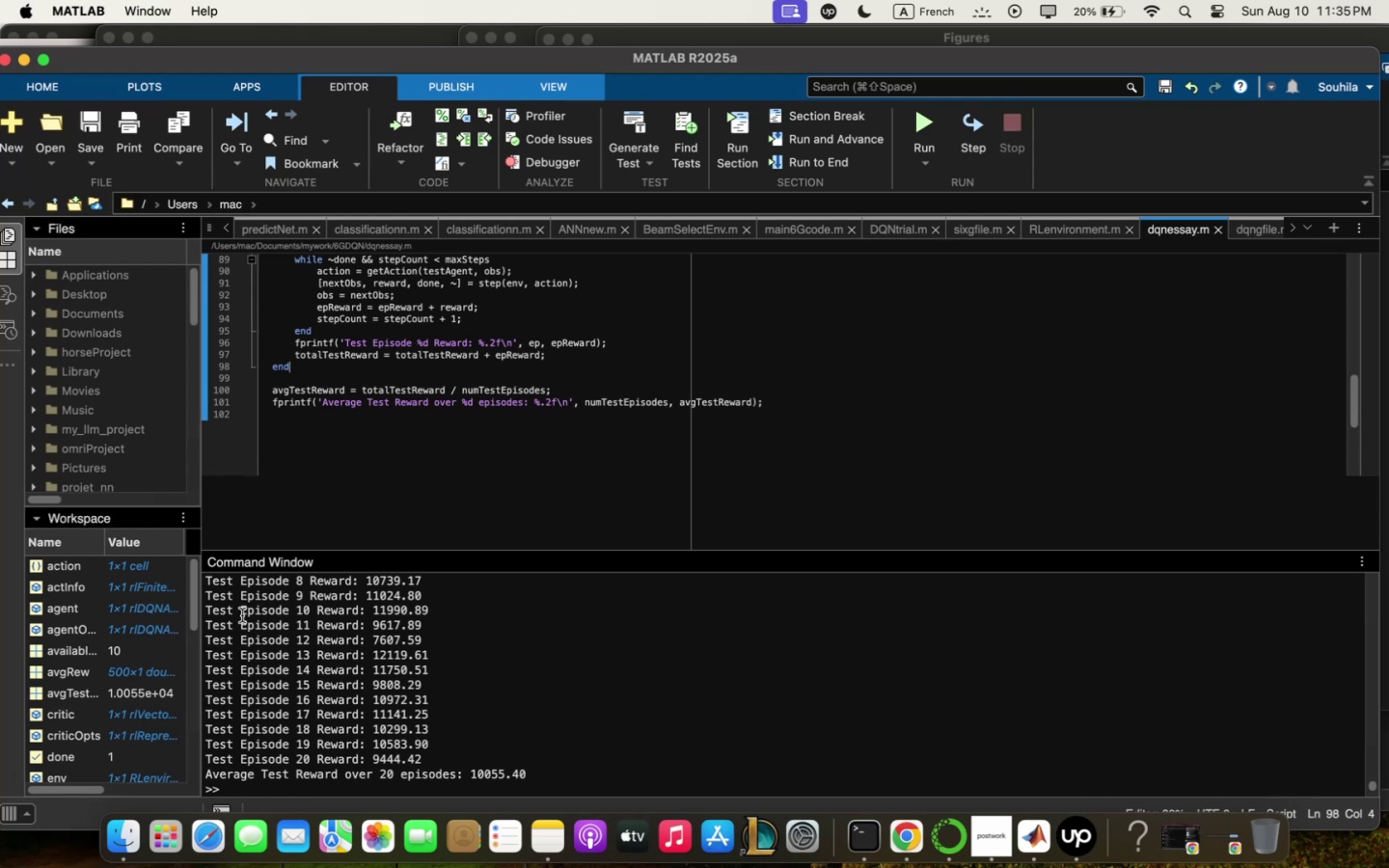 
scroll: coordinate [261, 636], scroll_direction: up, amount: 8.0
 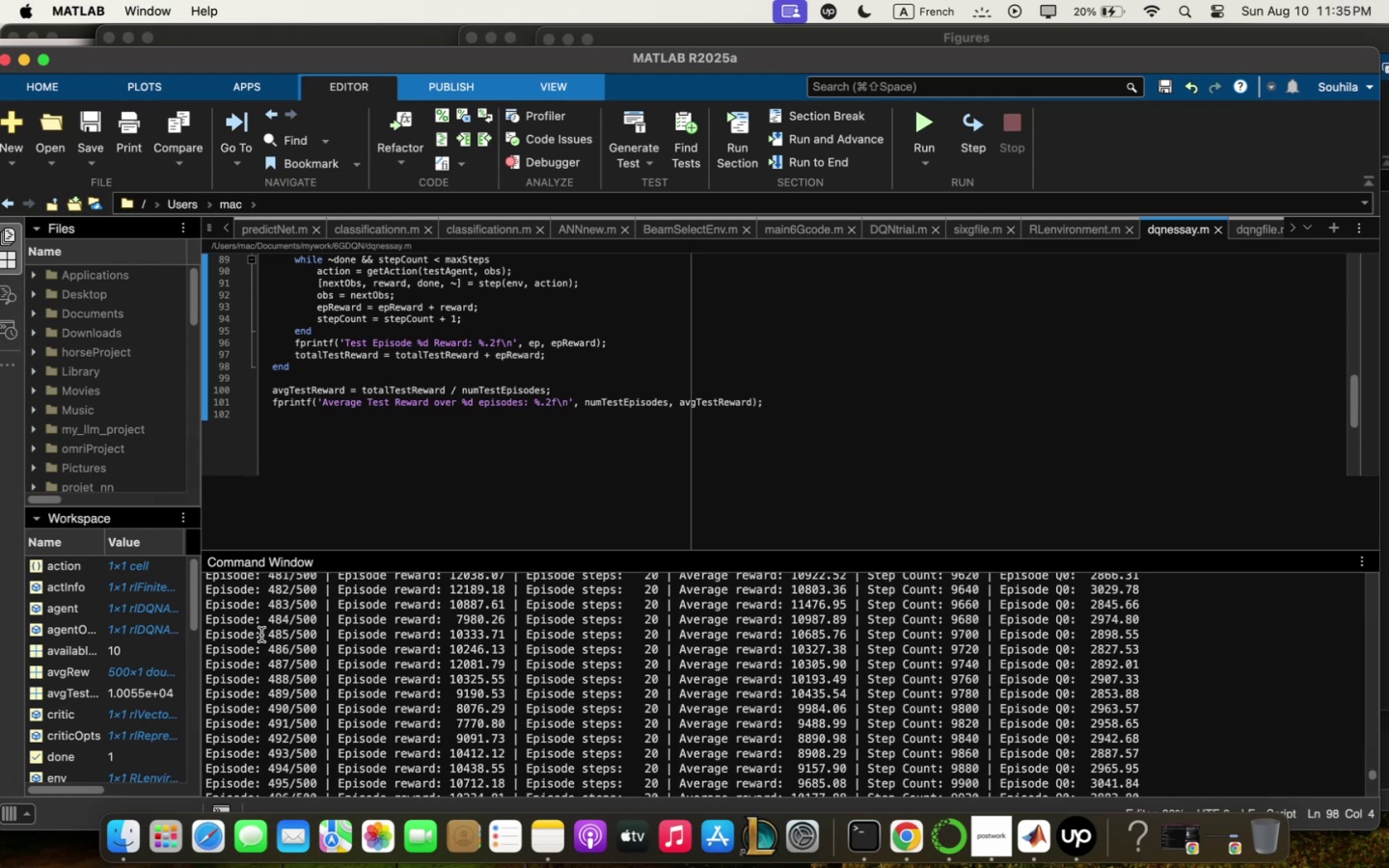 
scroll: coordinate [261, 635], scroll_direction: down, amount: 7.0
 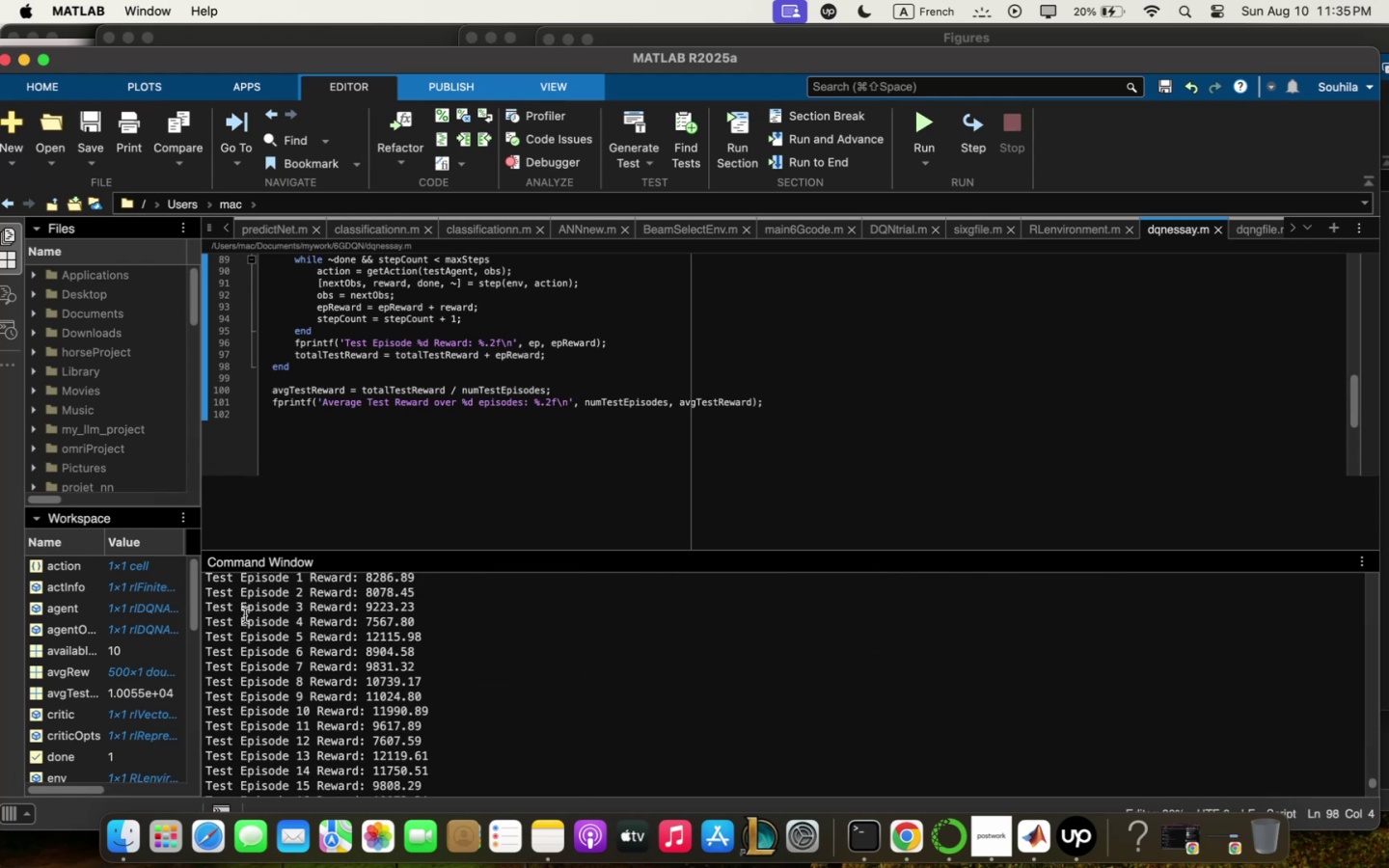 
left_click_drag(start_coordinate=[231, 604], to_coordinate=[327, 867])
 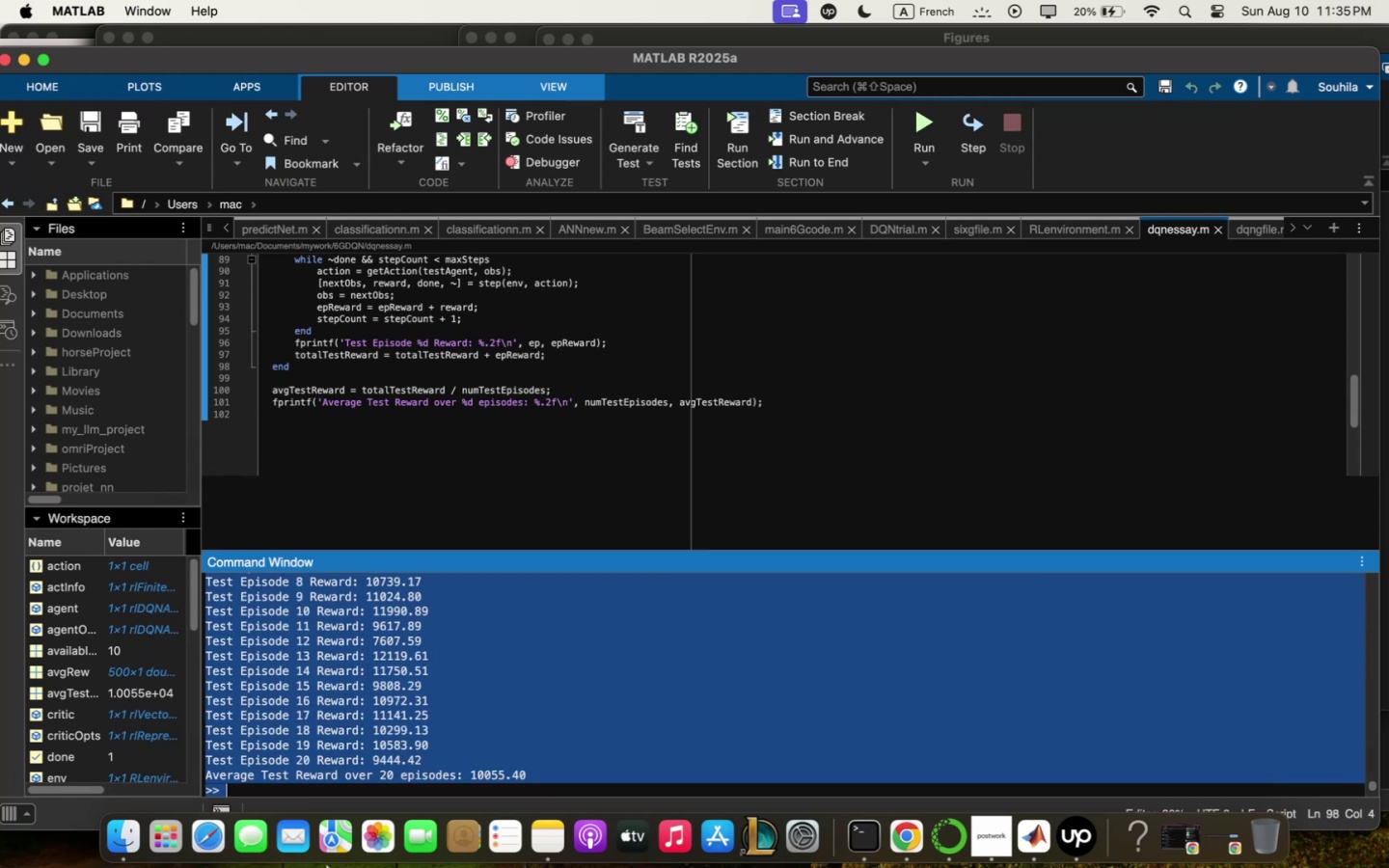 
key(Meta+C)
 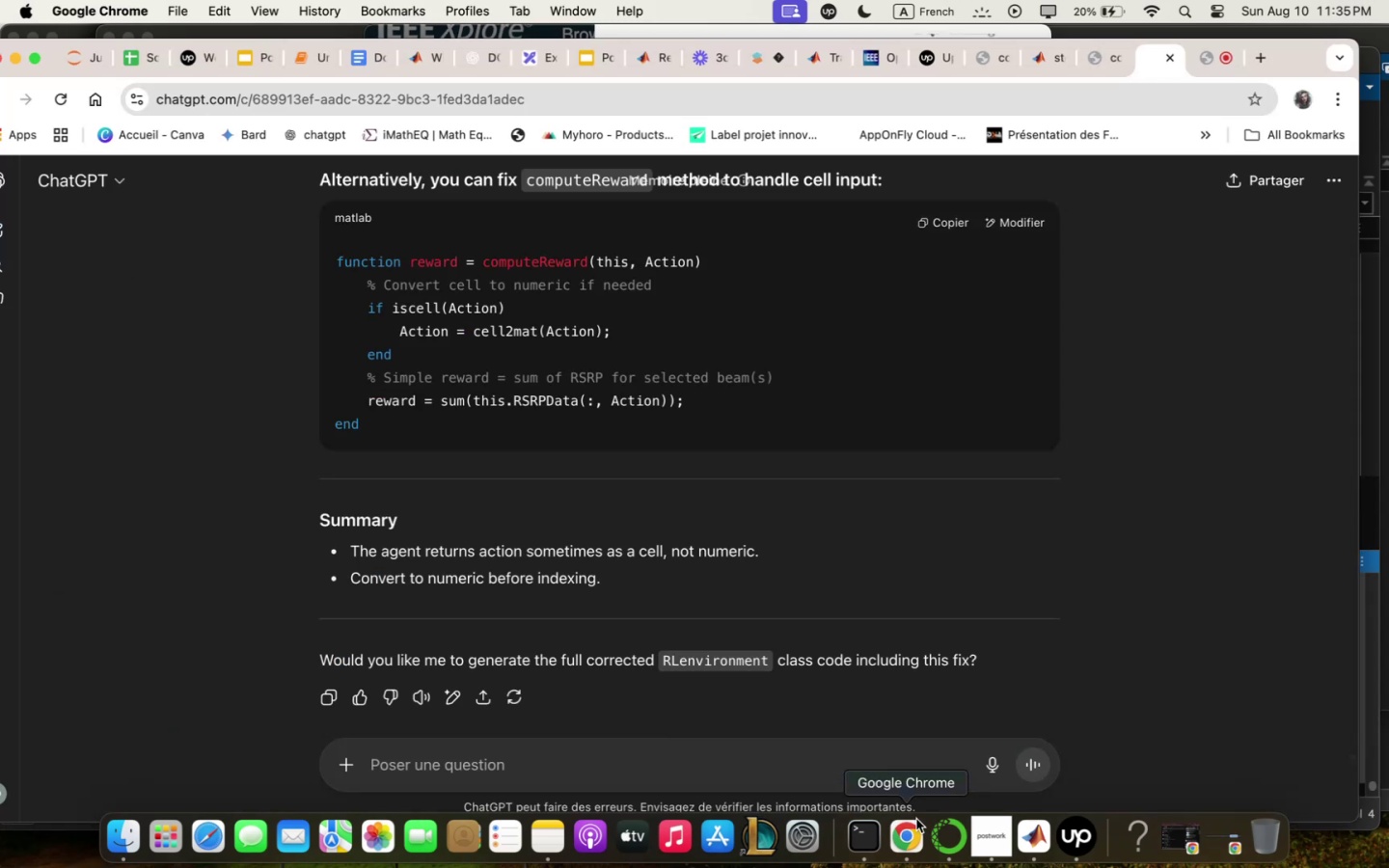 
key(Meta+V)
 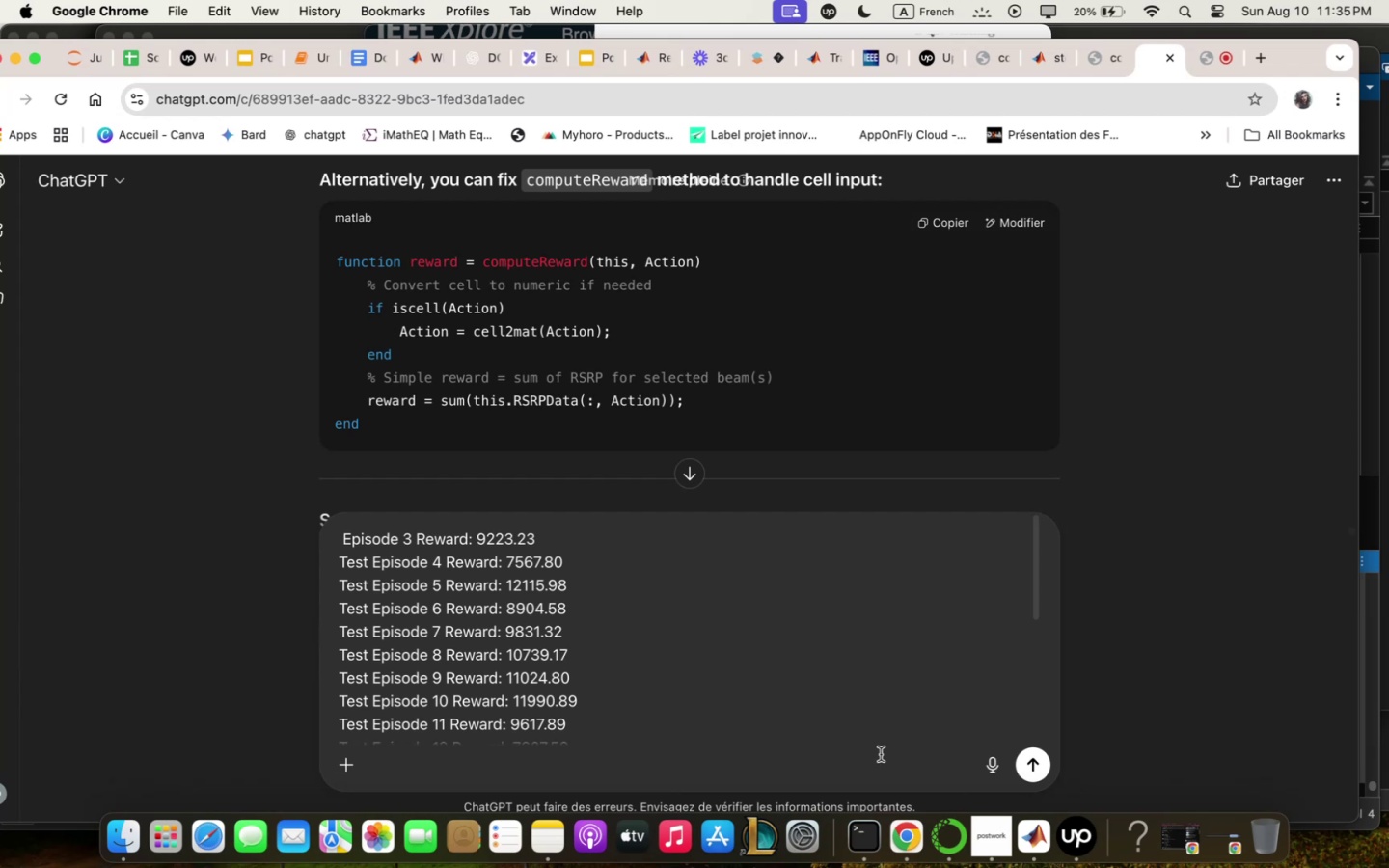 
wait(5.78)
 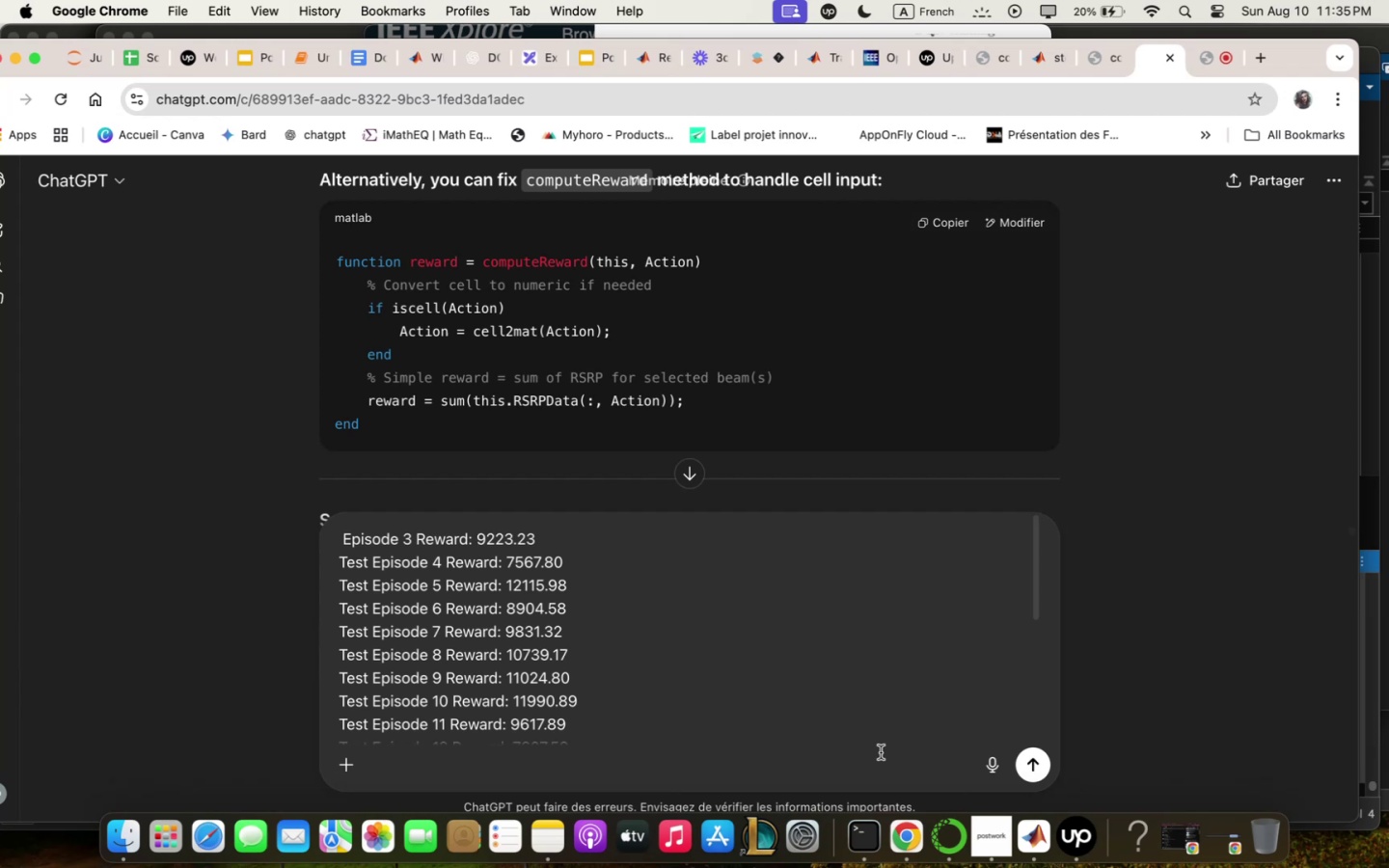 
key(Enter)
 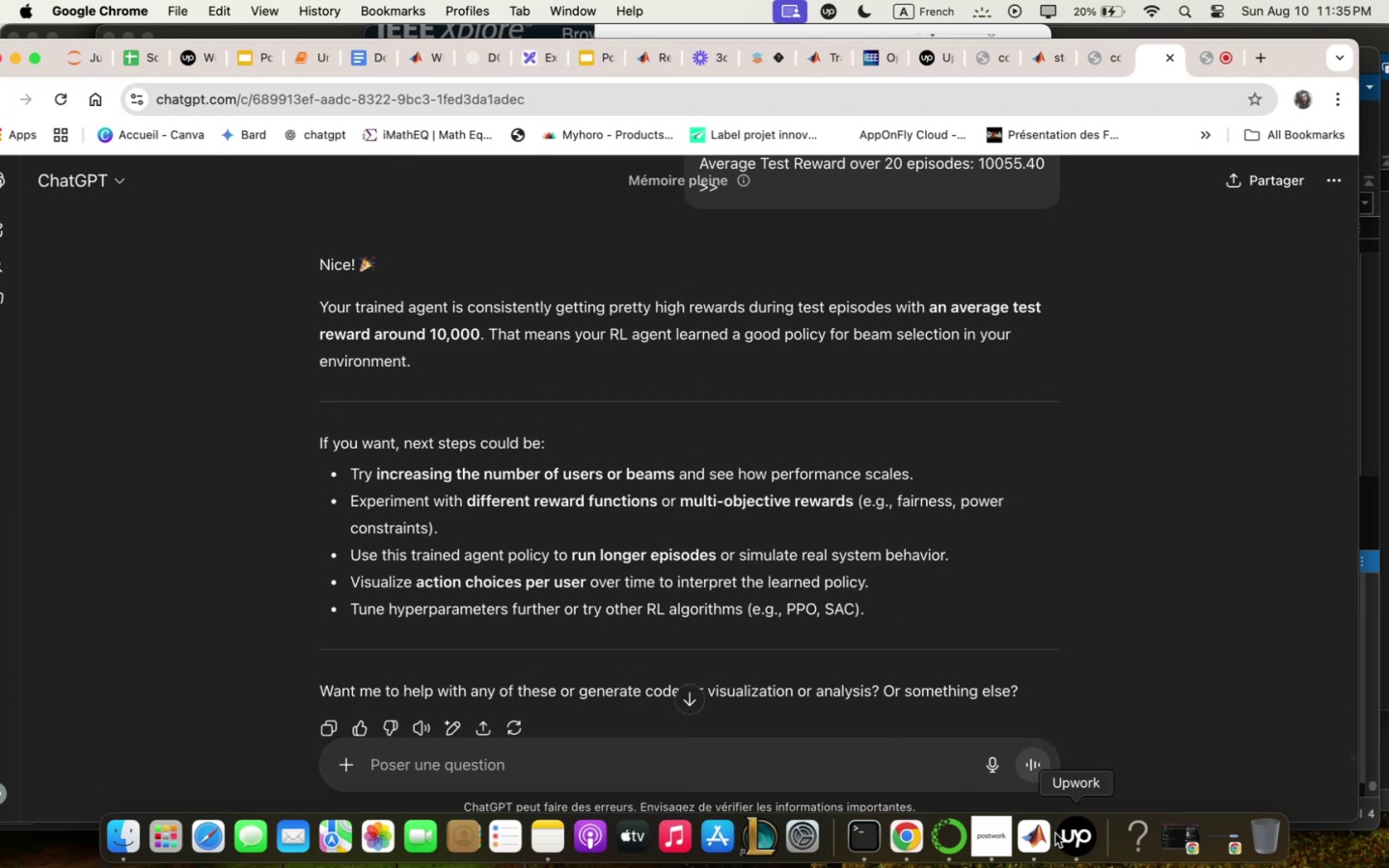 
wait(7.19)
 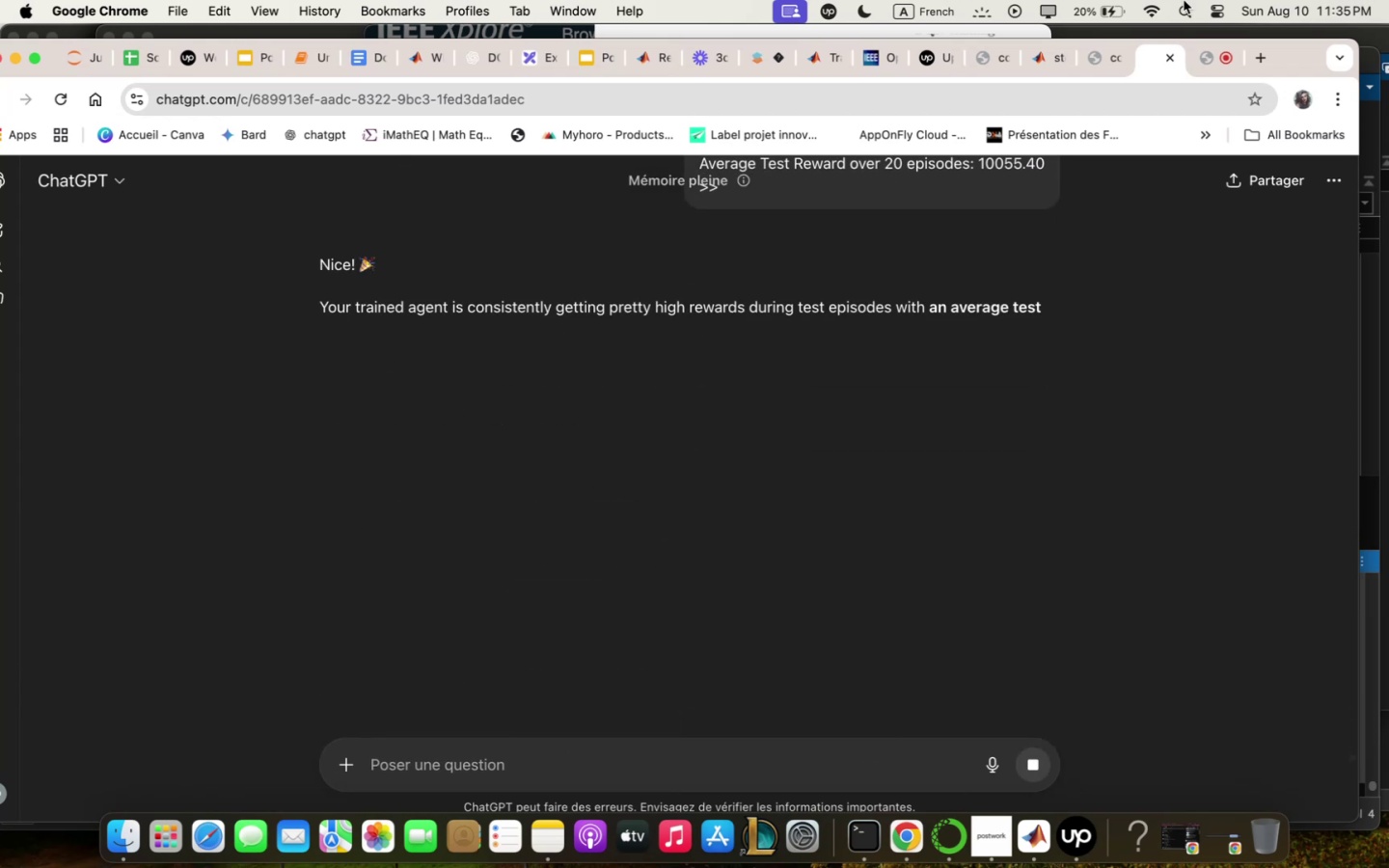 
left_click_drag(start_coordinate=[313, 263], to_coordinate=[412, 354])
 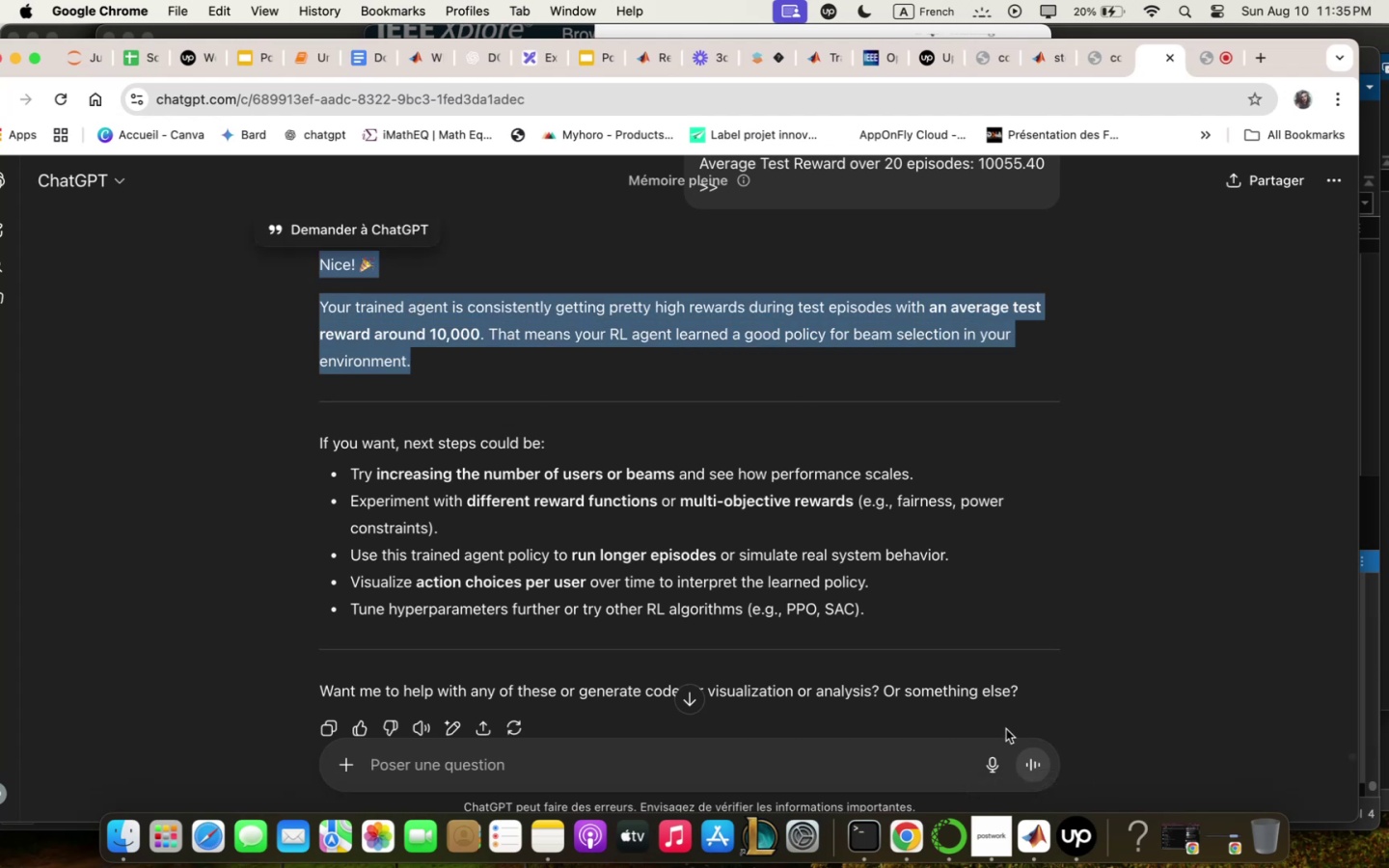 
wait(11.6)
 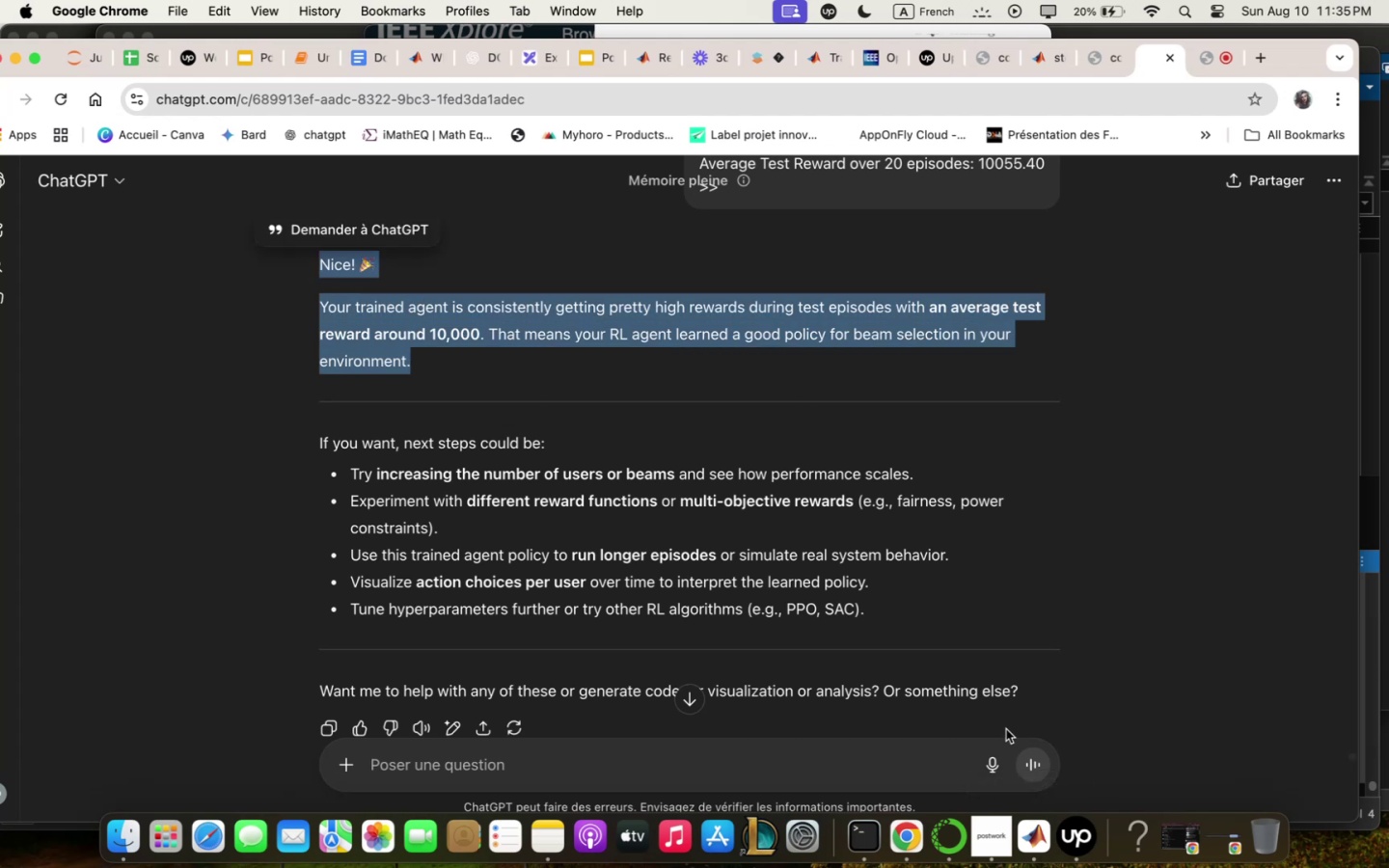 
left_click([708, 481])
 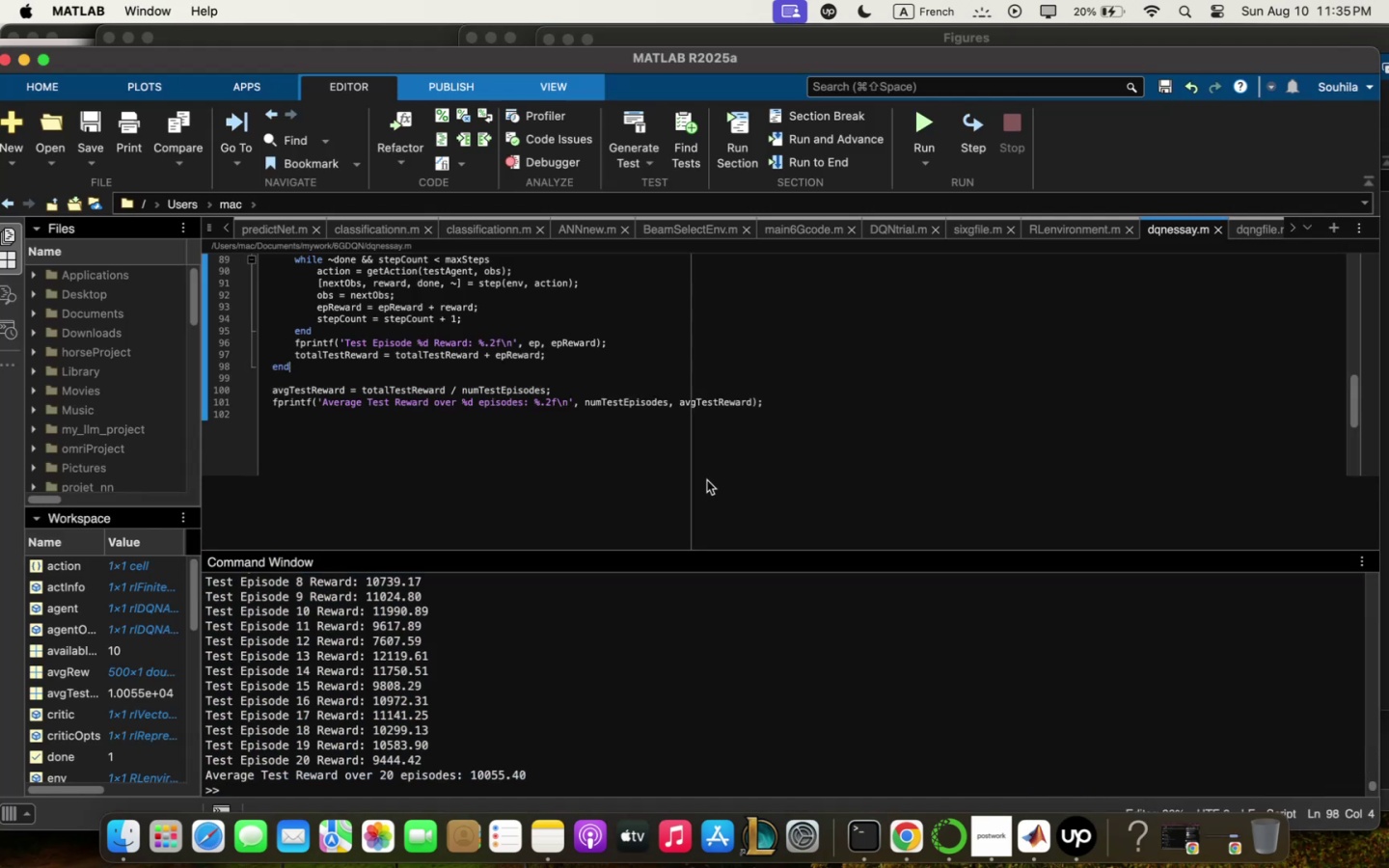 
scroll: coordinate [626, 417], scroll_direction: up, amount: 55.0
 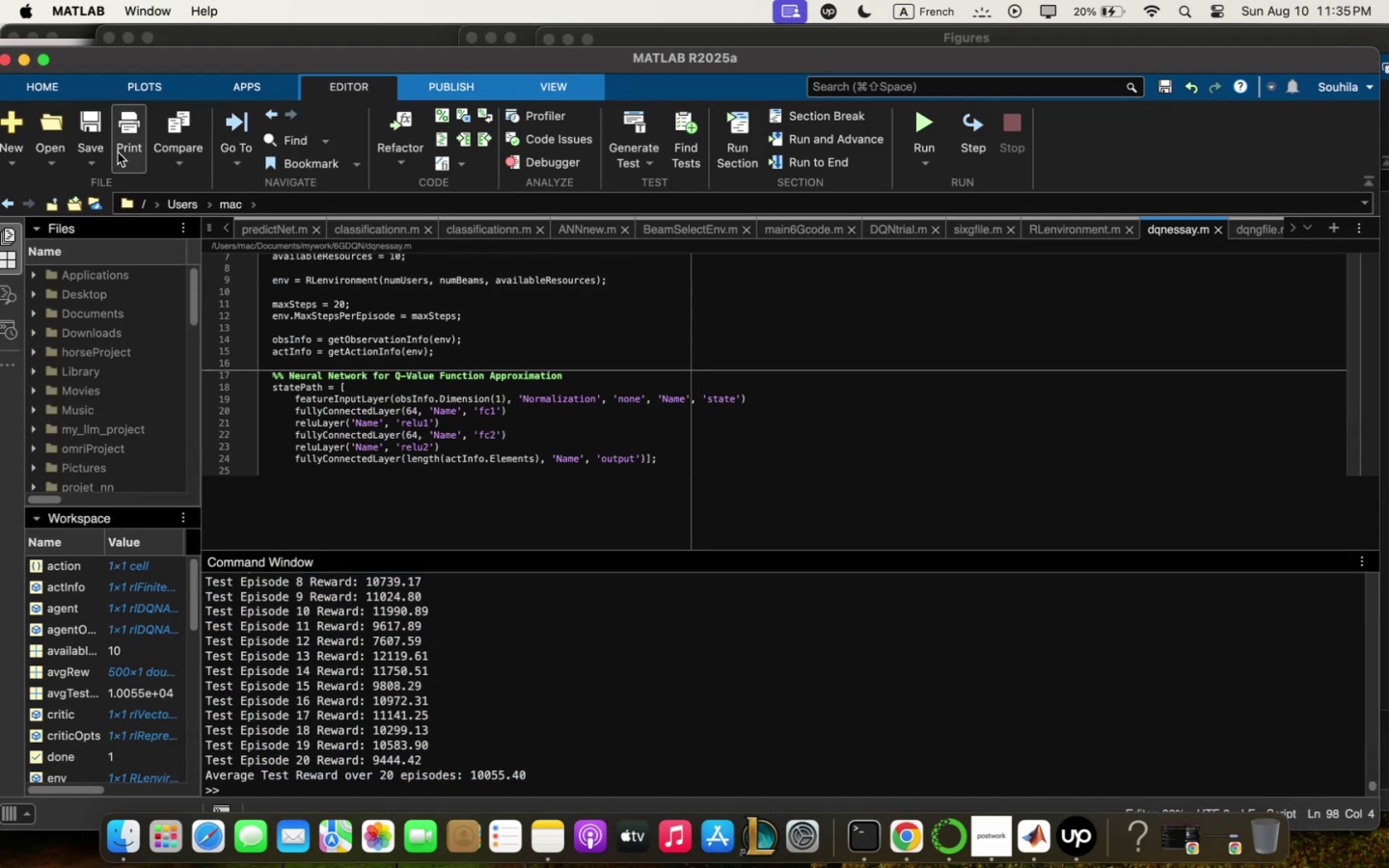 
left_click([92, 129])
 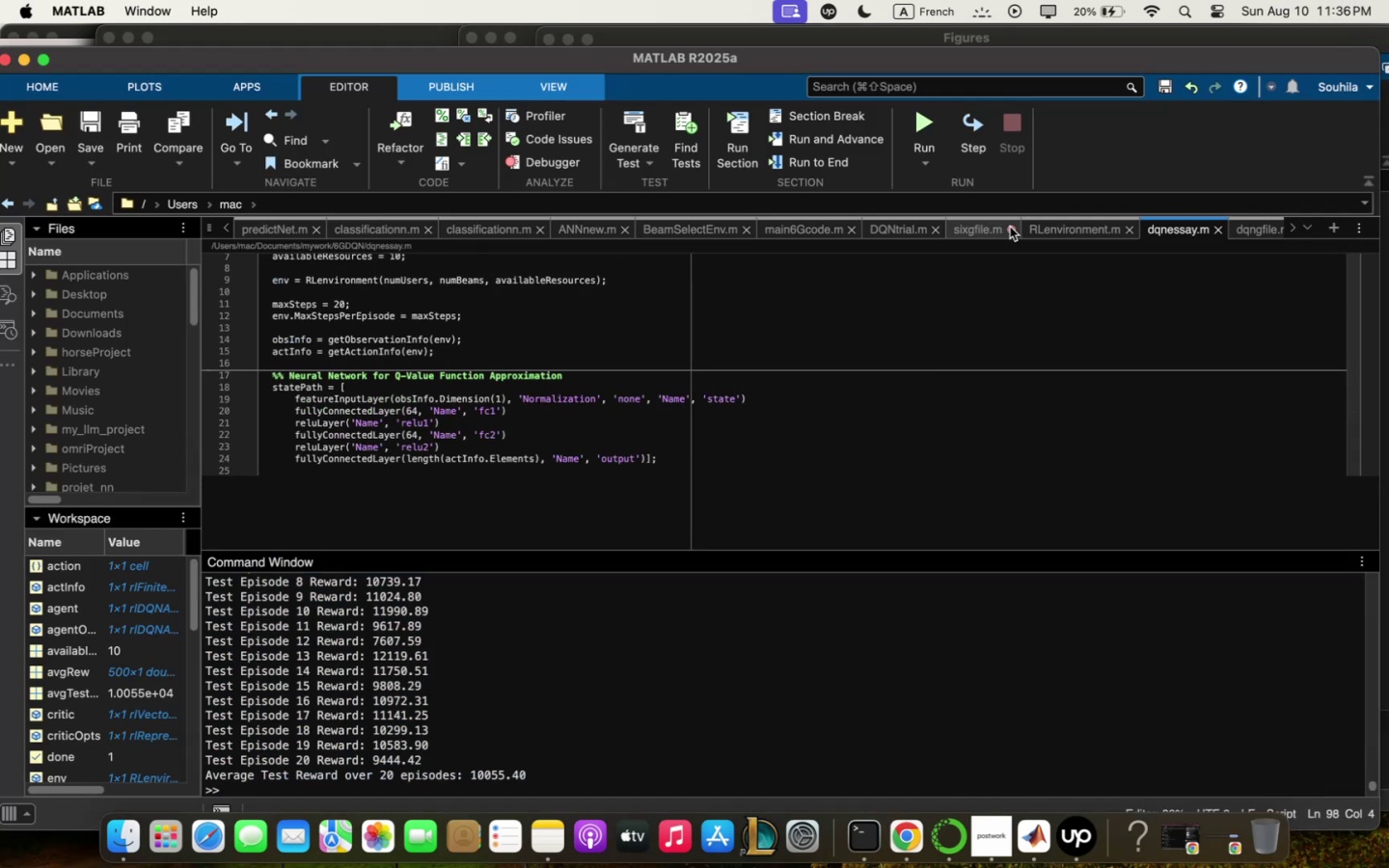 
left_click([1078, 232])
 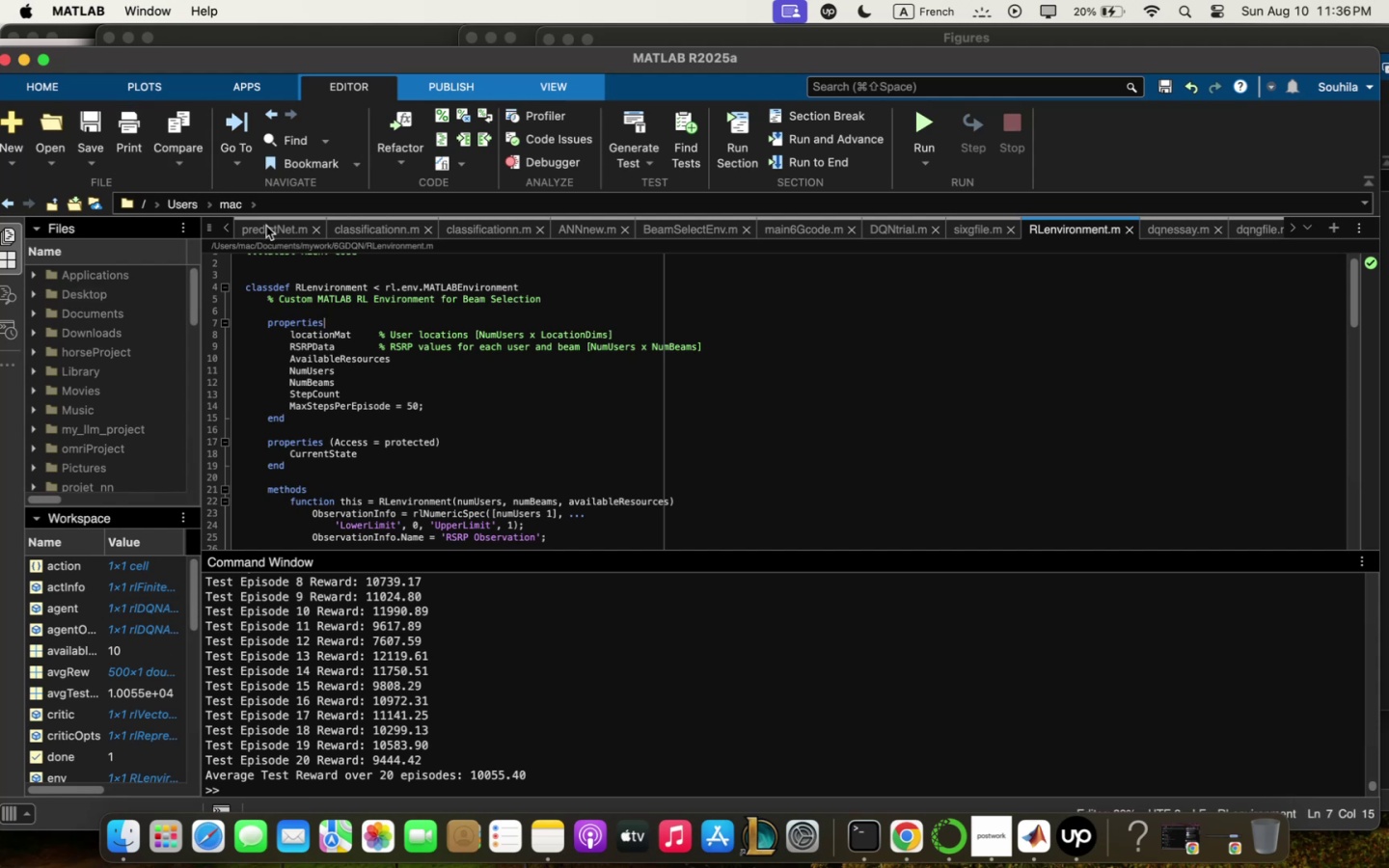 
wait(5.46)
 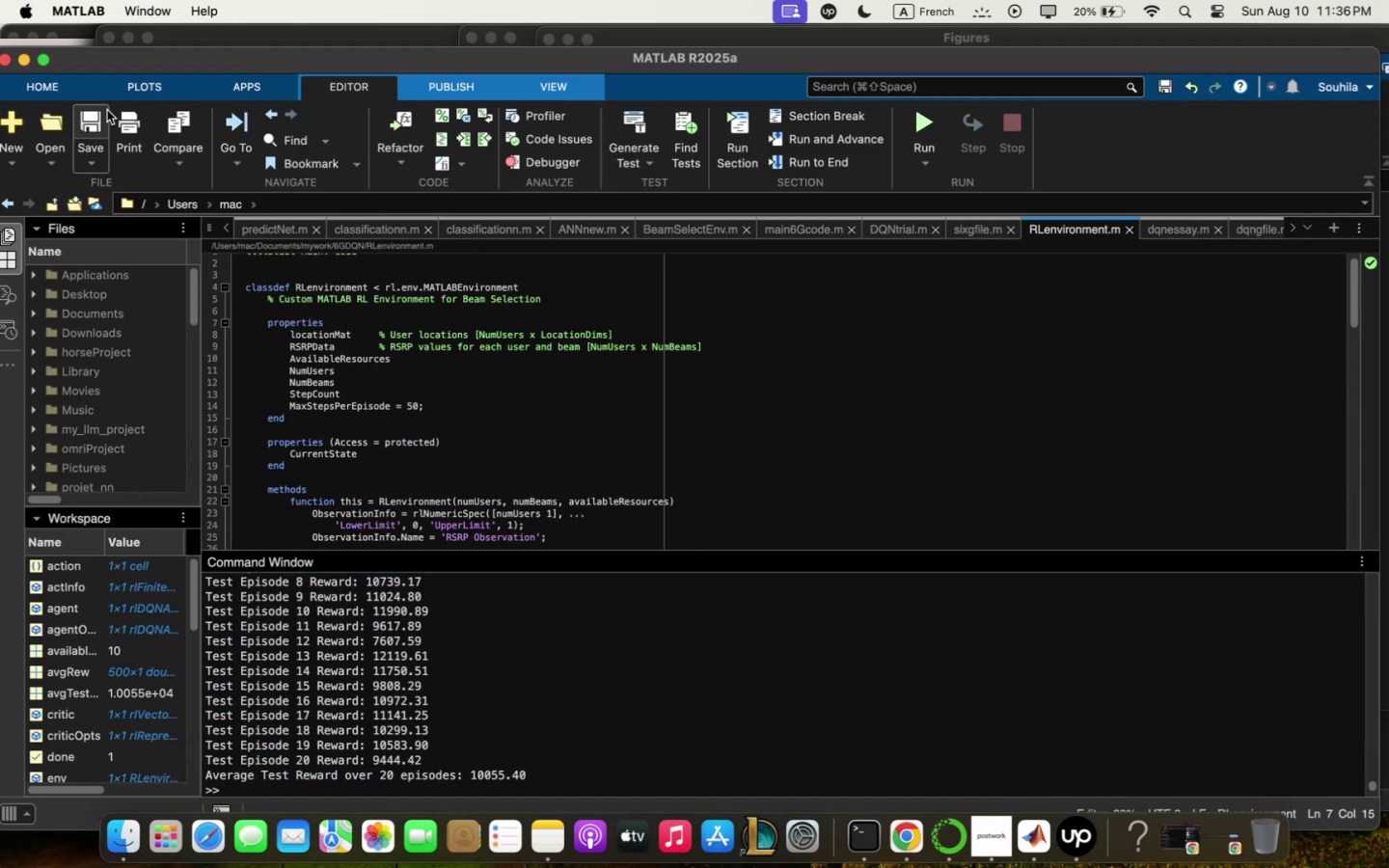 
mouse_move([38, 82])
 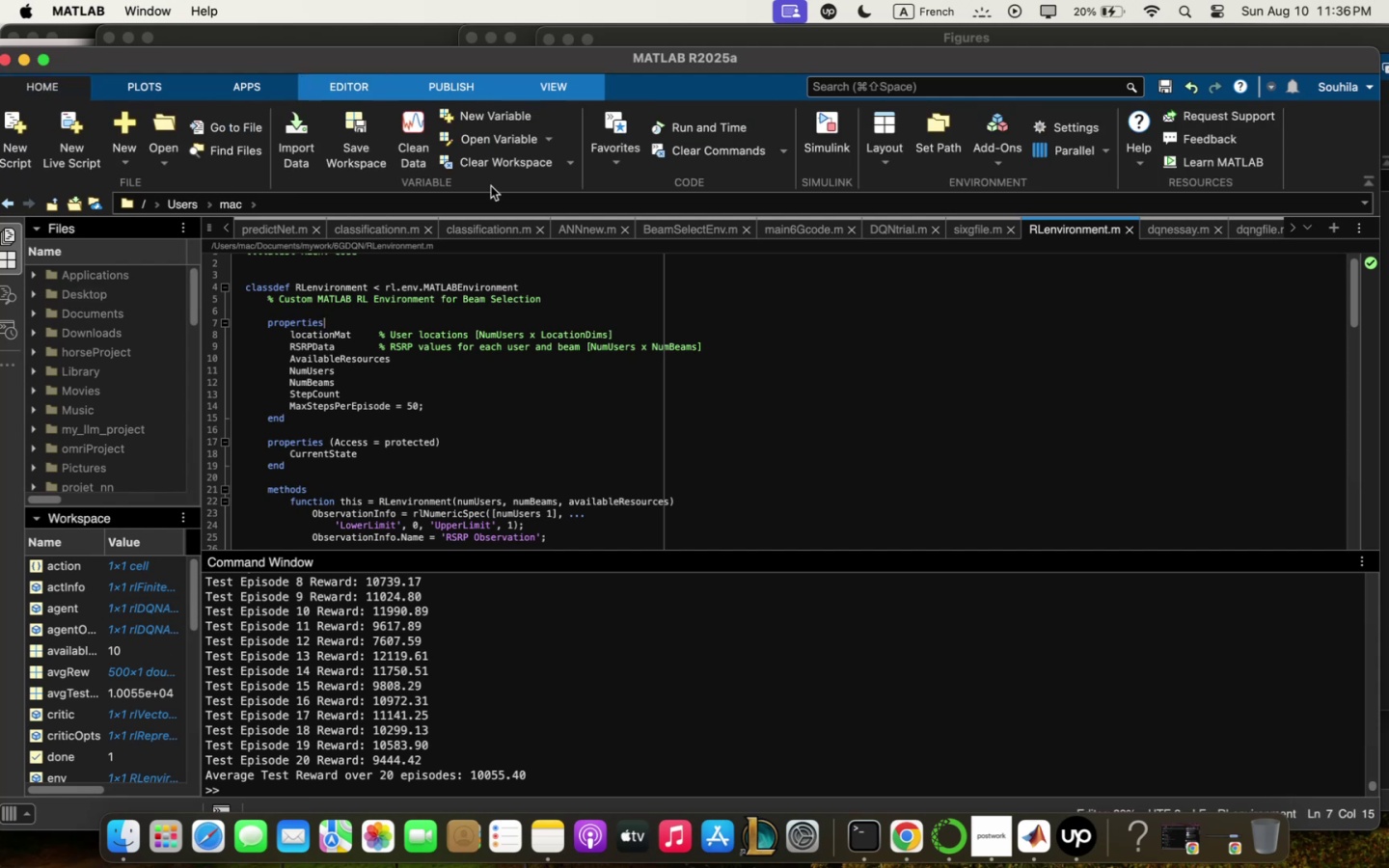 
left_click_drag(start_coordinate=[495, 158], to_coordinate=[548, 203])
 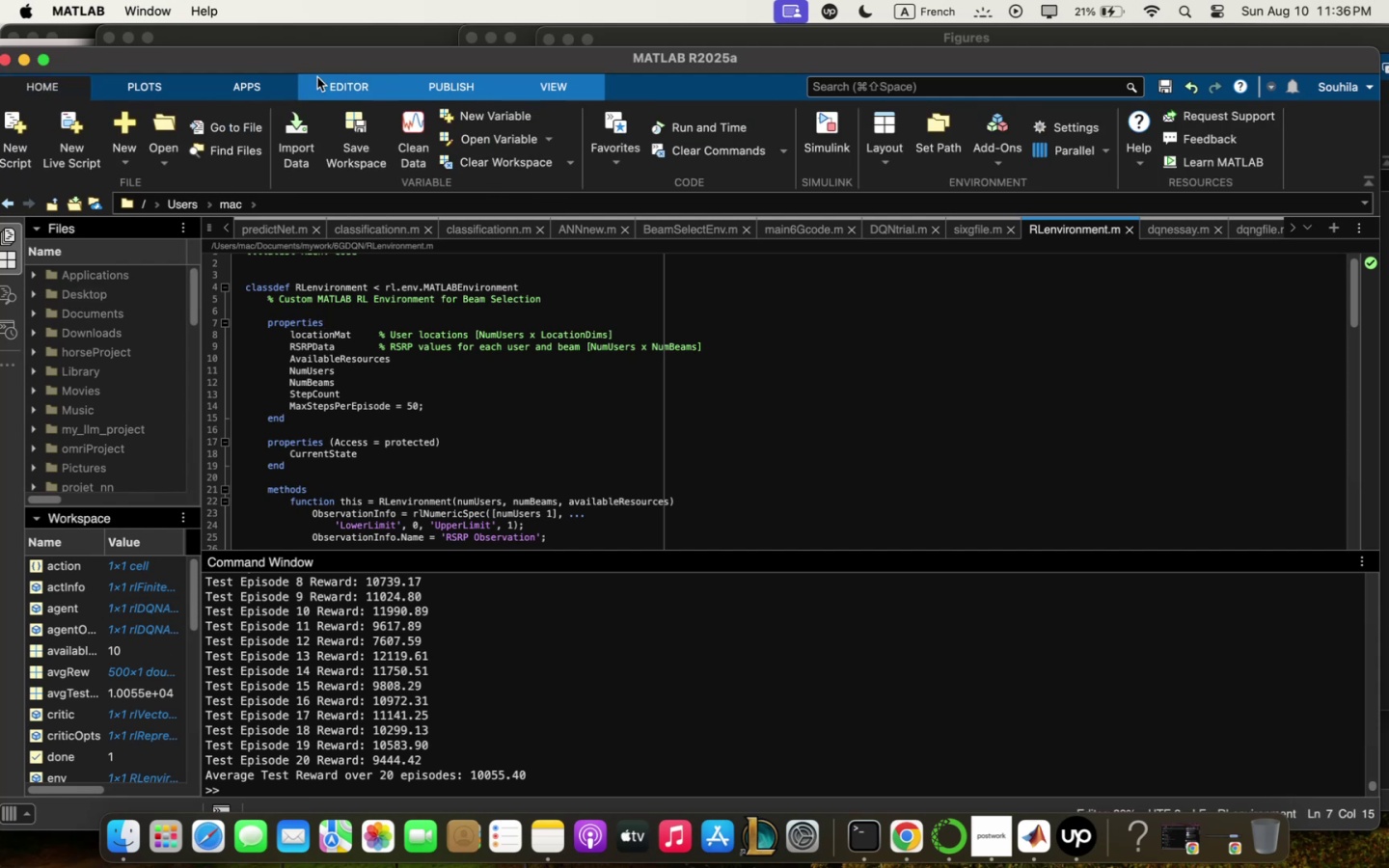 
left_click([358, 127])
 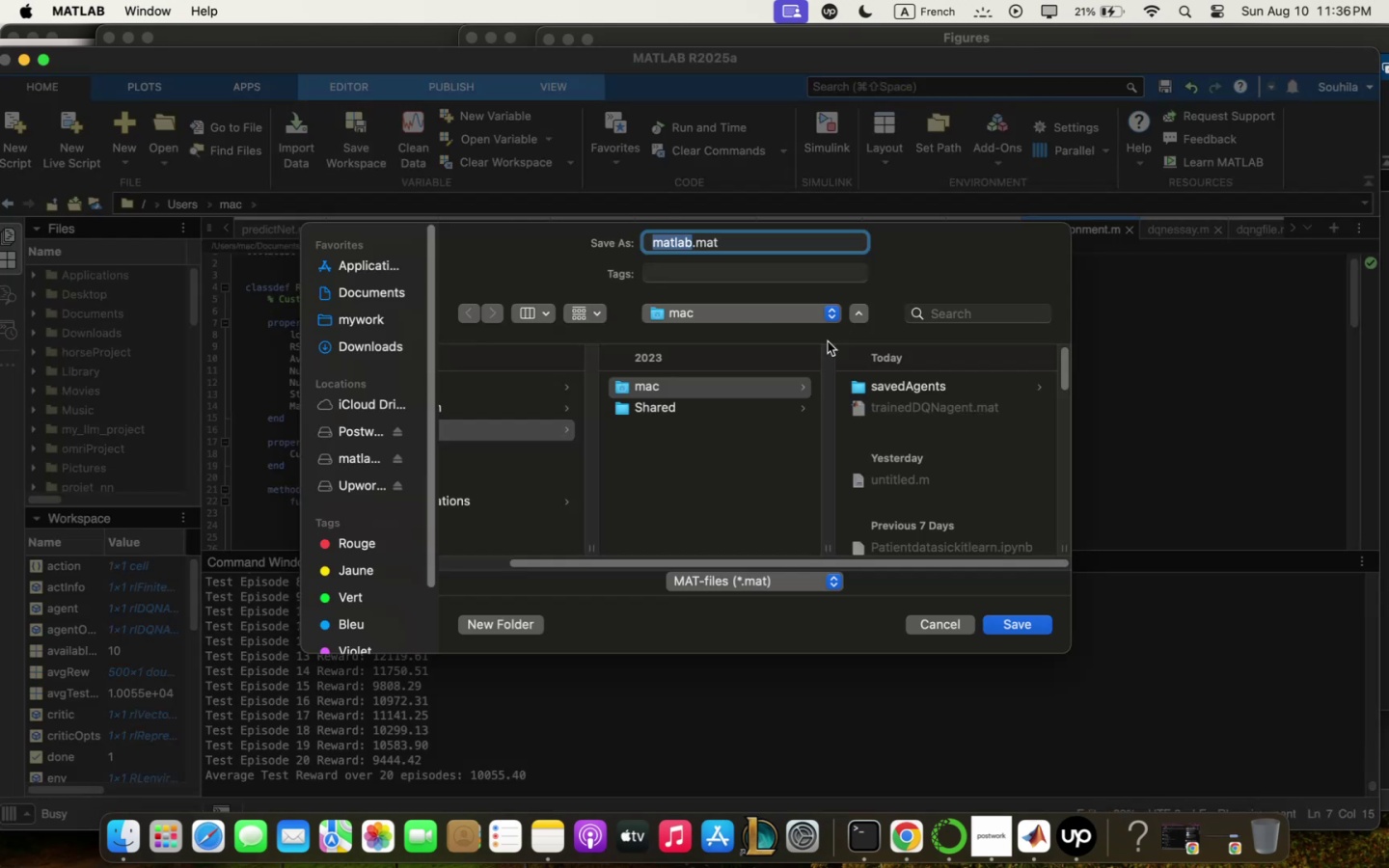 
wait(6.51)
 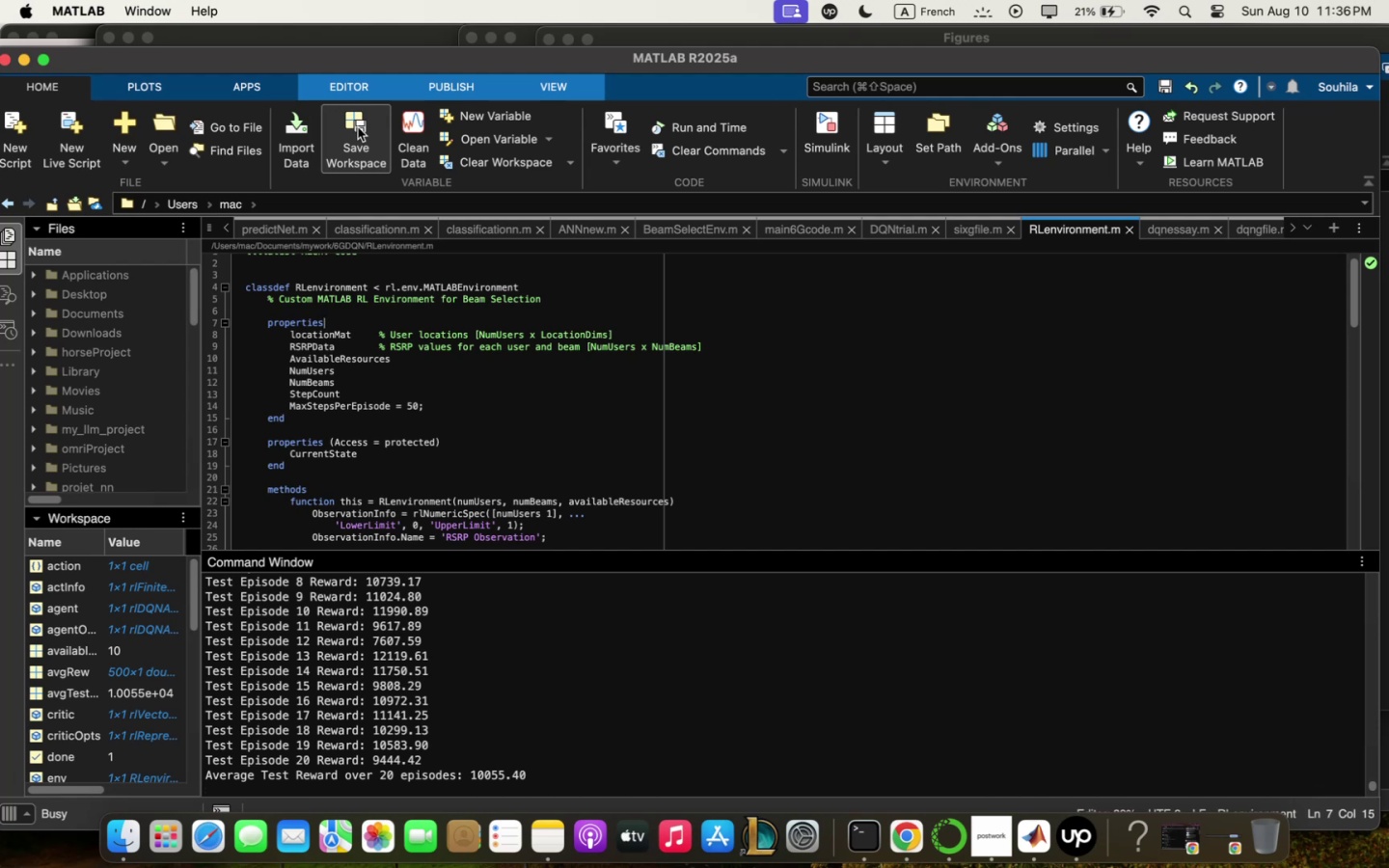 
left_click([382, 327])
 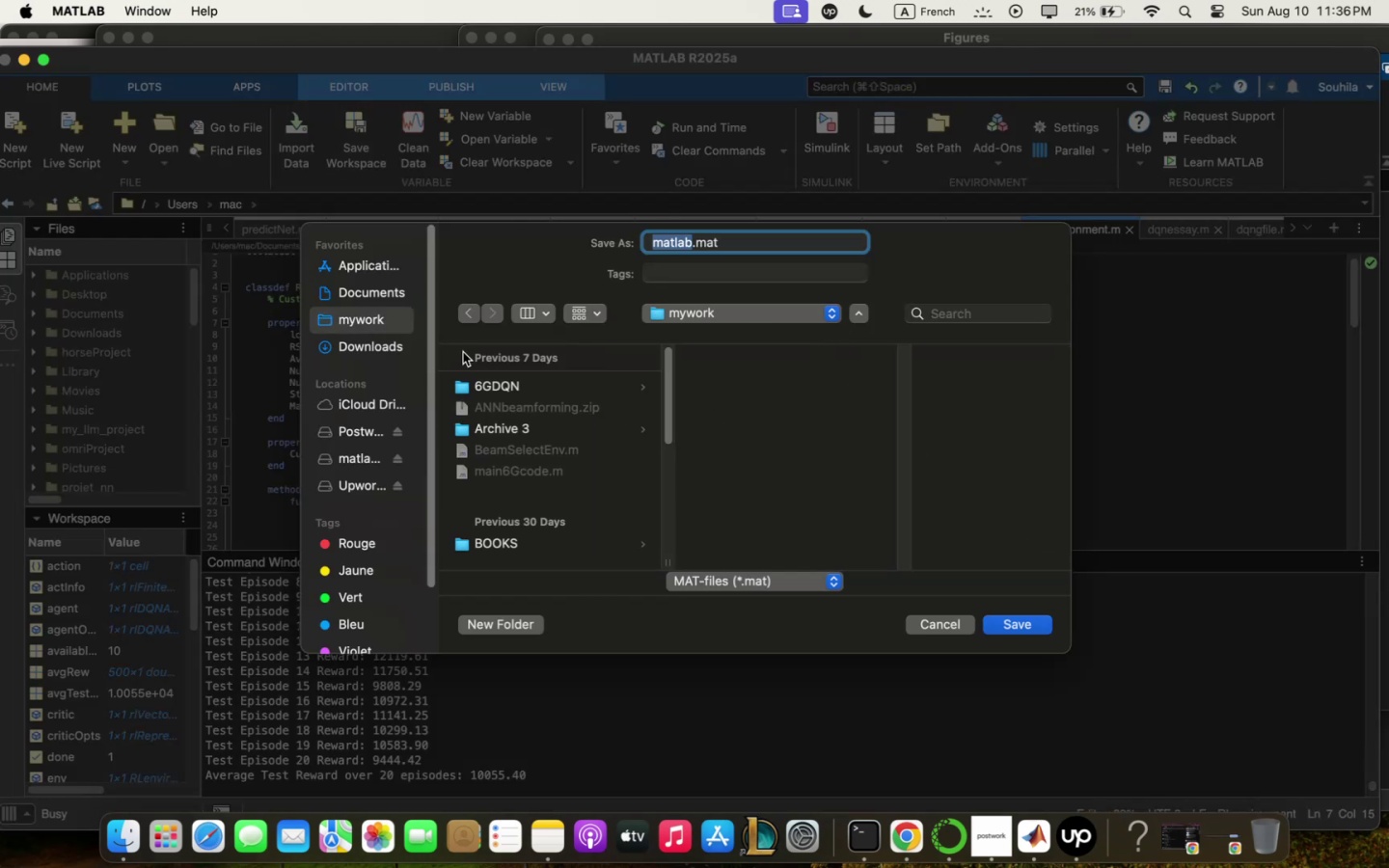 
scroll: coordinate [576, 505], scroll_direction: down, amount: 8.0
 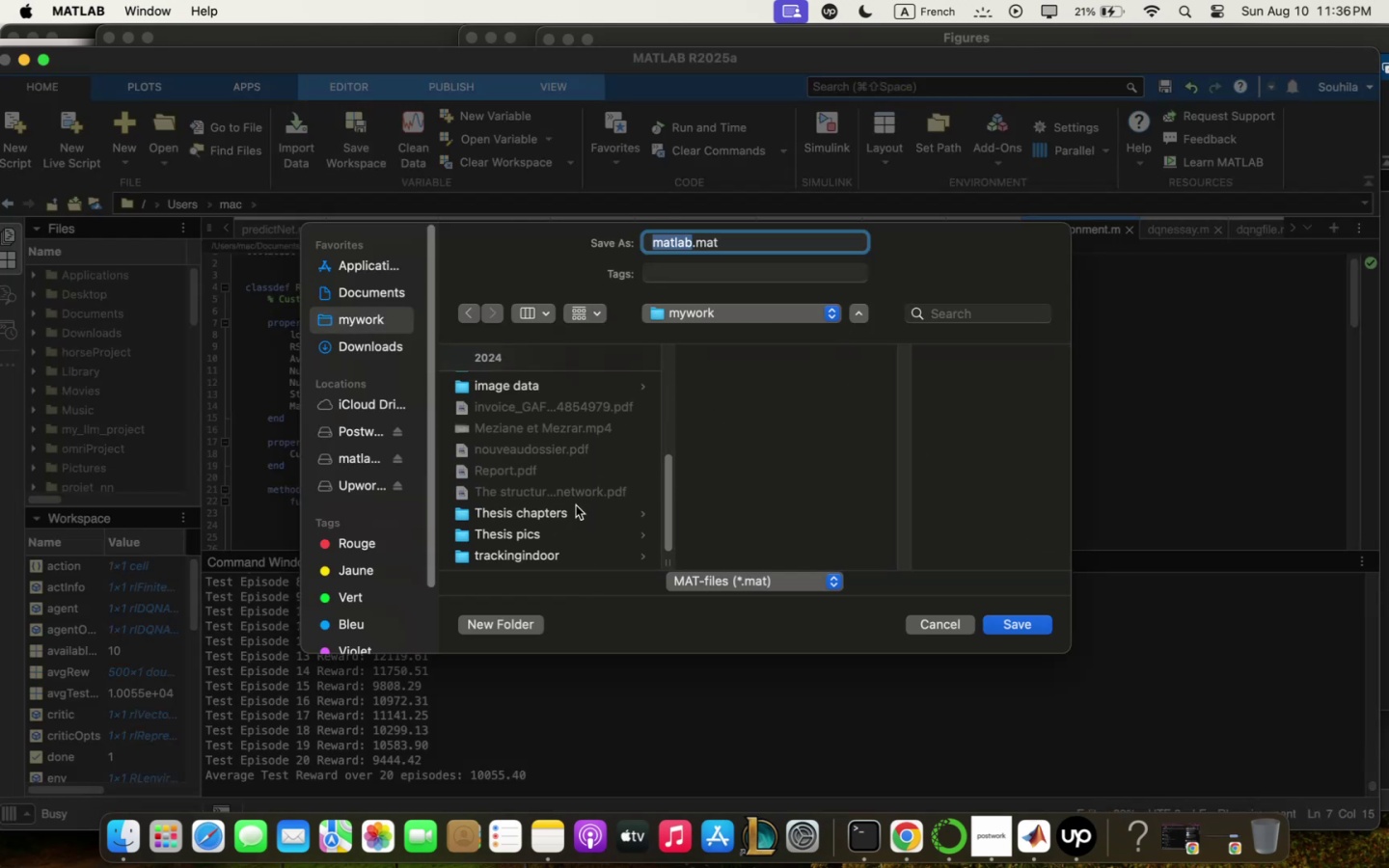 
scroll: coordinate [576, 502], scroll_direction: up, amount: 36.0
 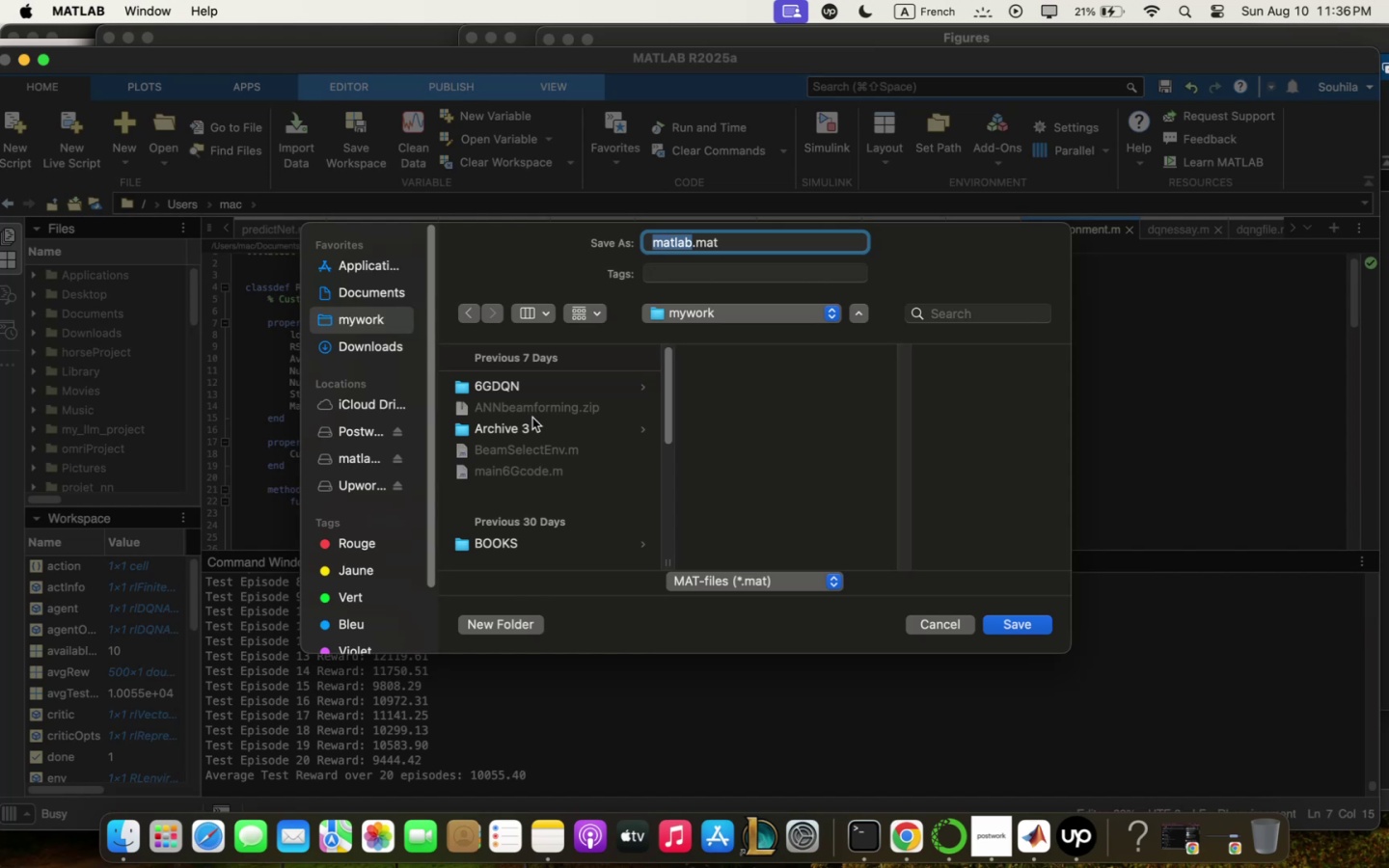 
left_click([531, 426])
 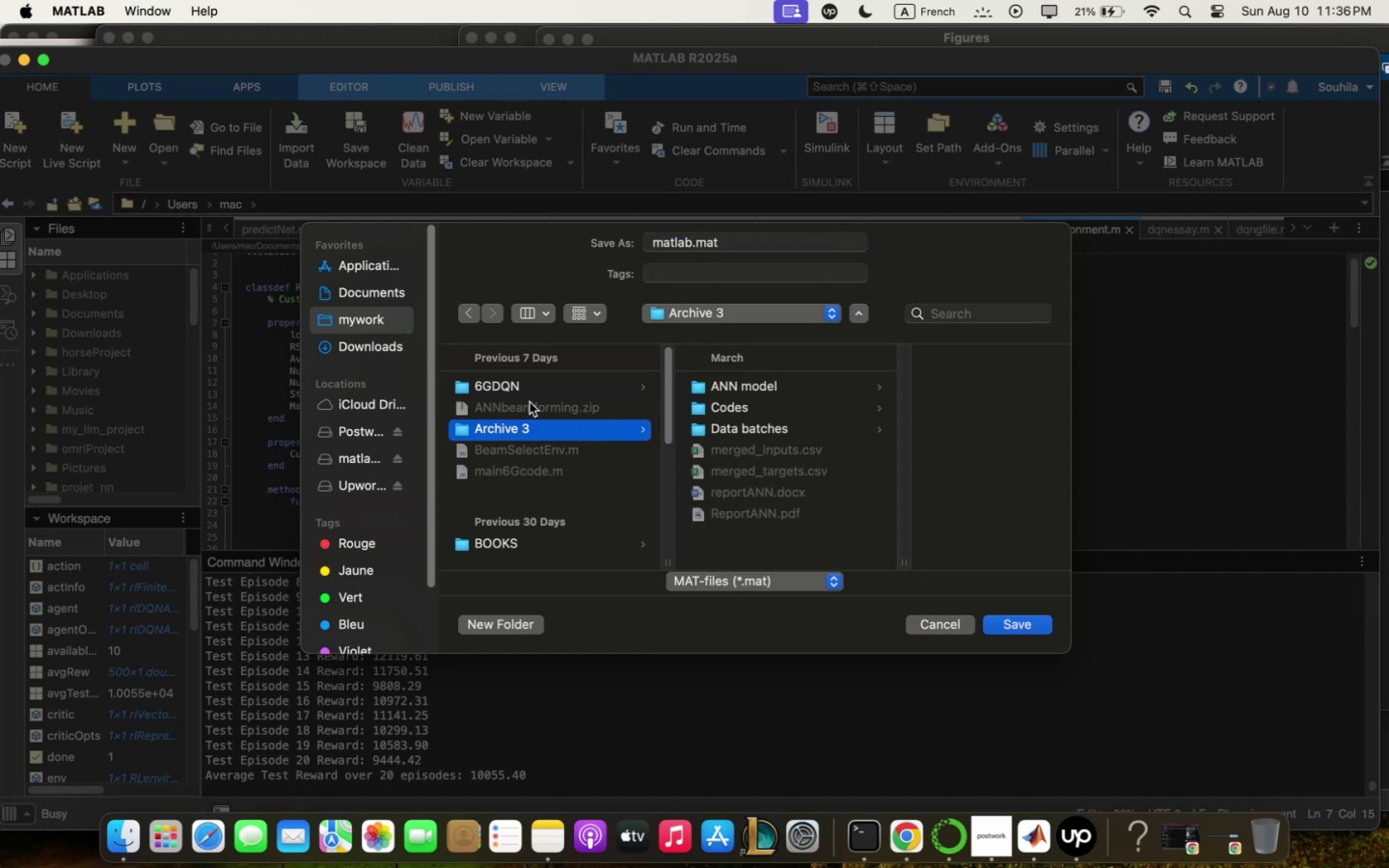 
left_click([527, 392])
 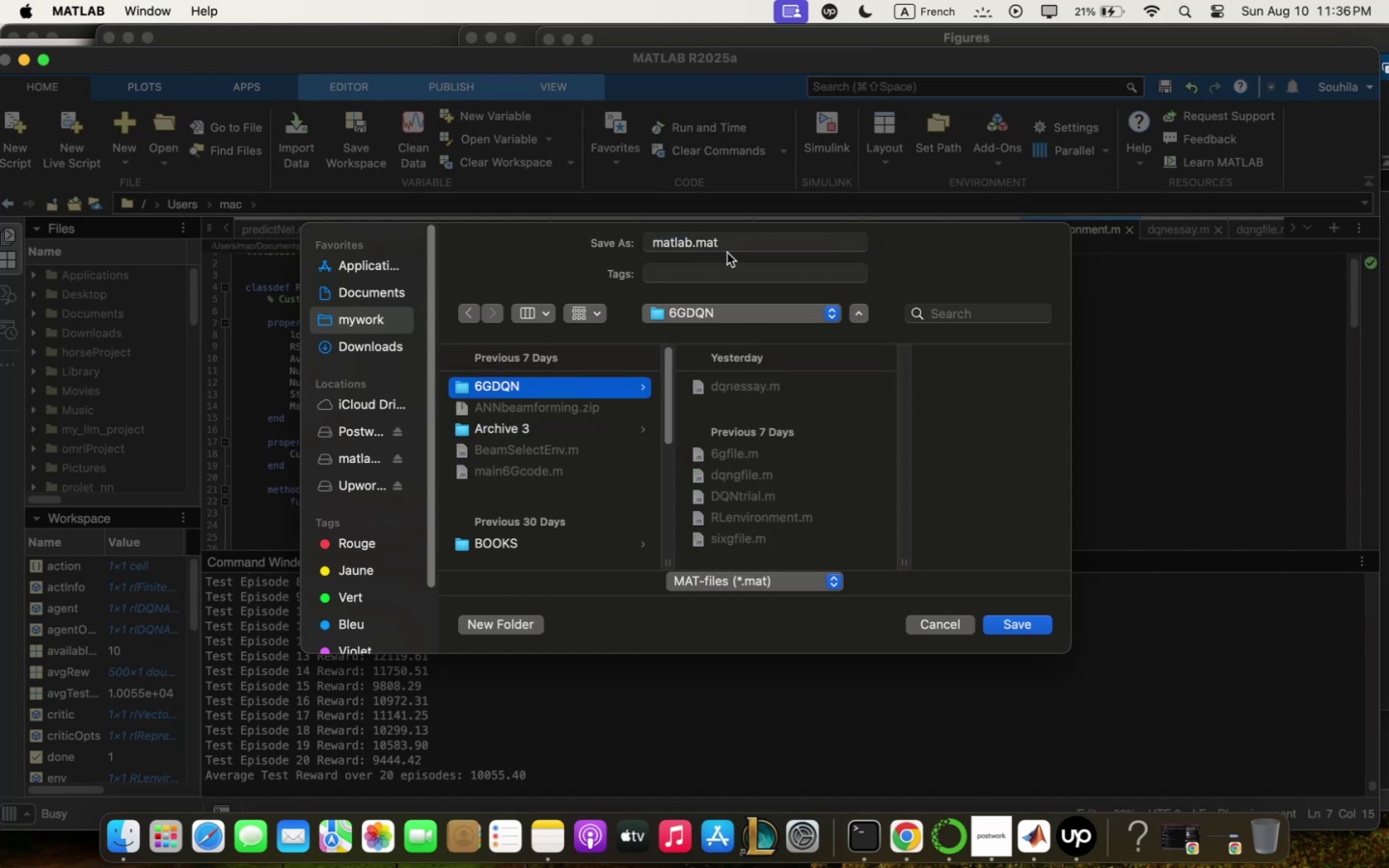 
left_click_drag(start_coordinate=[693, 242], to_coordinate=[649, 245])
 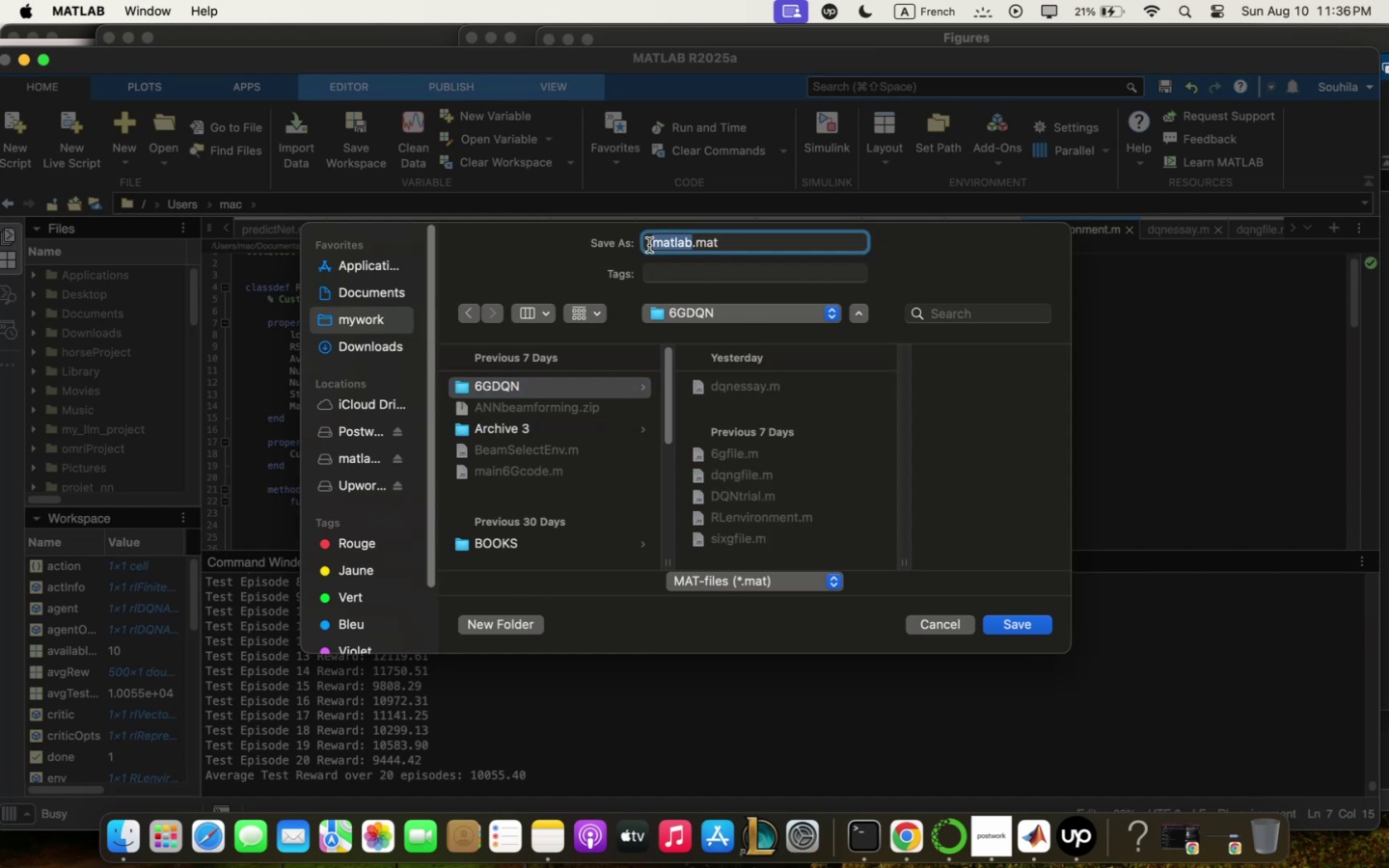 
type(DANtrqinedqgentvqult)
 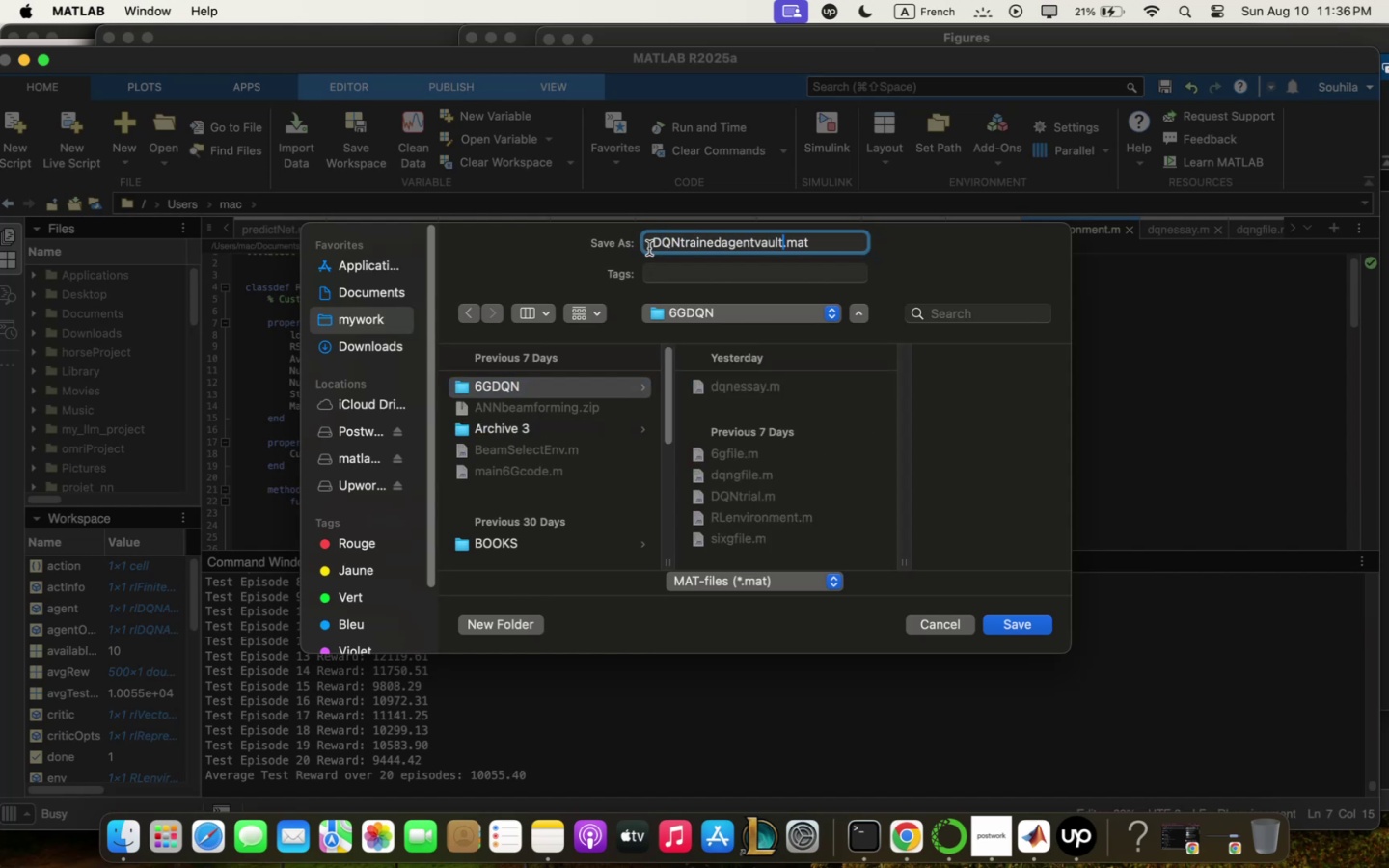 
key(Enter)
 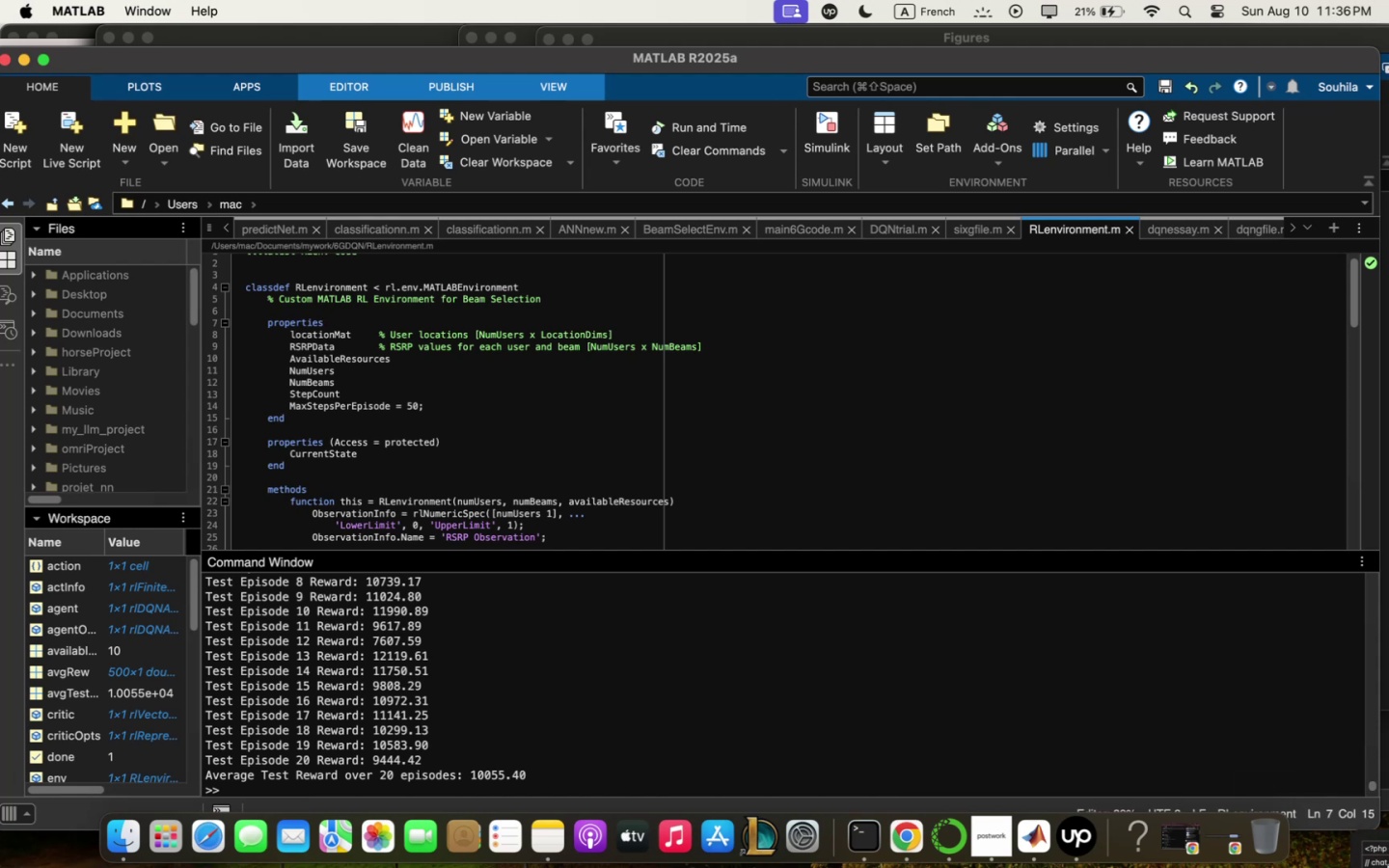 
wait(29.2)
 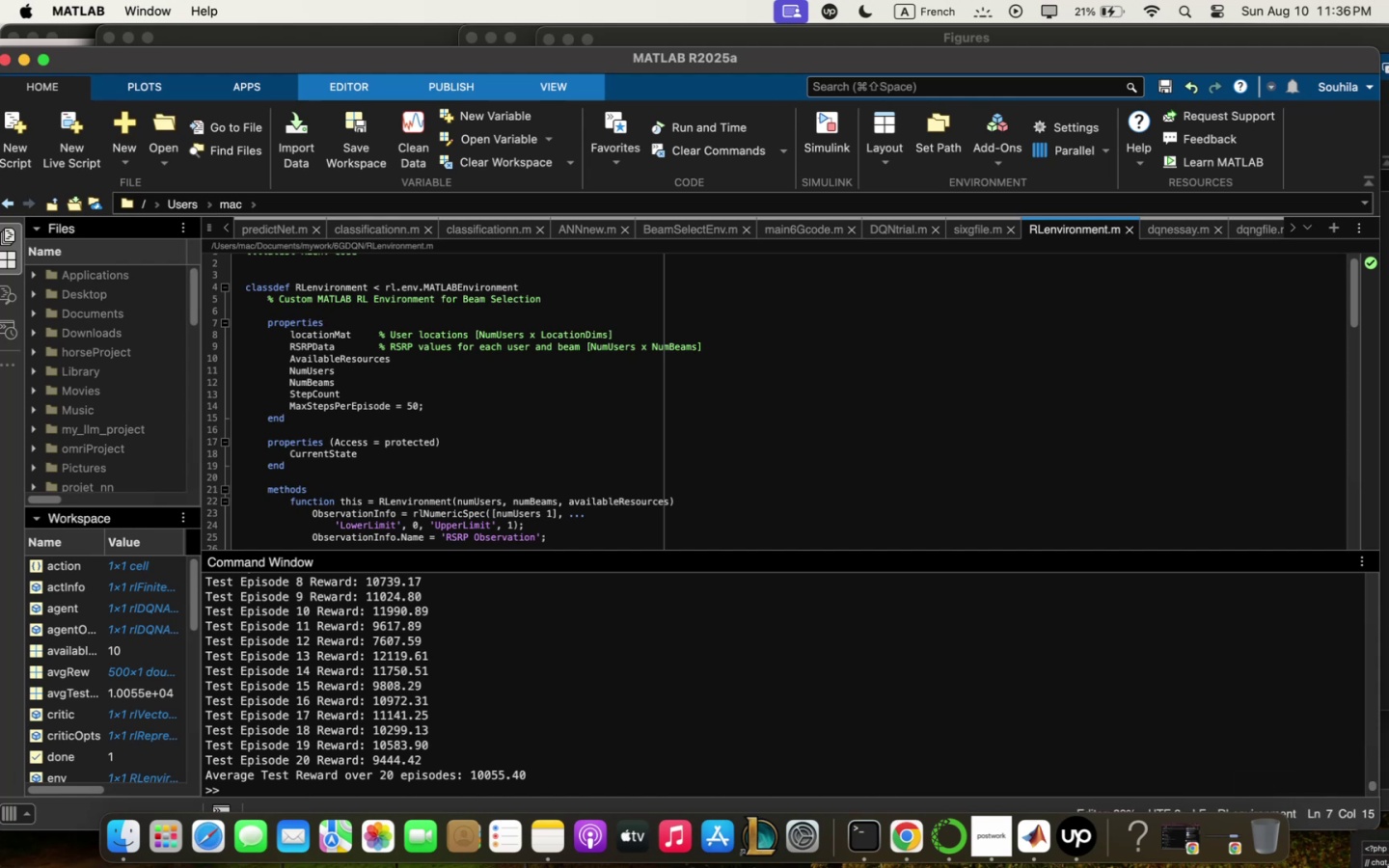 
scroll: coordinate [461, 388], scroll_direction: down, amount: 8.0
 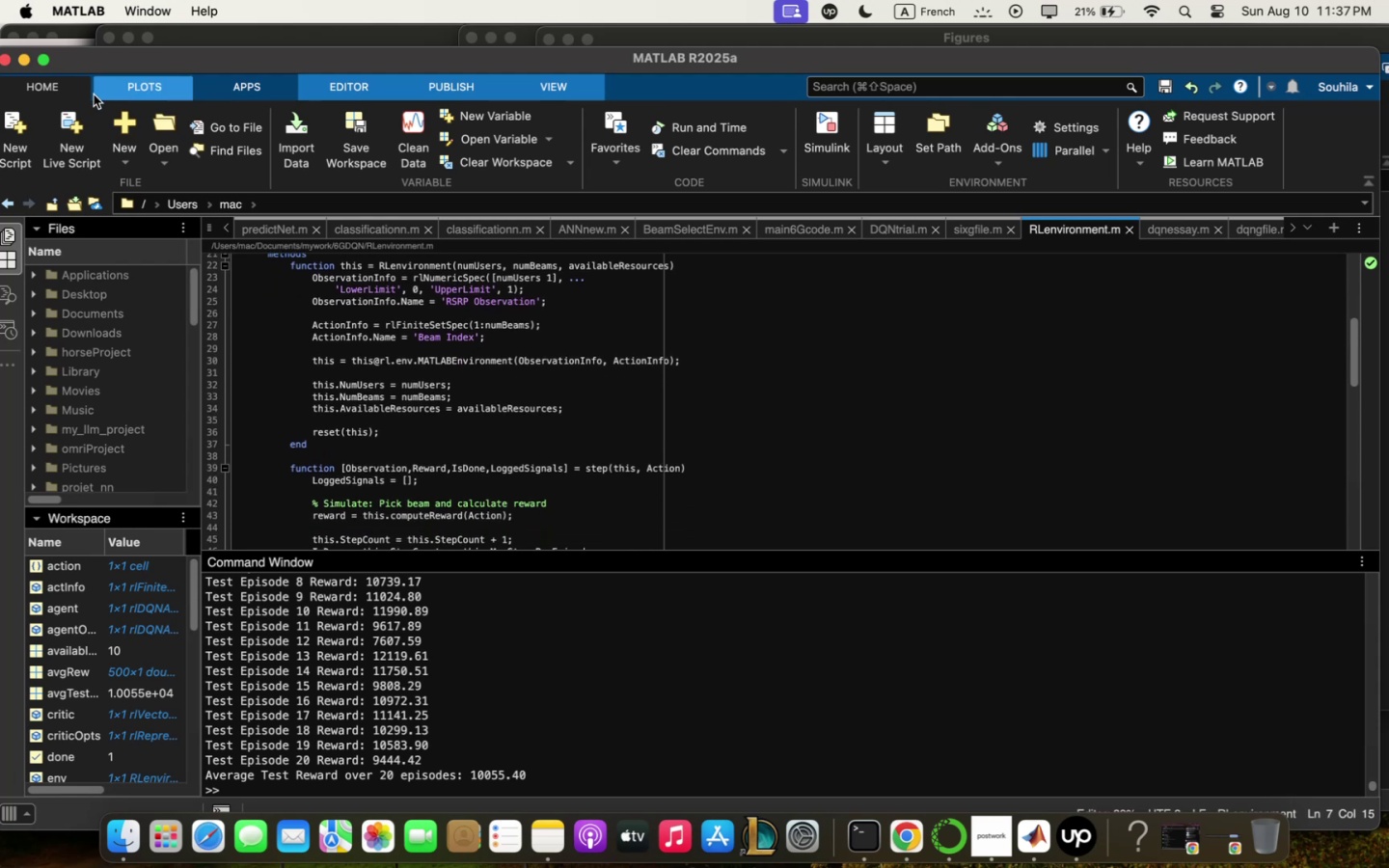 
mouse_move([594, 142])
 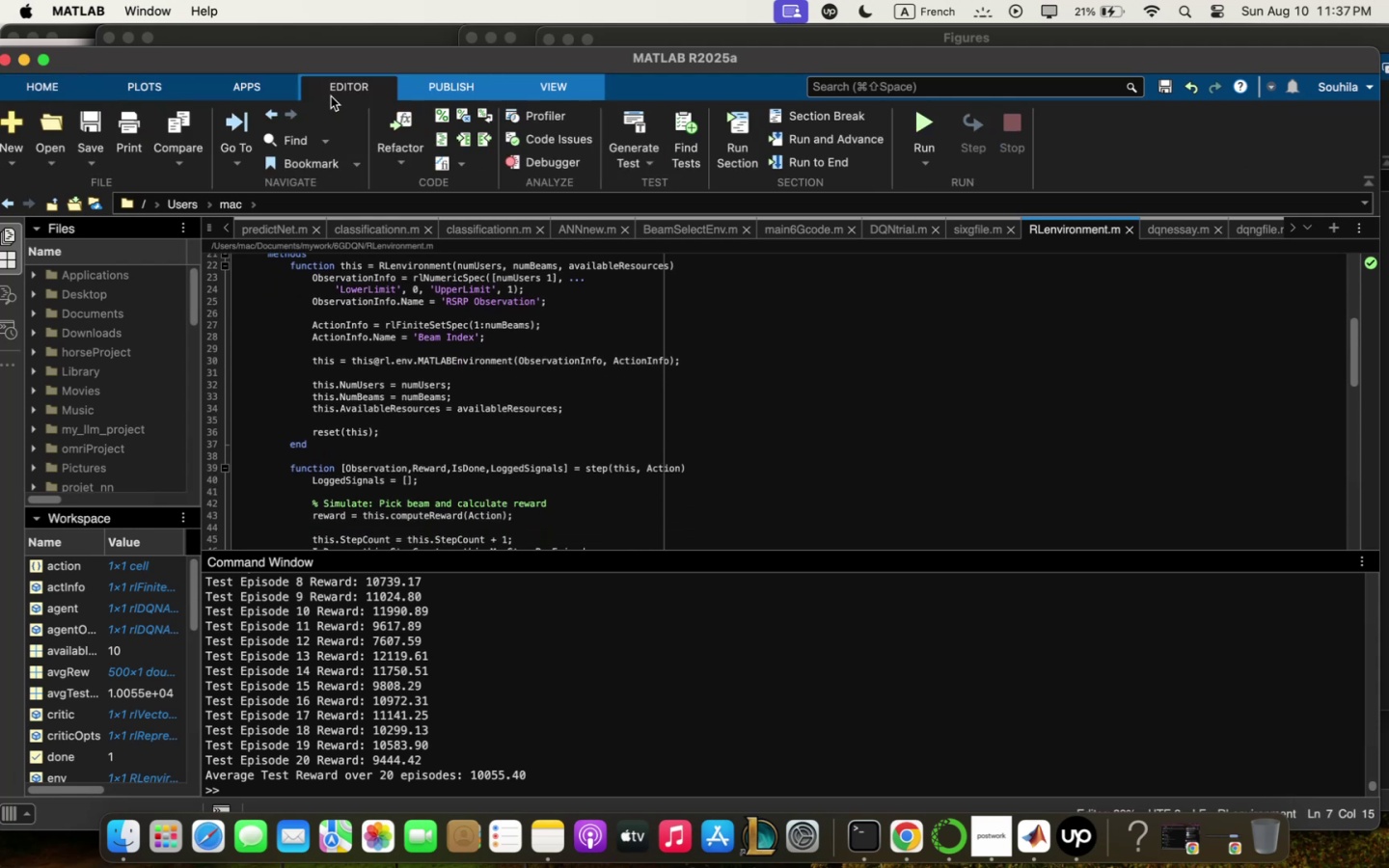 
left_click([91, 120])
 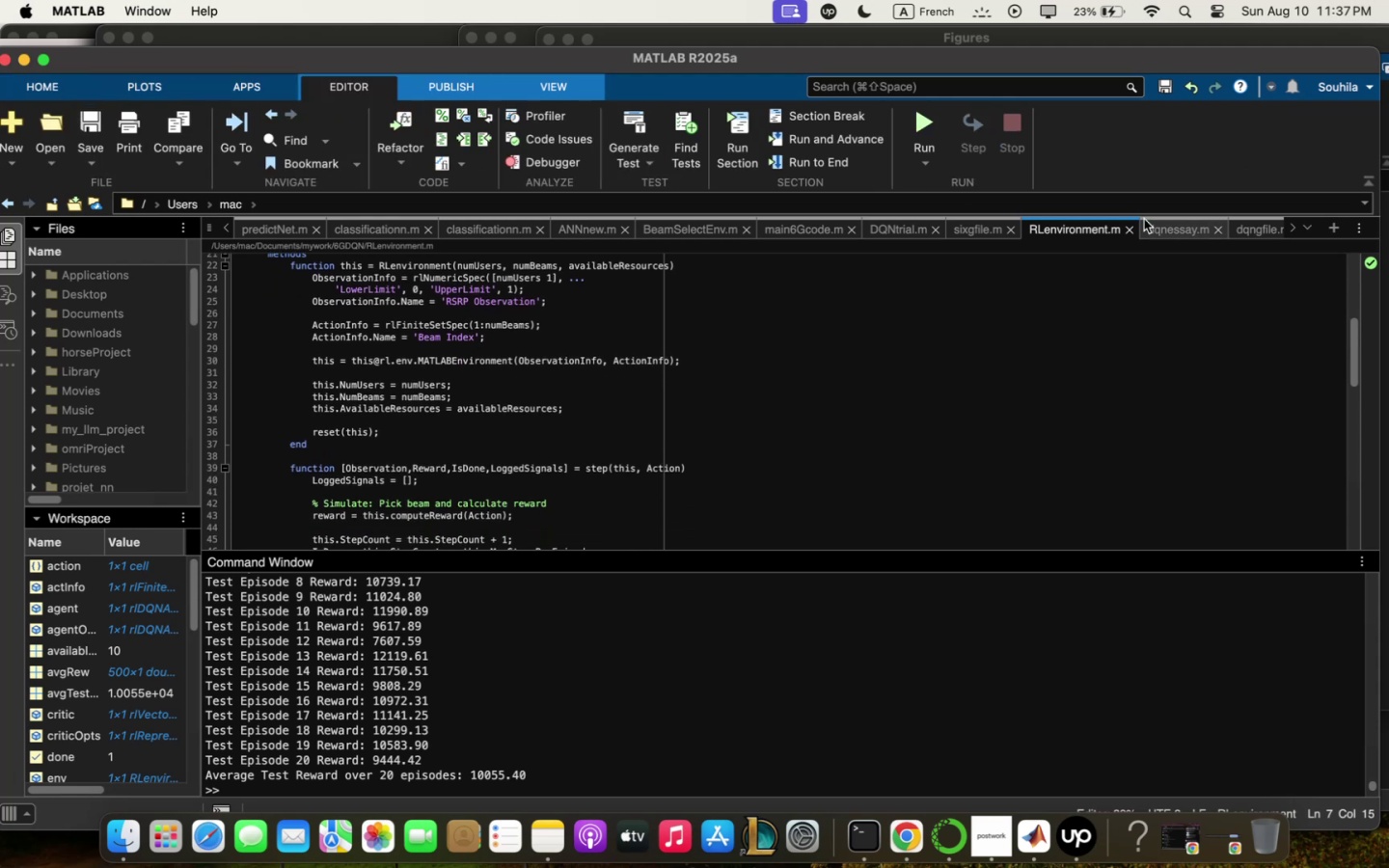 
left_click([1167, 236])
 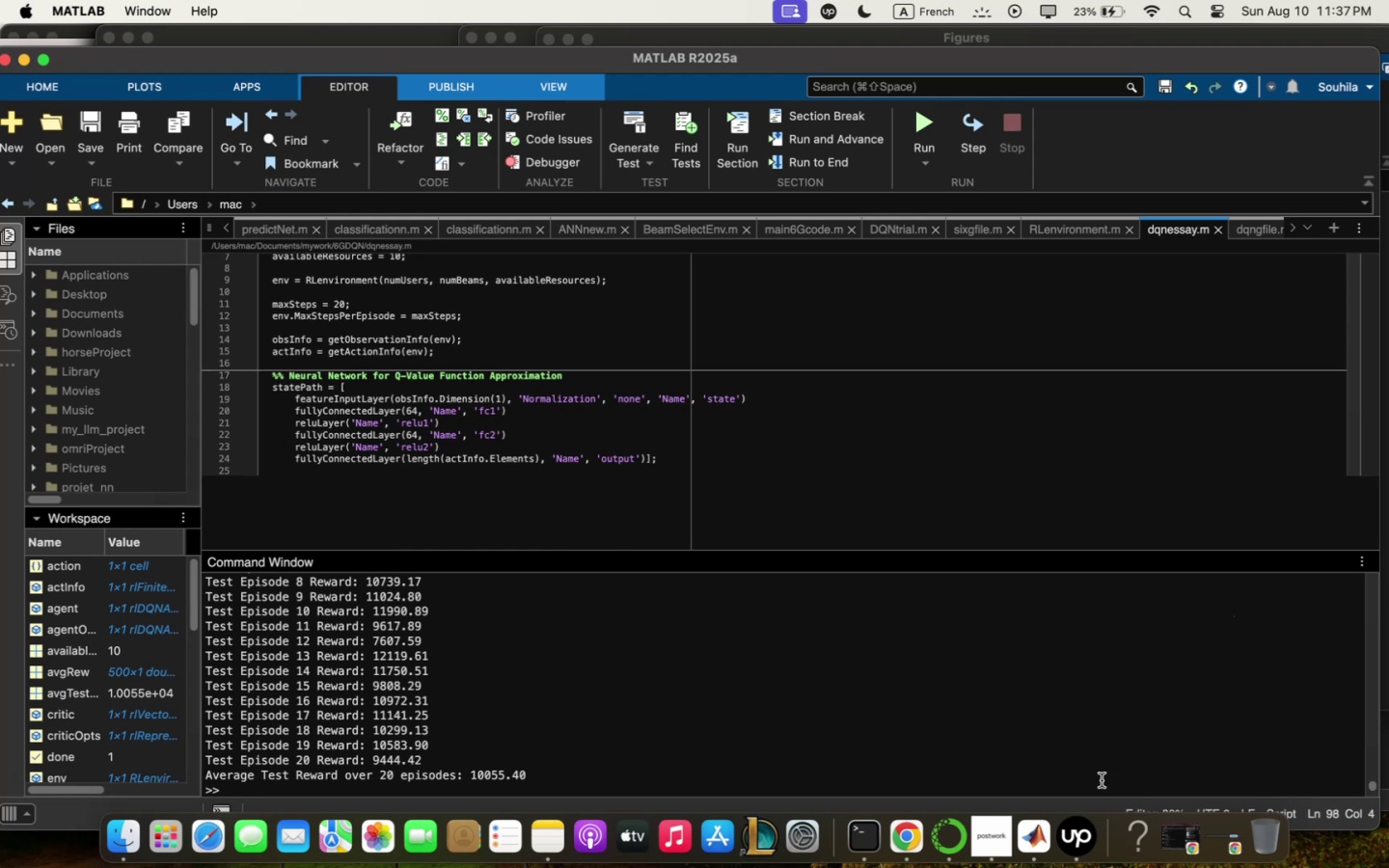 
wait(7.05)
 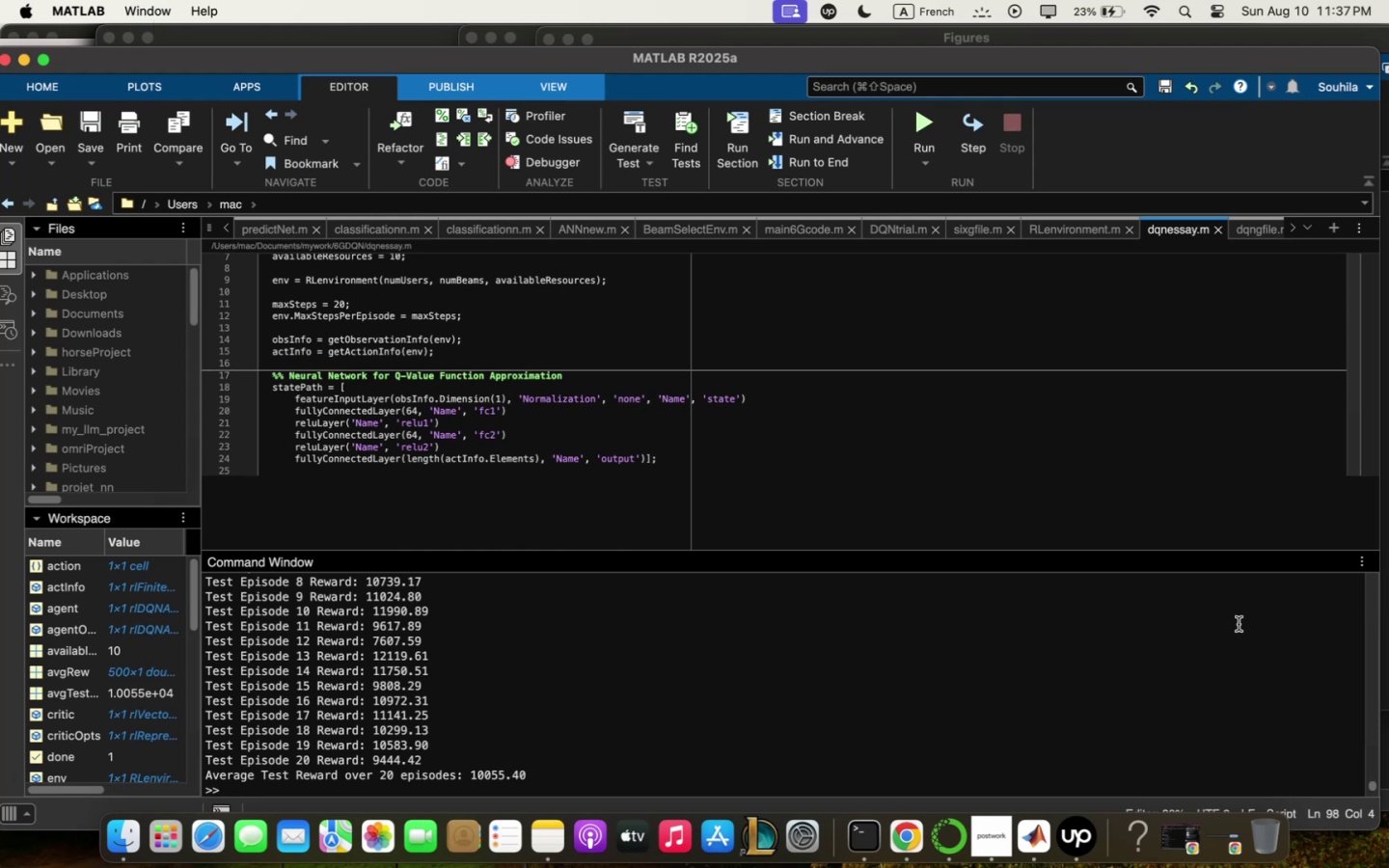 
scroll: coordinate [665, 380], scroll_direction: none, amount: 0.0
 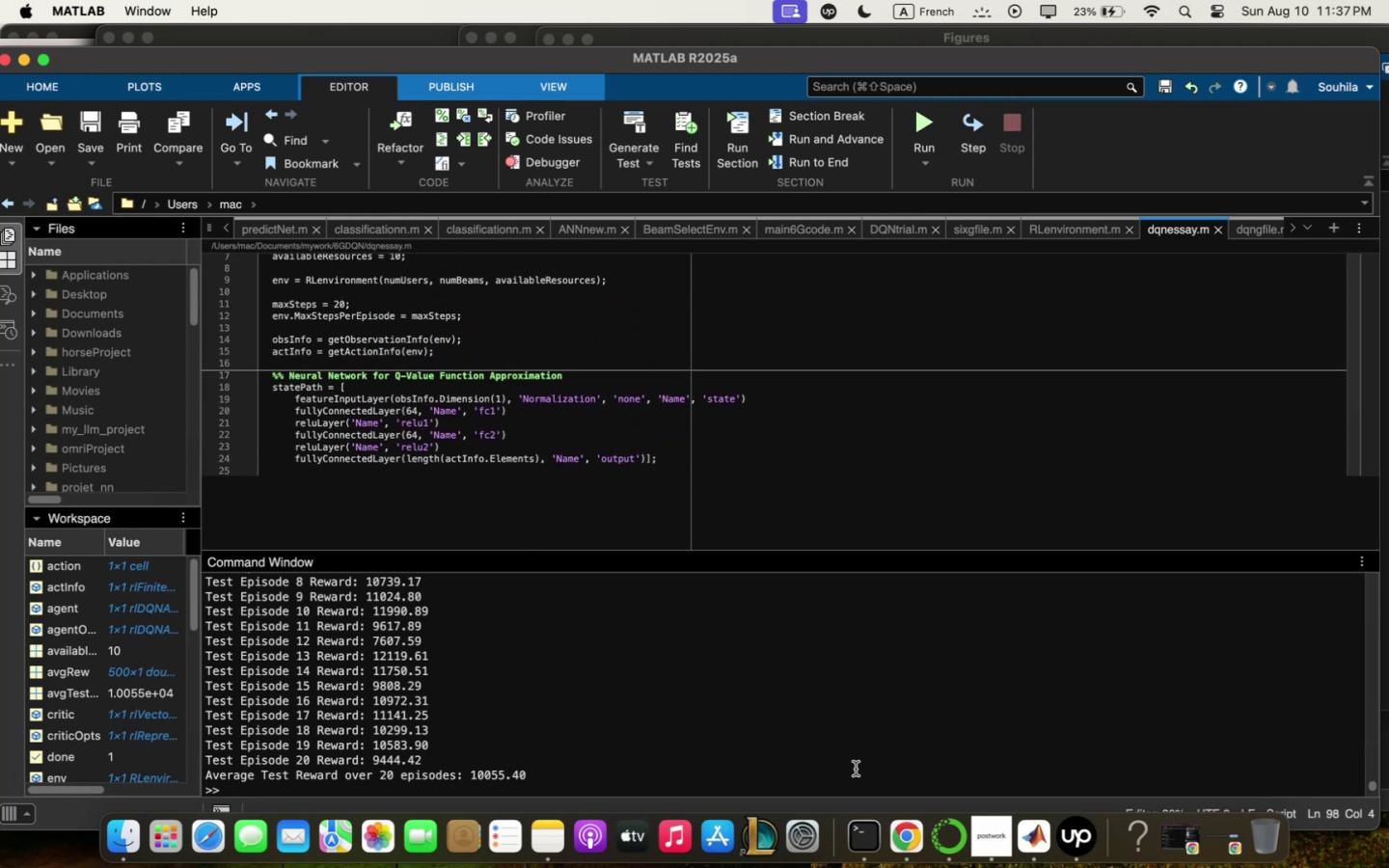 
left_click([915, 864])
 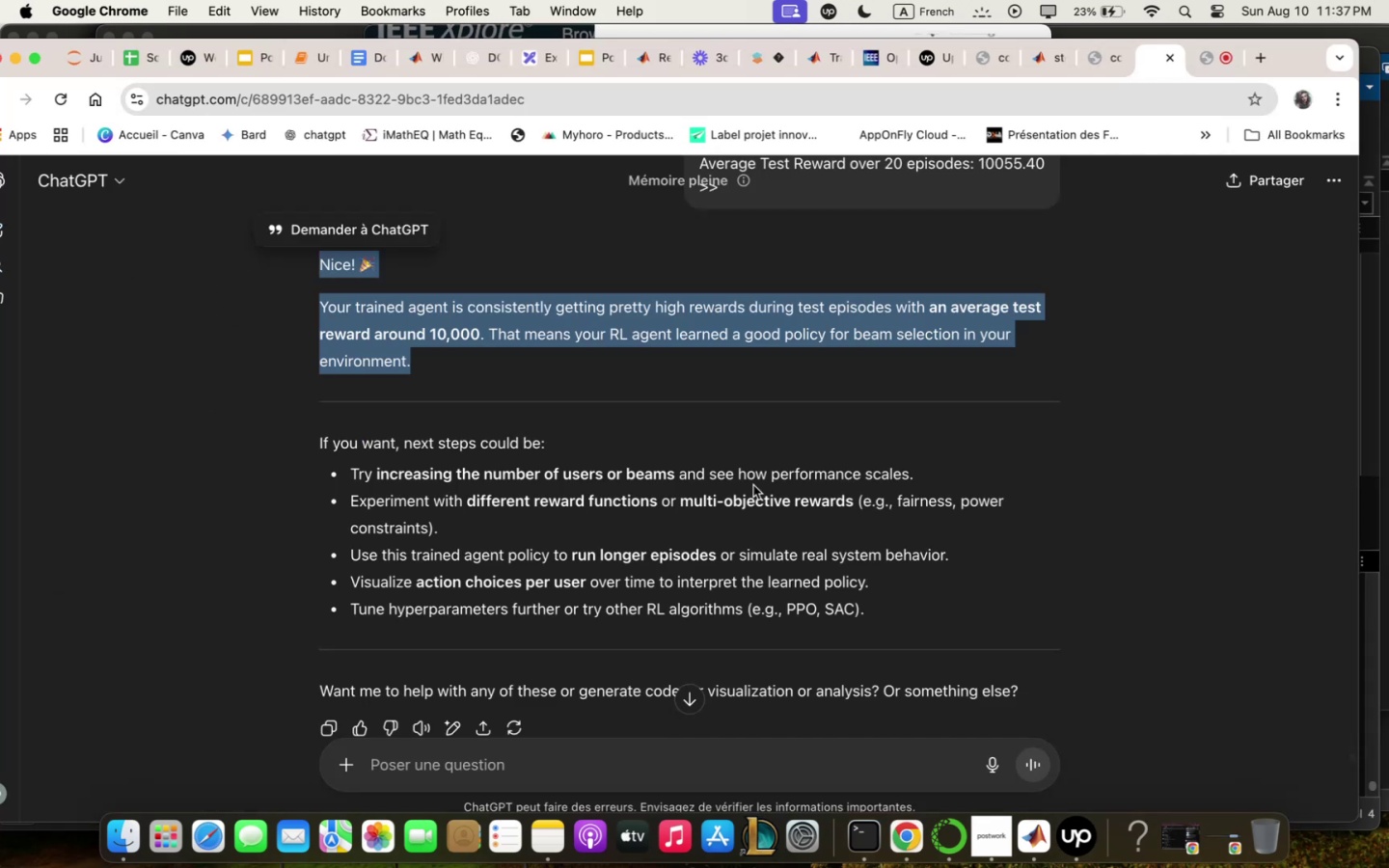 
scroll: coordinate [753, 485], scroll_direction: down, amount: 2.0
 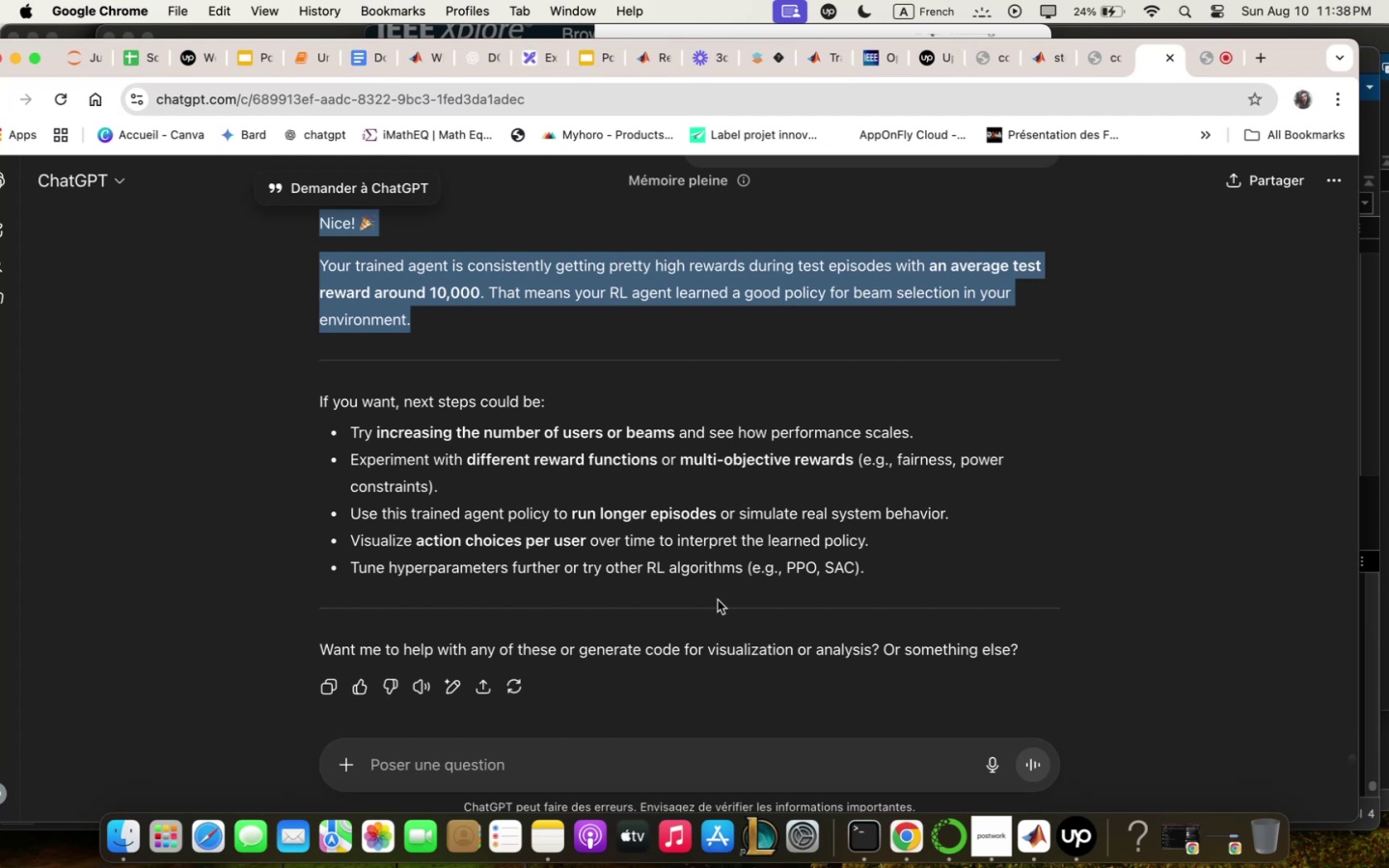 
wait(56.85)
 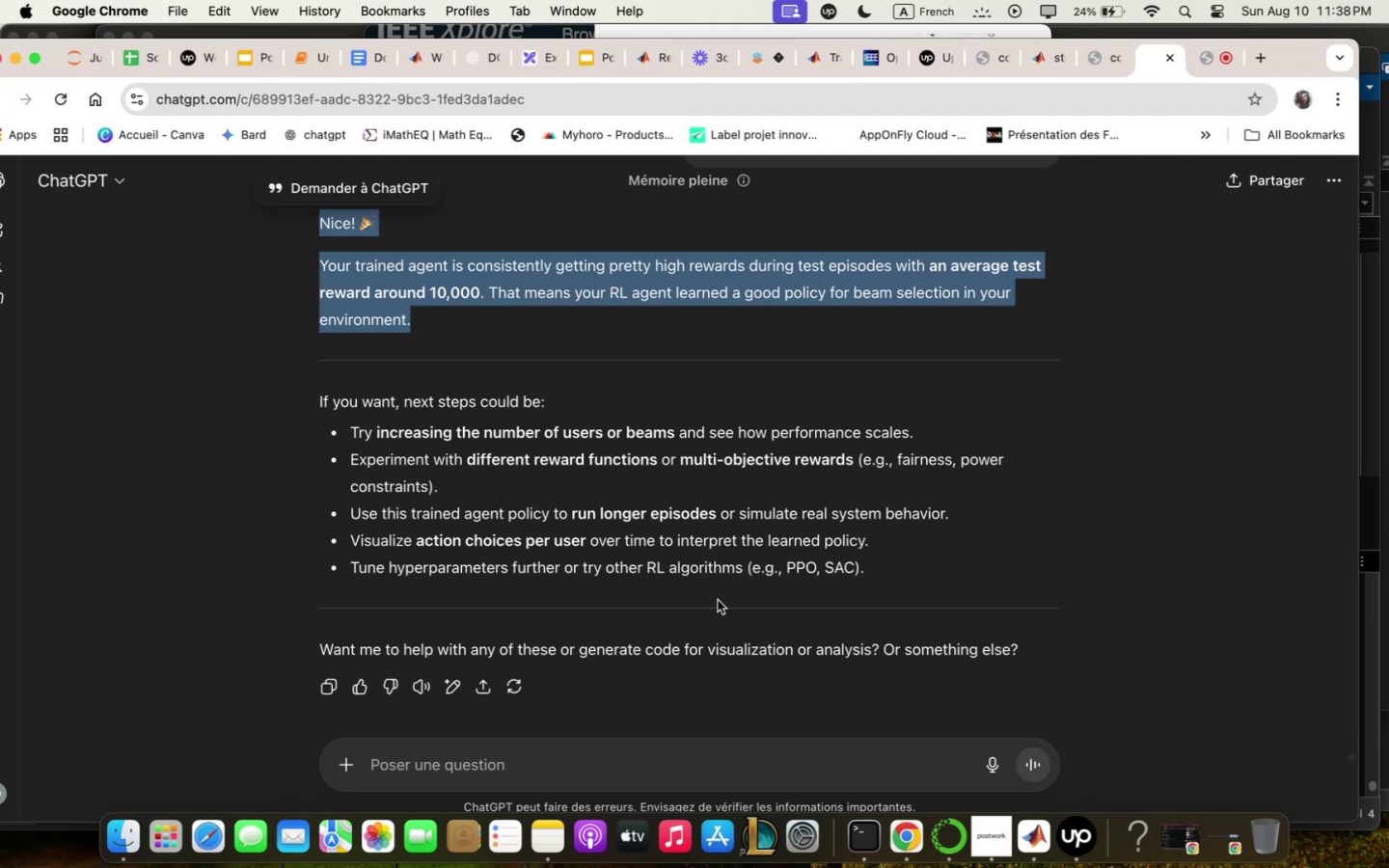 
scroll: coordinate [822, 591], scroll_direction: down, amount: 2.0
 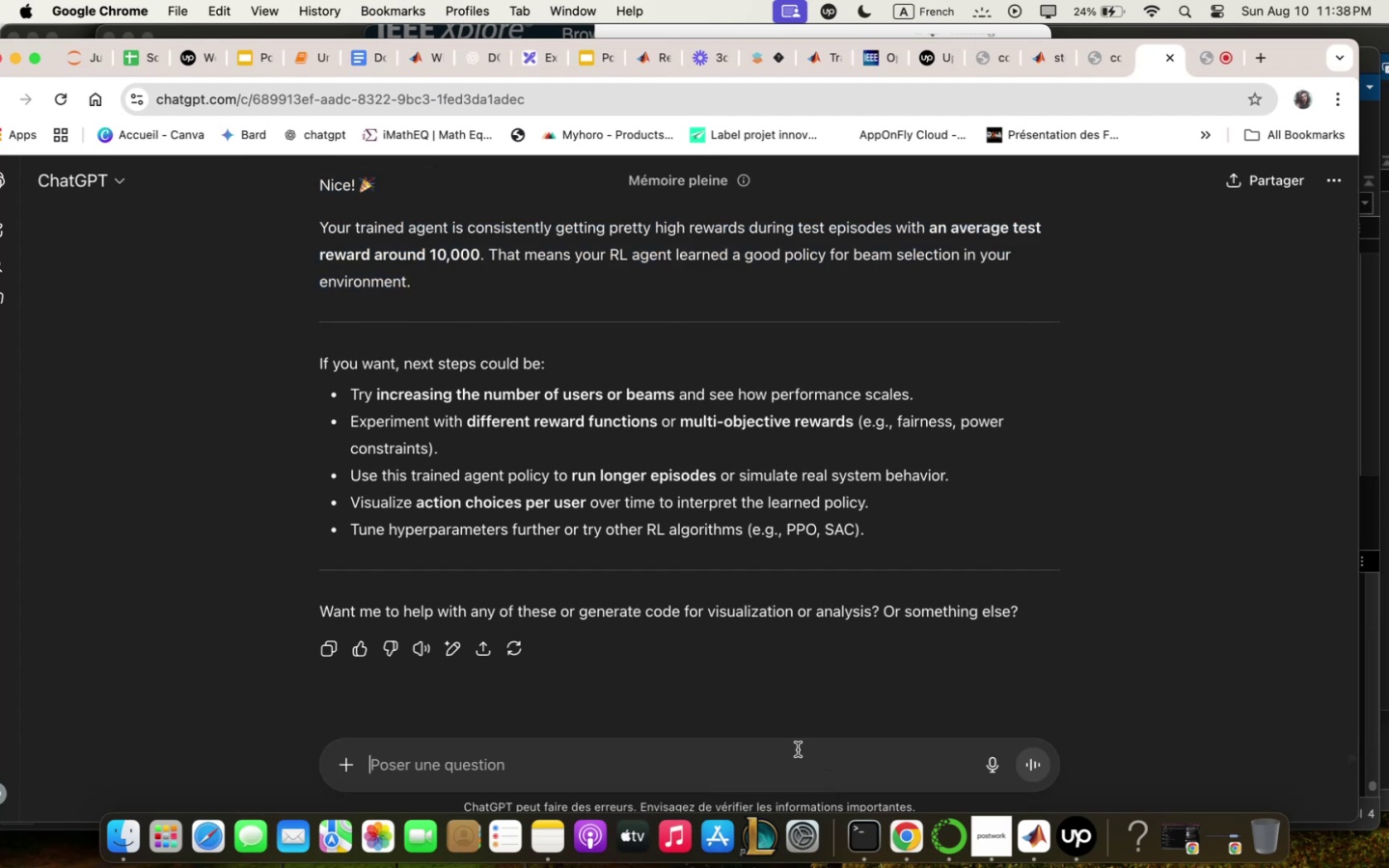 
wait(14.12)
 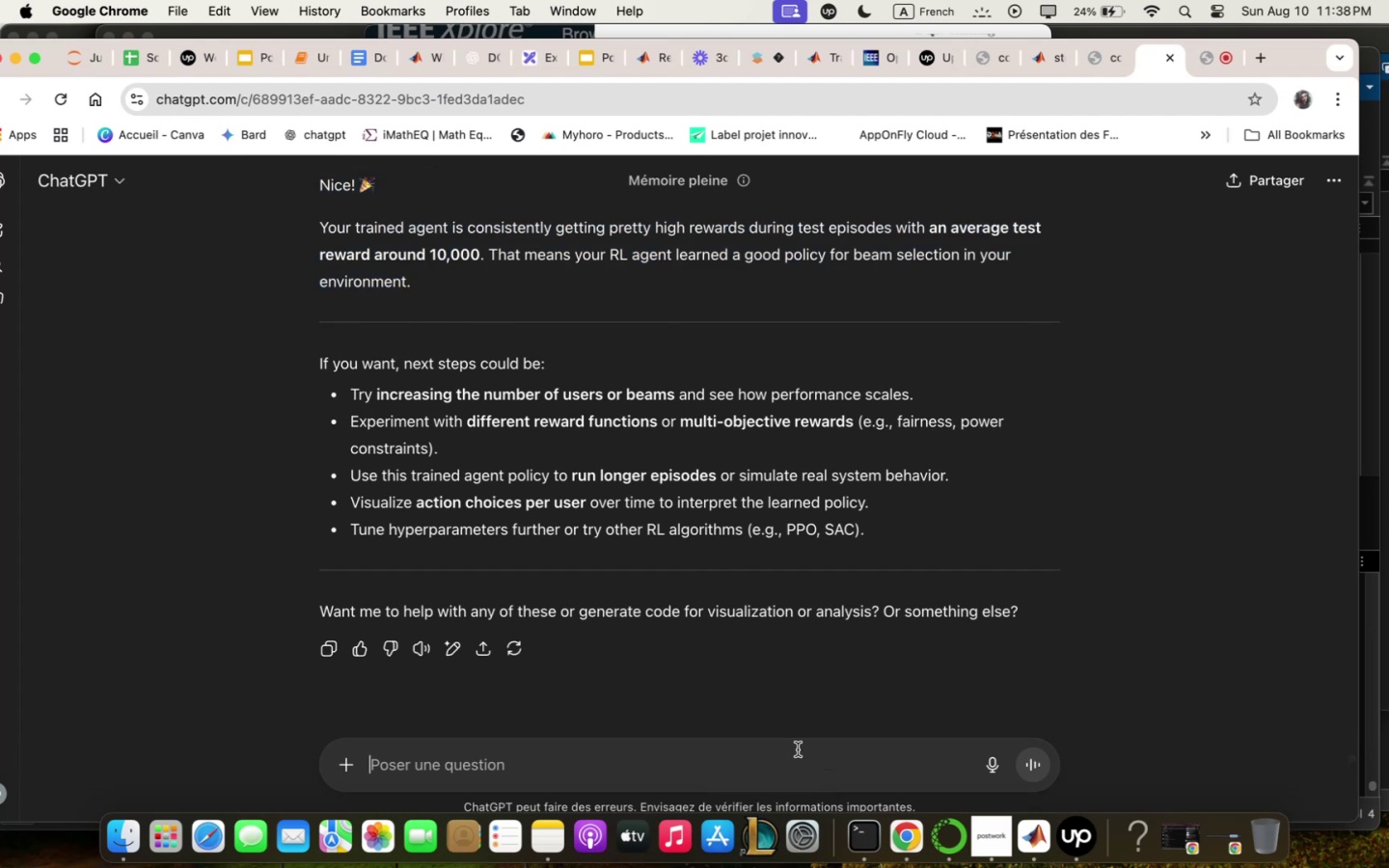 
key(T)
 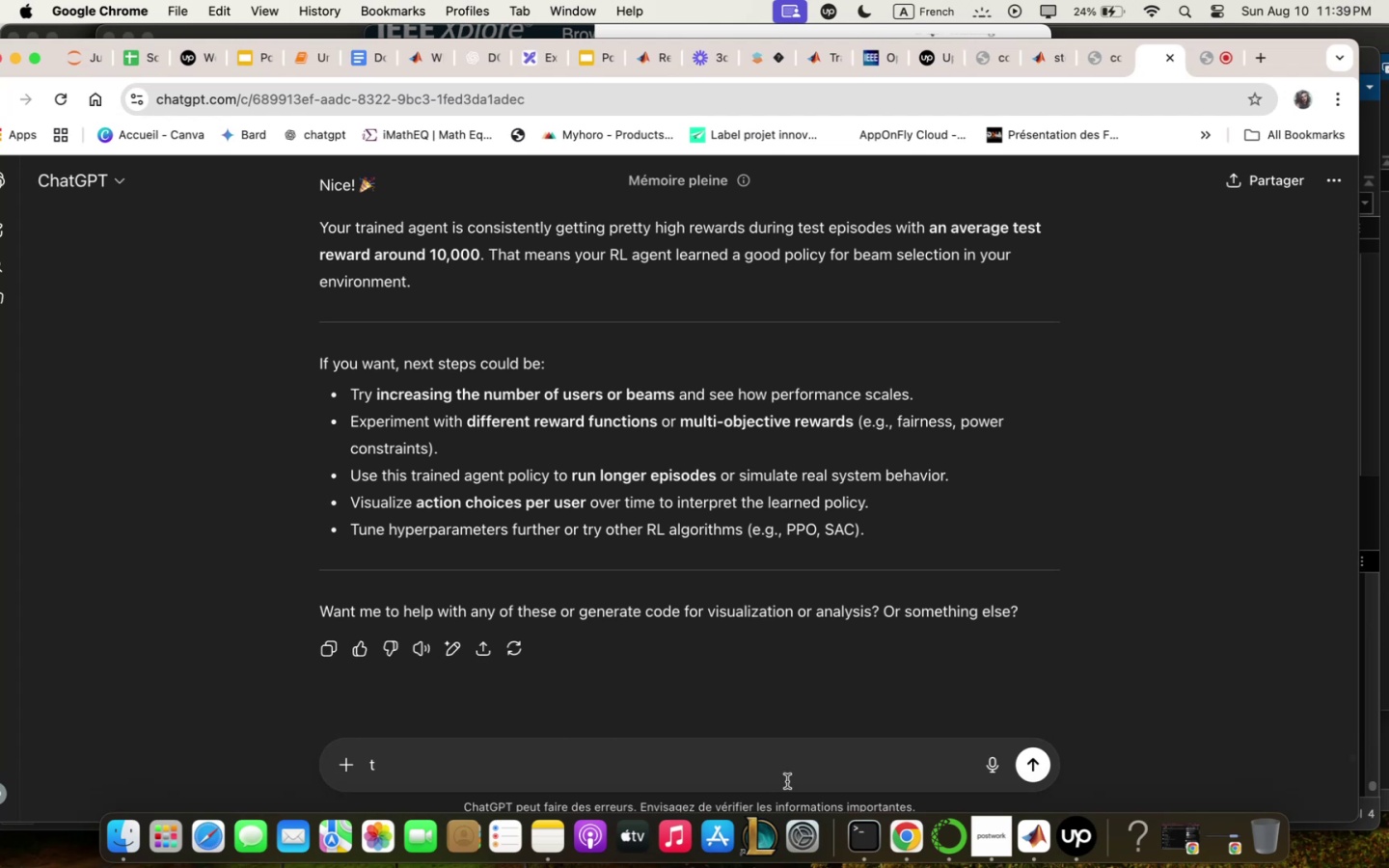 
wait(31.96)
 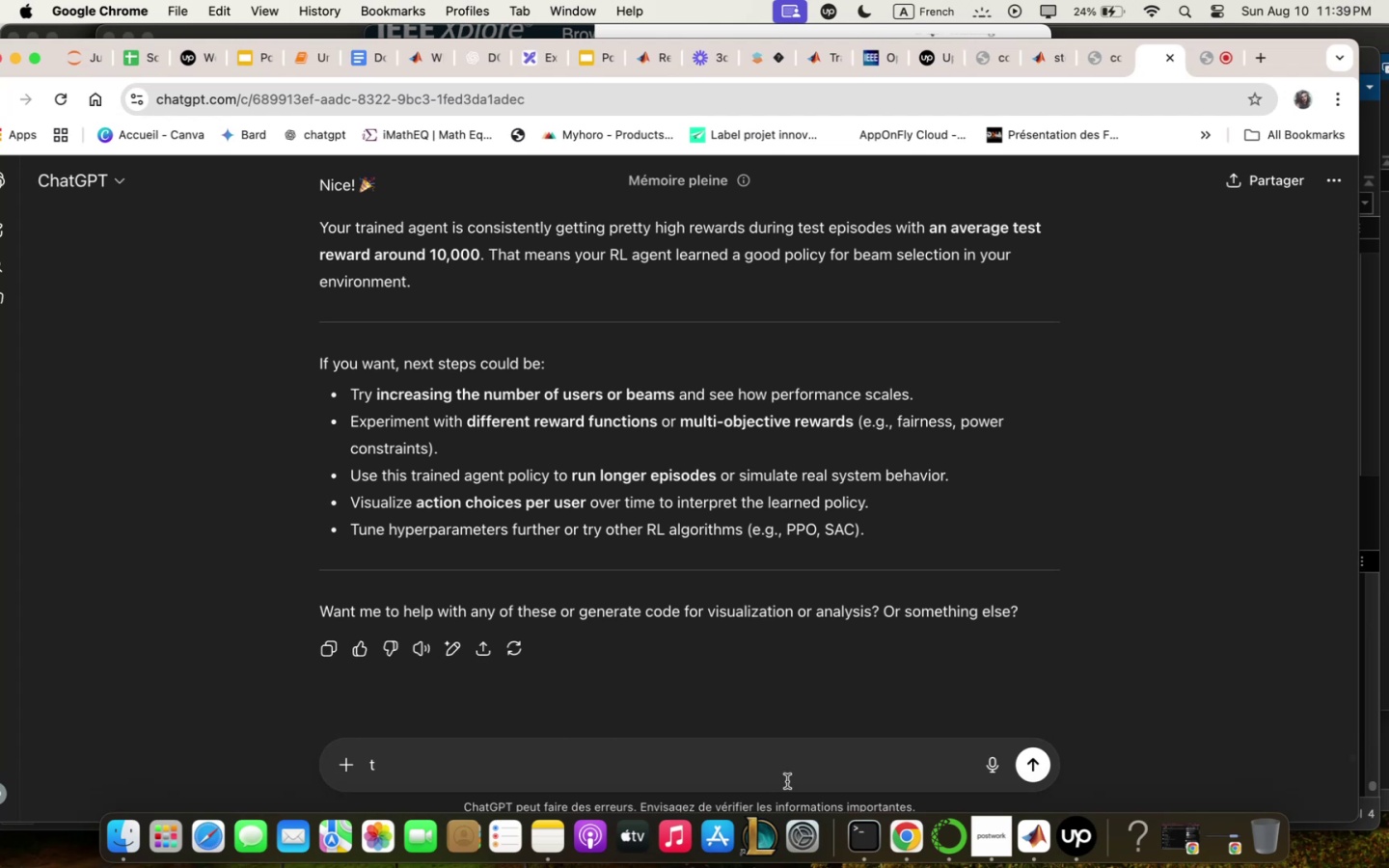 
key(Backspace)
type(give ;e co;;qnds to plot)
key(Backspace)
key(Backspace)
key(Backspace)
key(Backspace)
type(displqy qccurqcy fro; the sqved ;odel )
 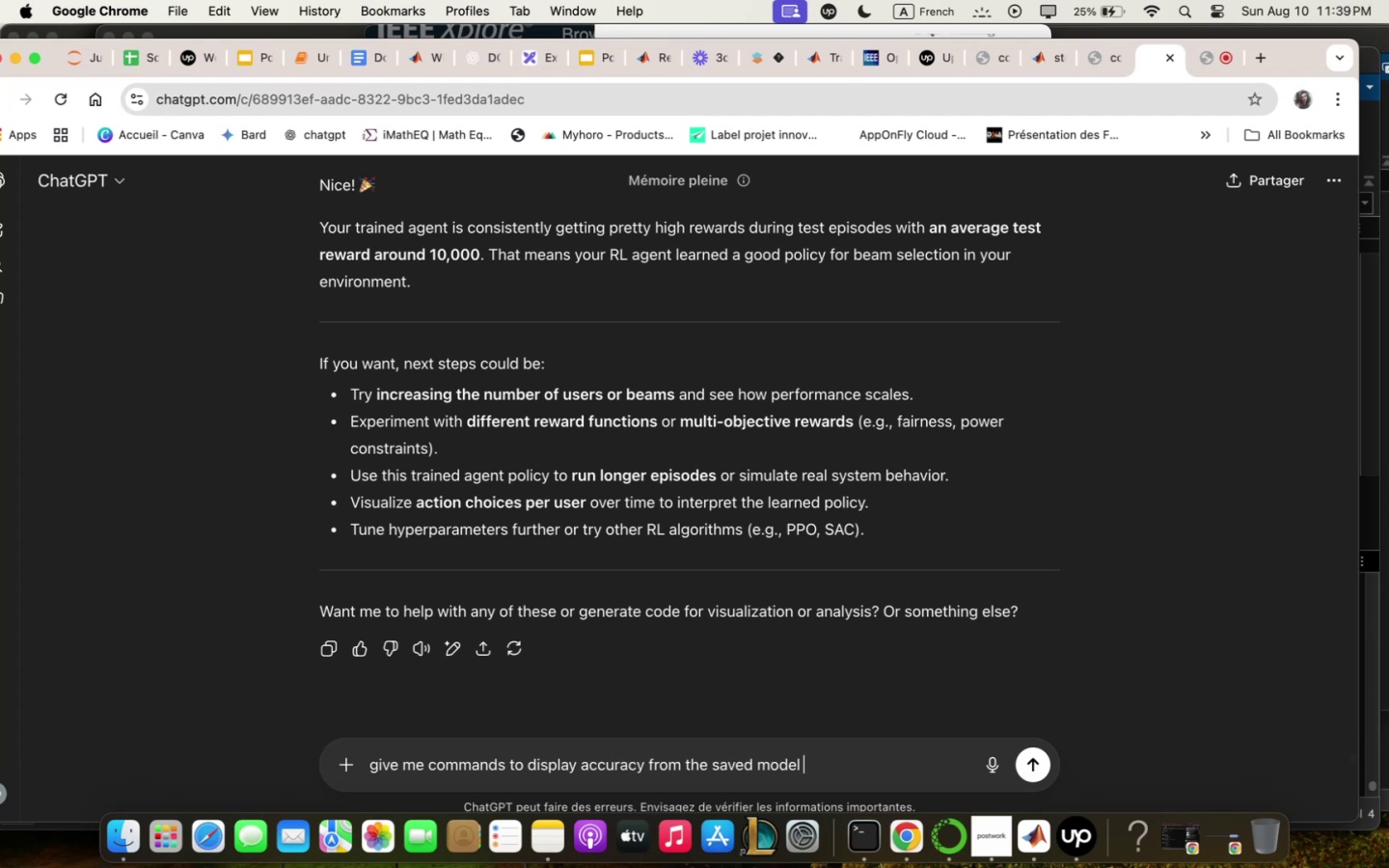 
hold_key(key=ArrowLeft, duration=1.5)
 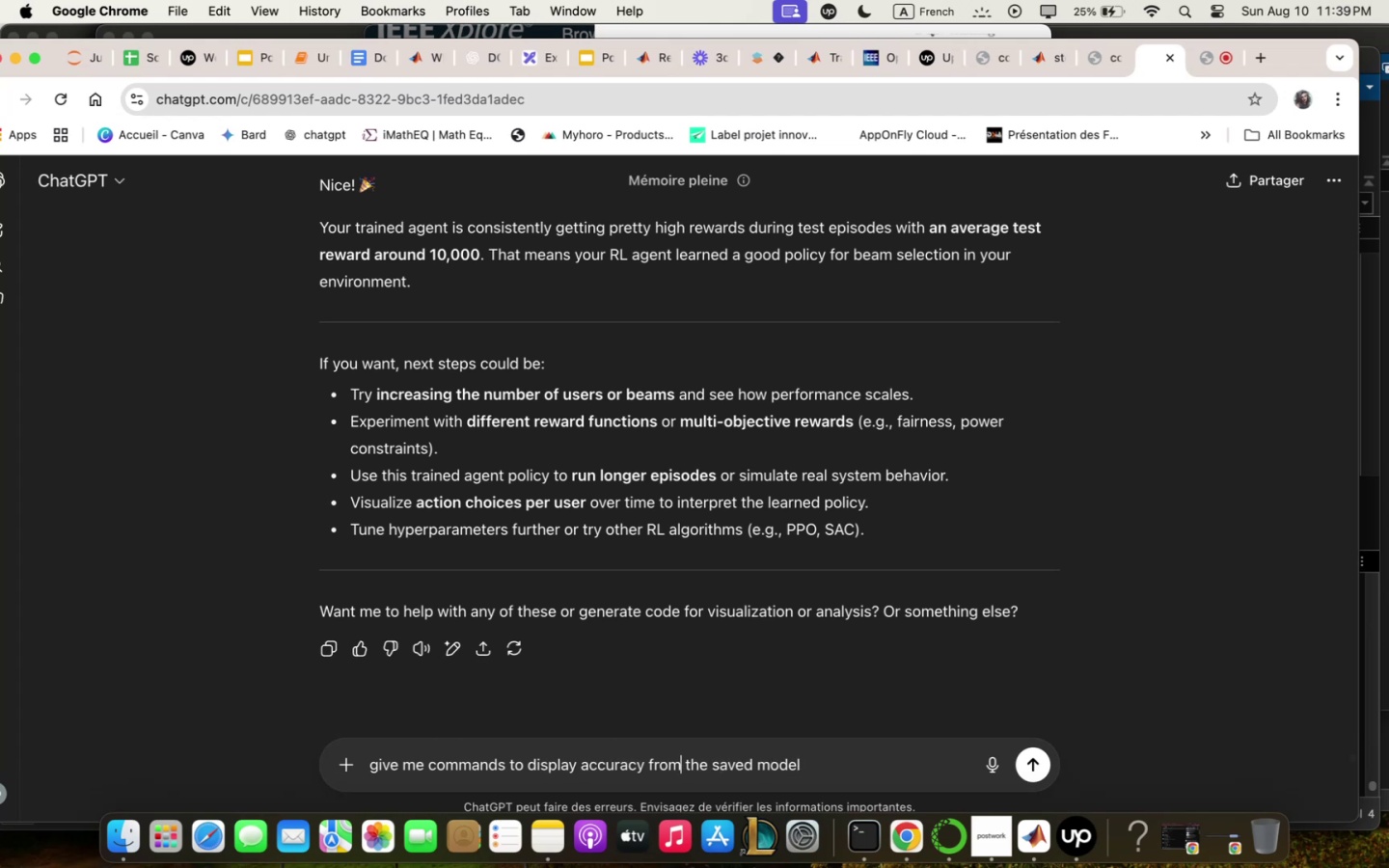 
hold_key(key=ArrowLeft, duration=0.6)
 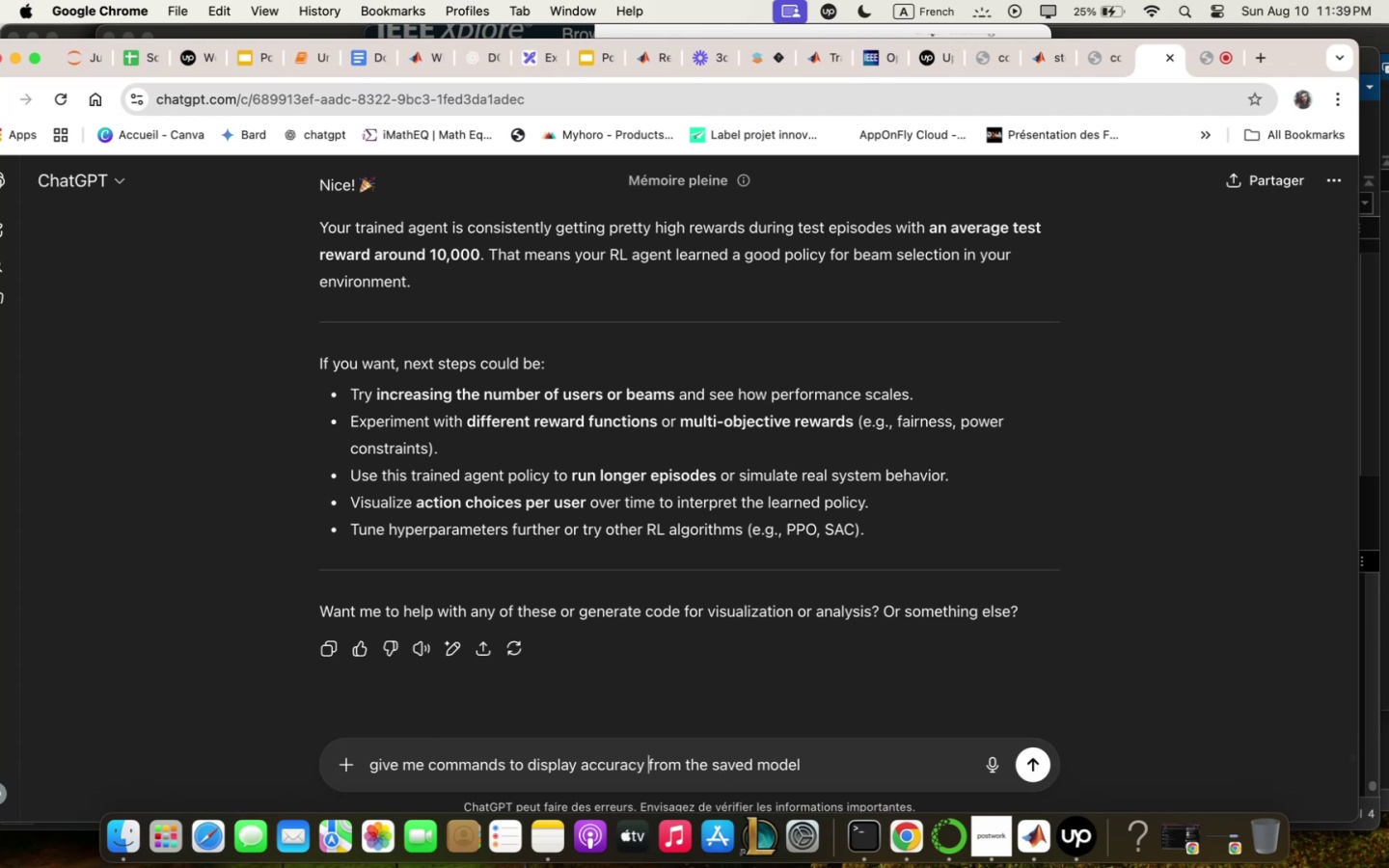 
type(of the qgent )
 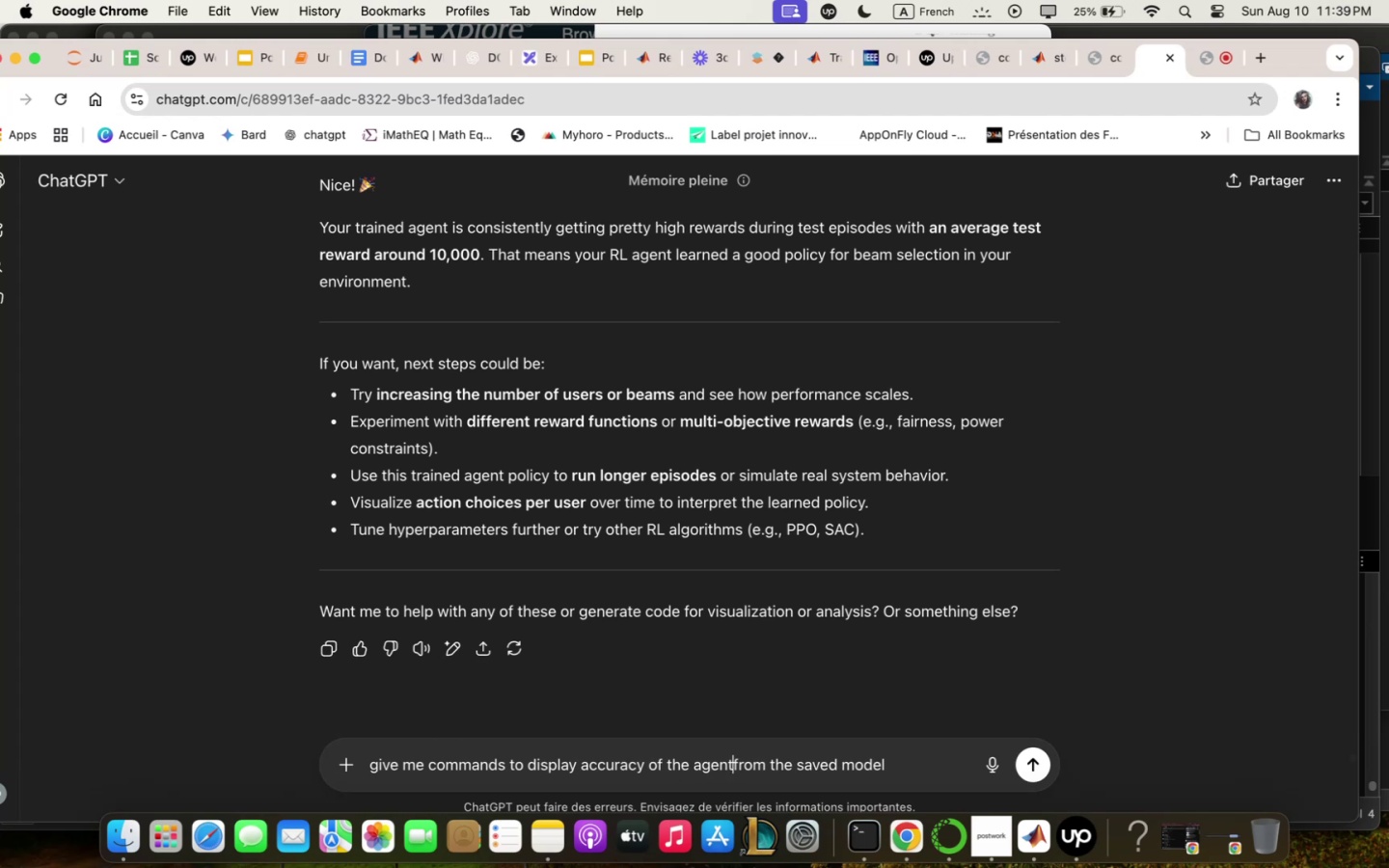 
key(Enter)
 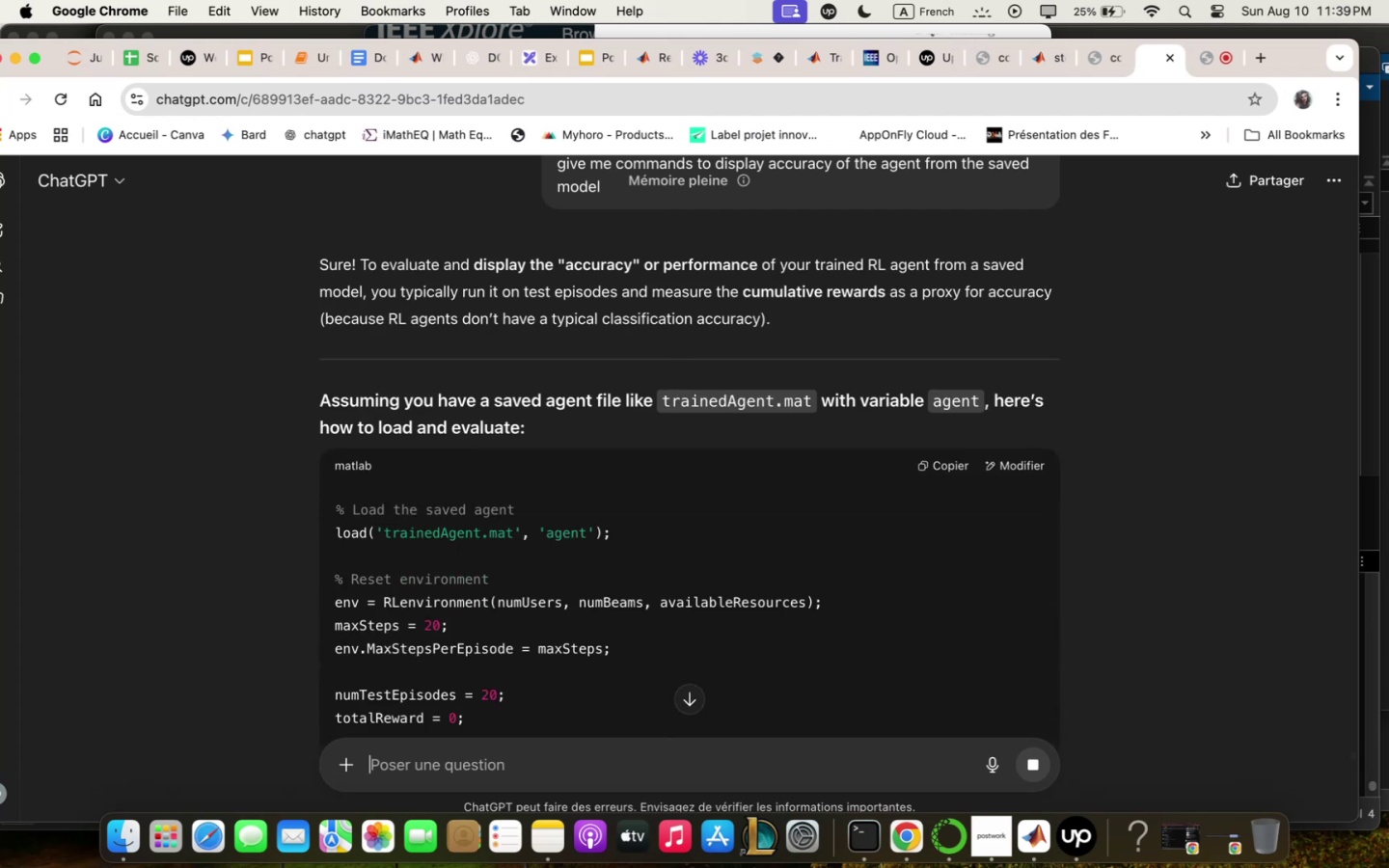 
wait(16.9)
 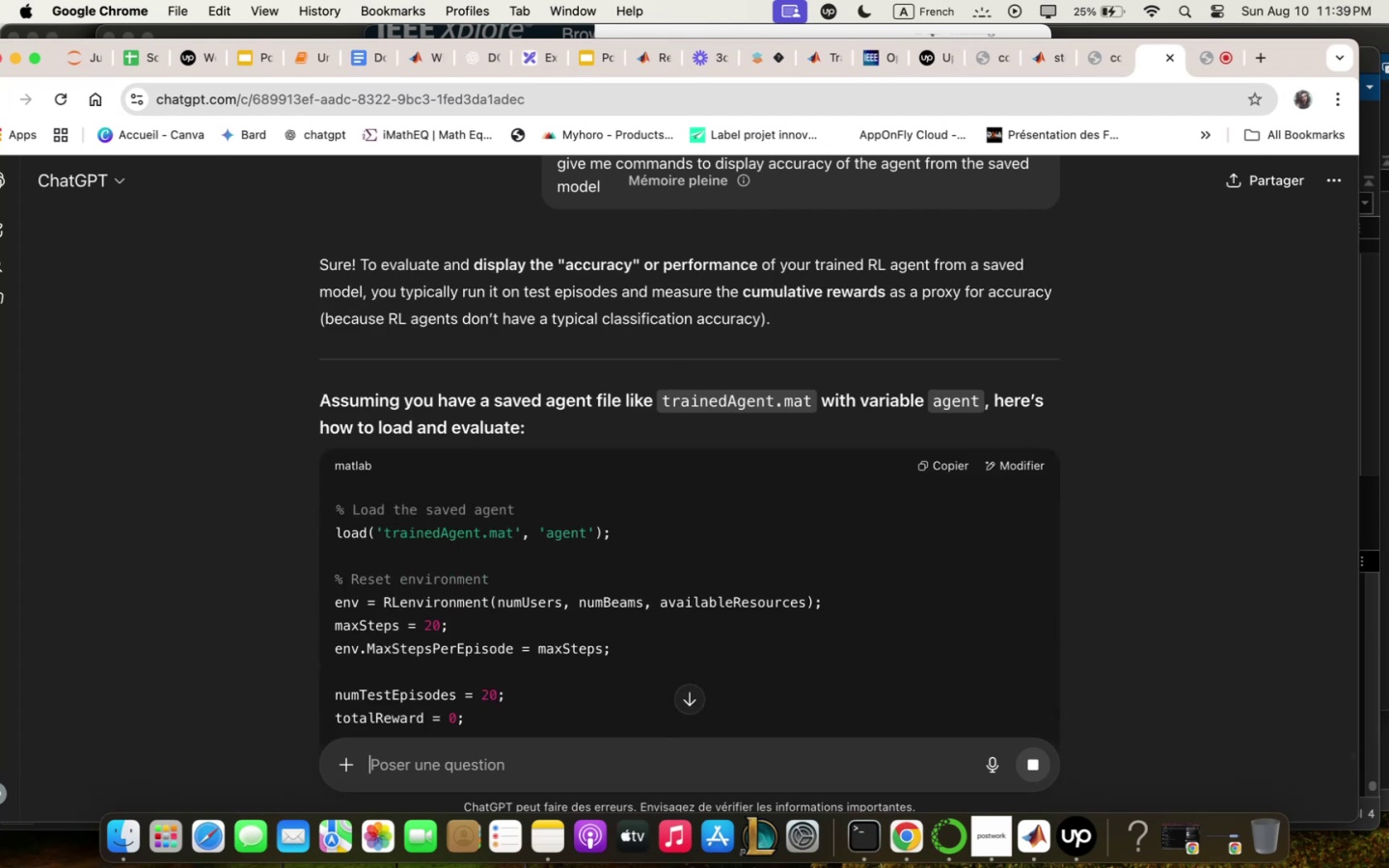 
scroll: coordinate [460, 575], scroll_direction: down, amount: 18.0
 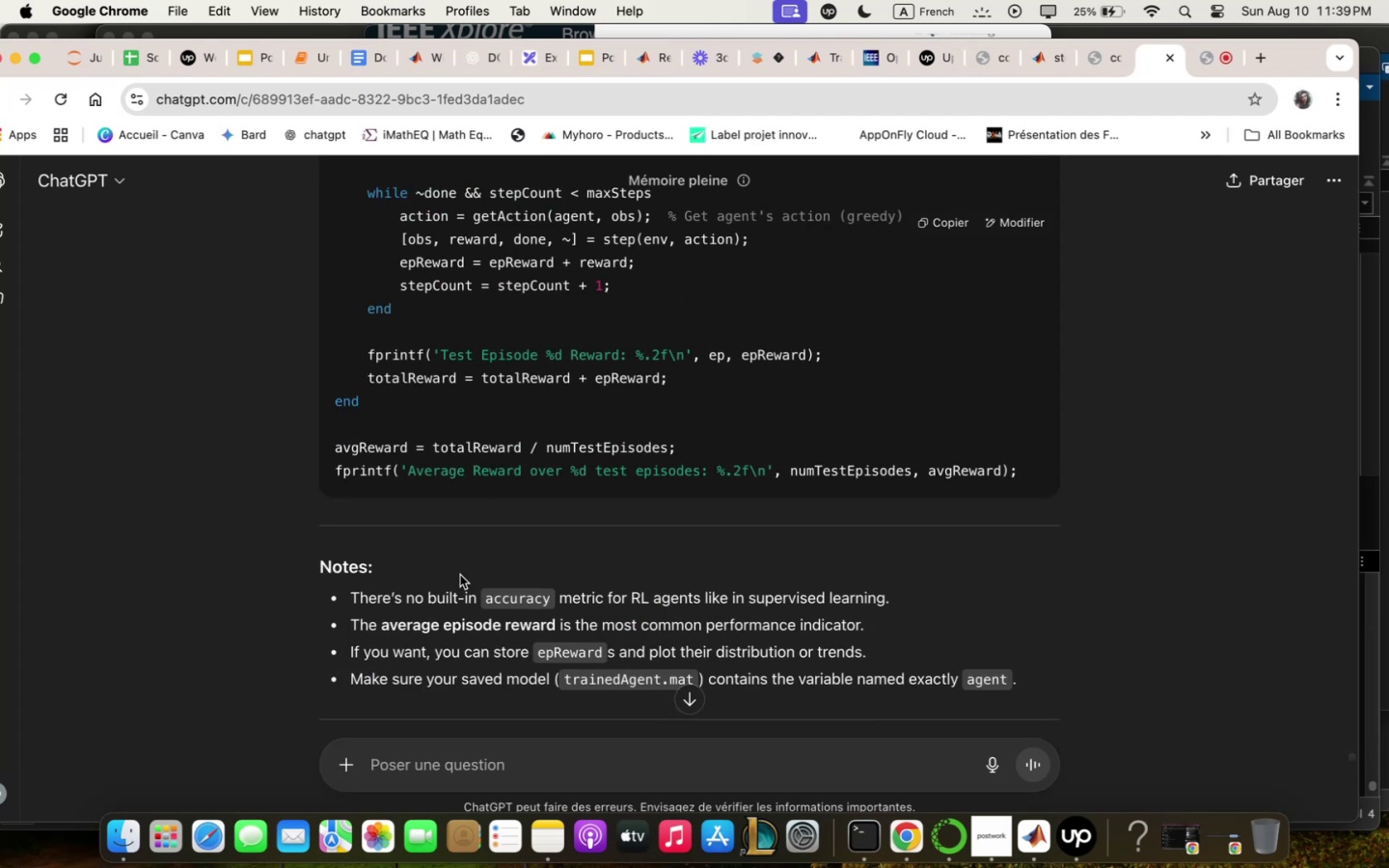 
scroll: coordinate [445, 564], scroll_direction: up, amount: 13.0
 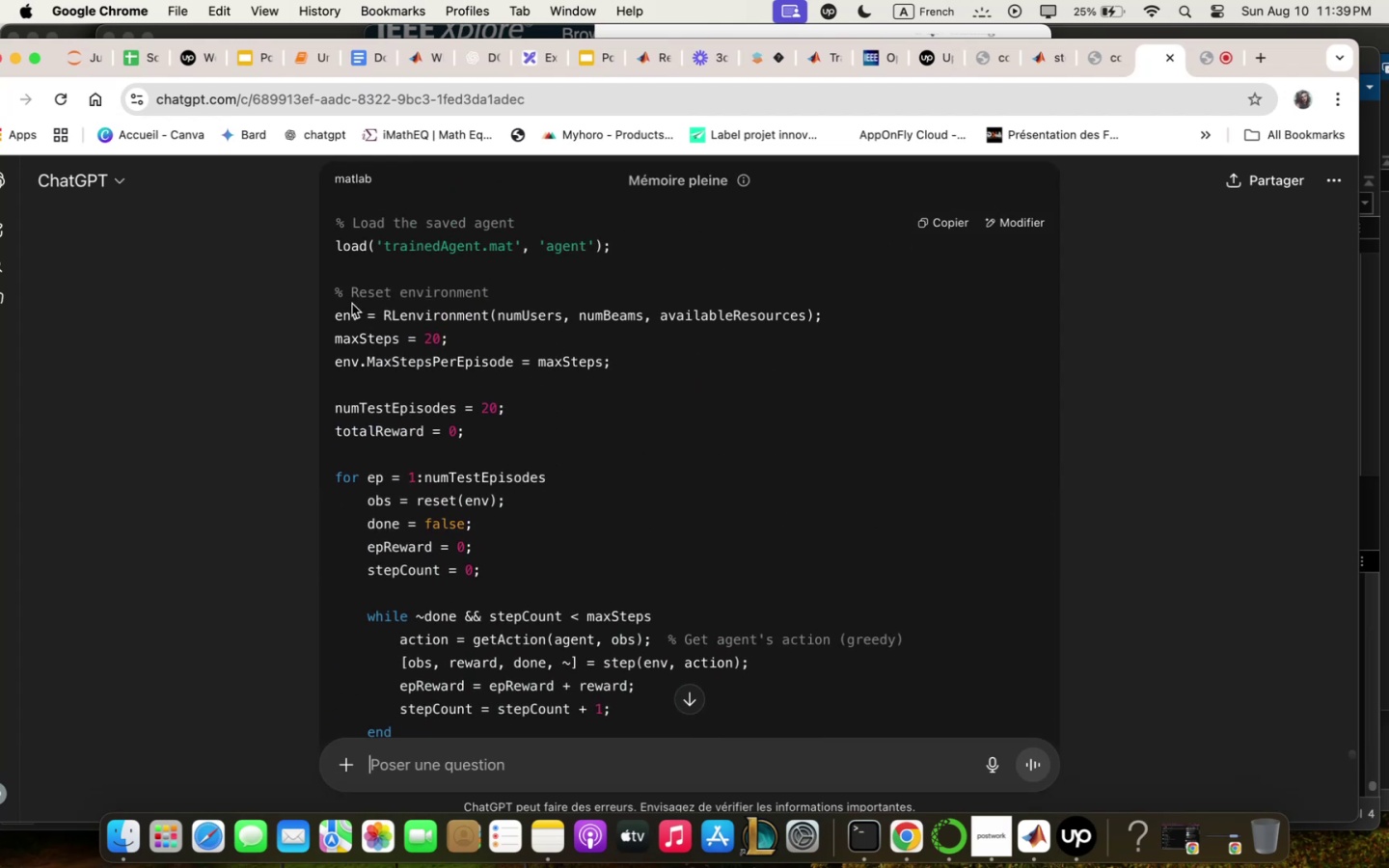 
left_click_drag(start_coordinate=[338, 281], to_coordinate=[724, 633])
 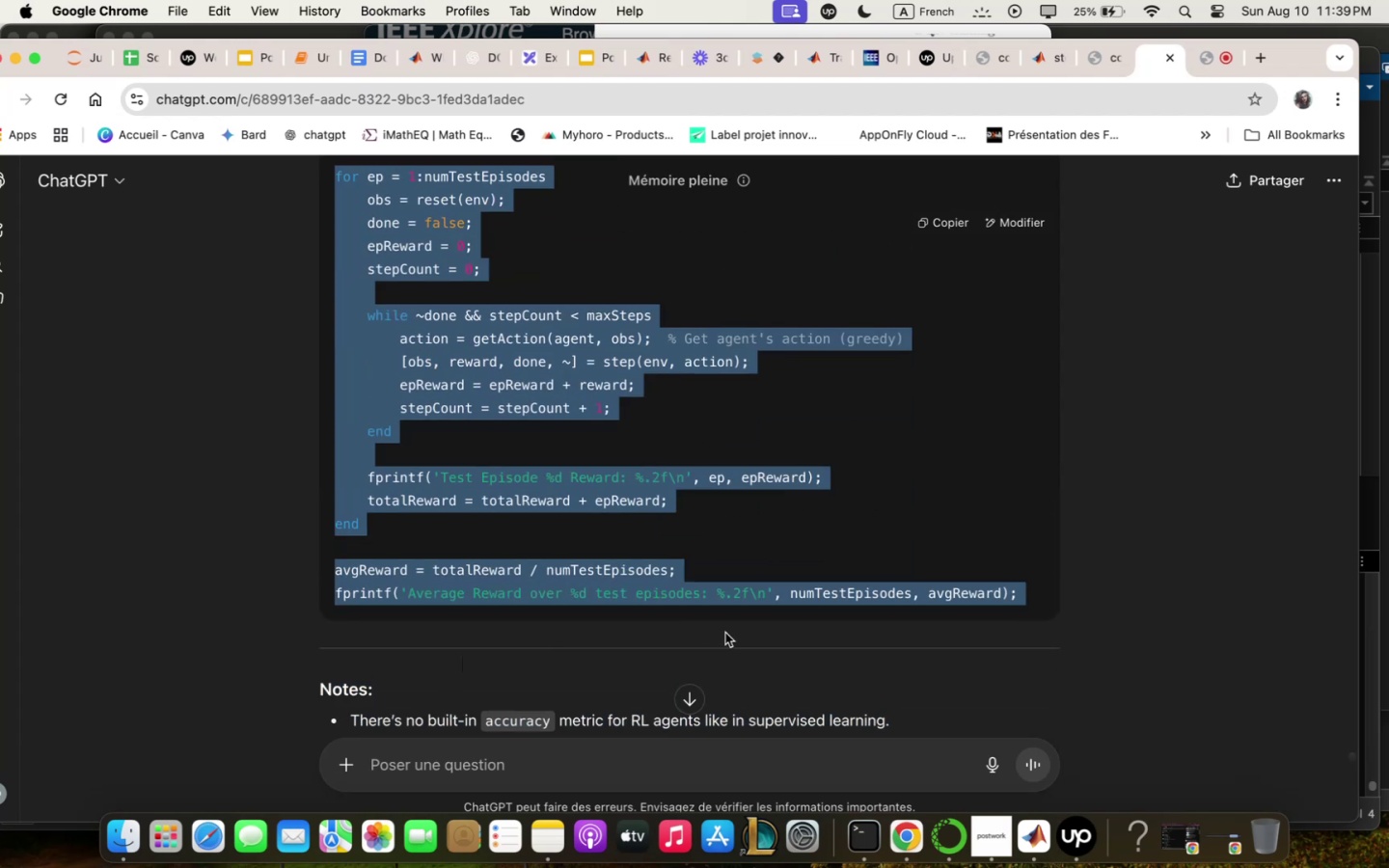 
key(Meta+C)
 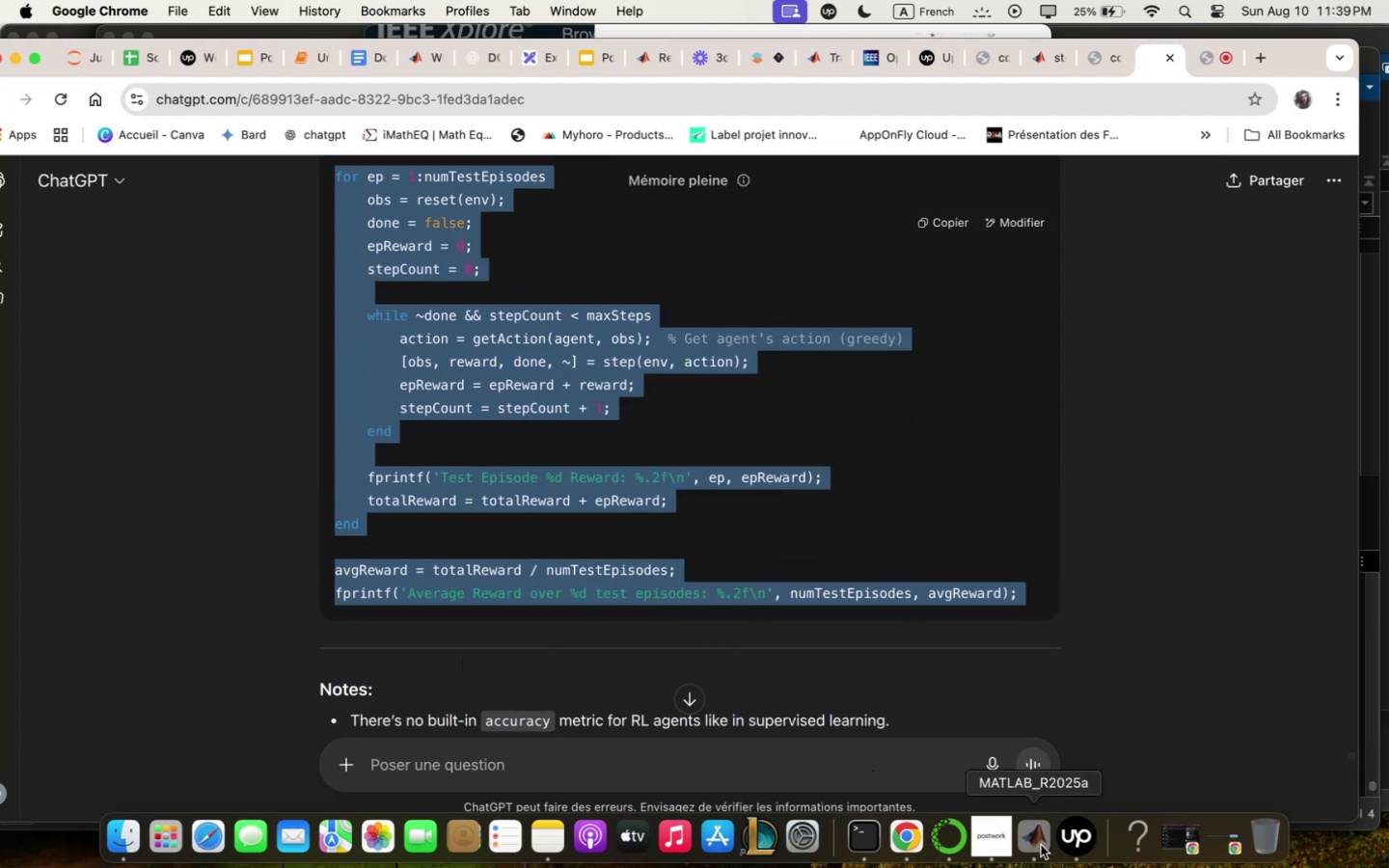 
left_click([753, 741])
 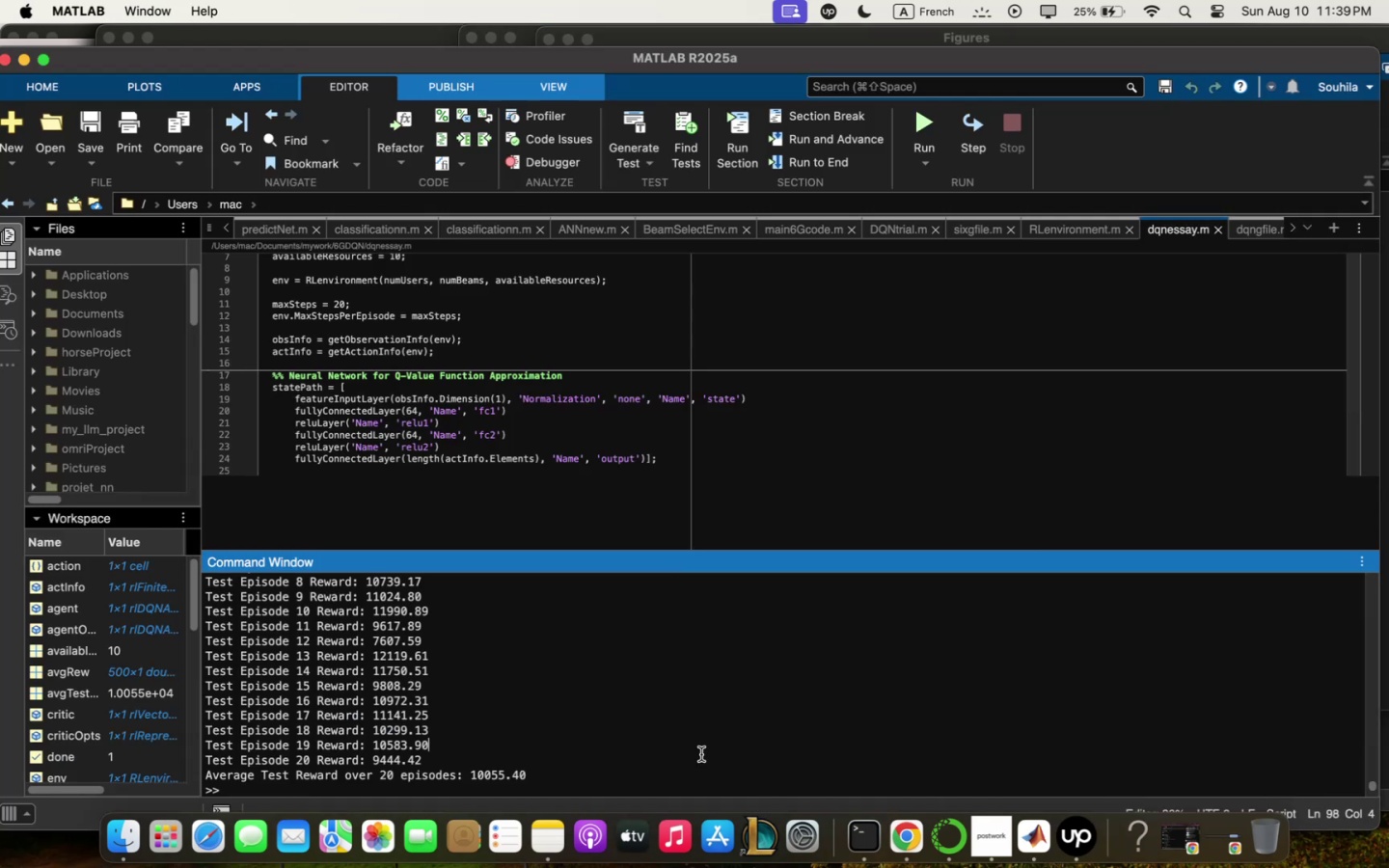 
left_click([608, 484])
 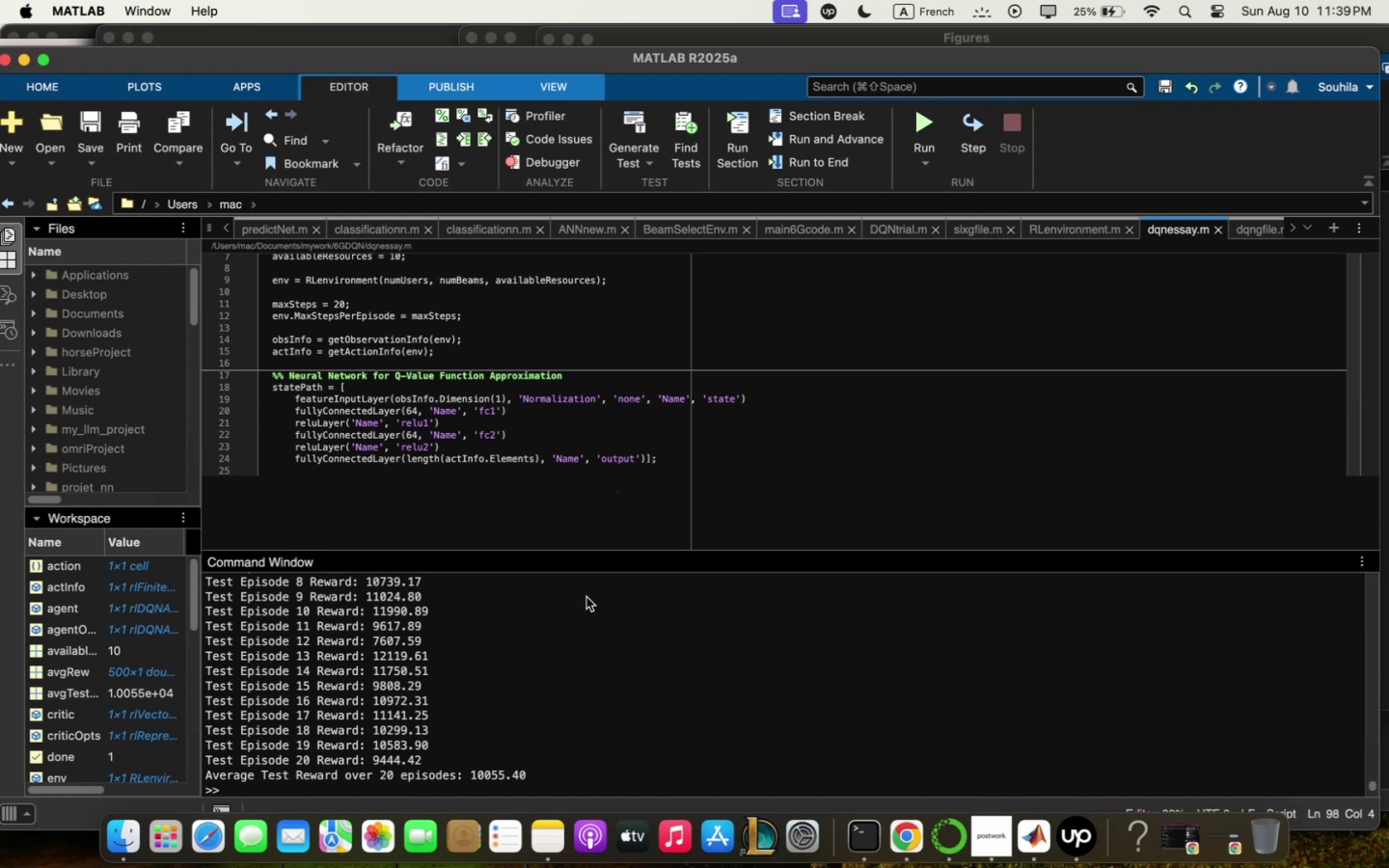 
left_click([588, 718])
 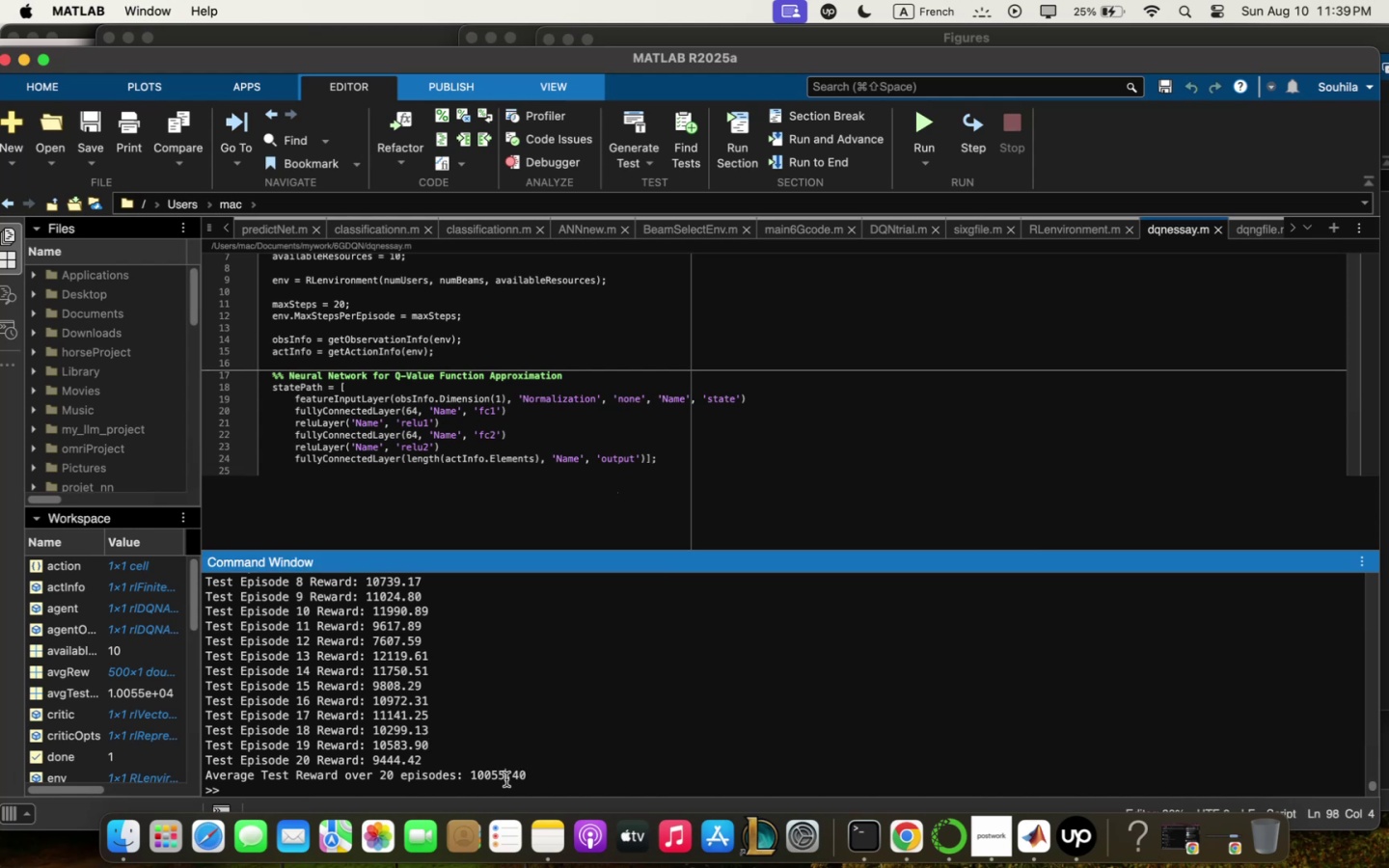 
key(Meta+Shift+4)
 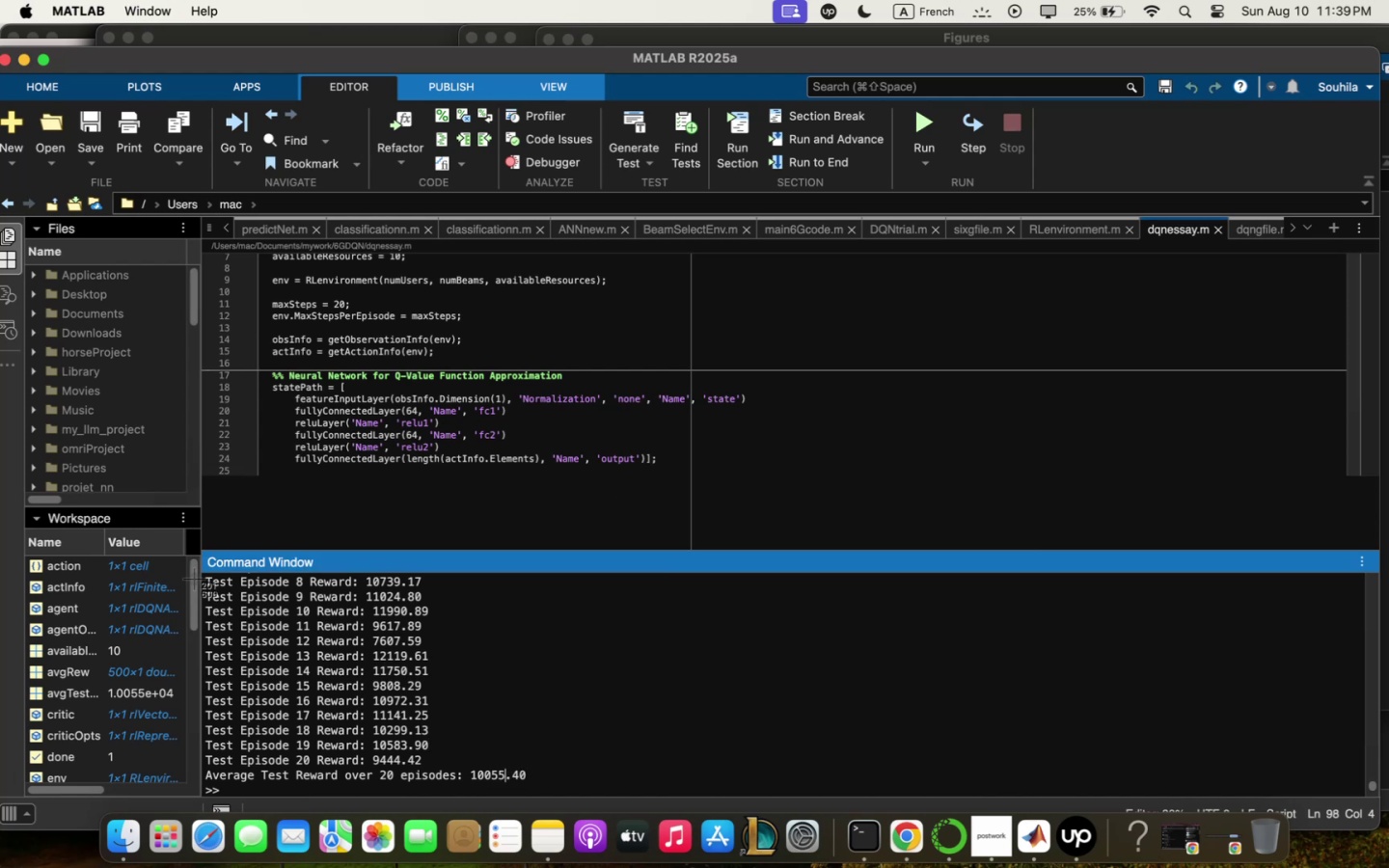 
left_click_drag(start_coordinate=[203, 572], to_coordinate=[609, 787])
 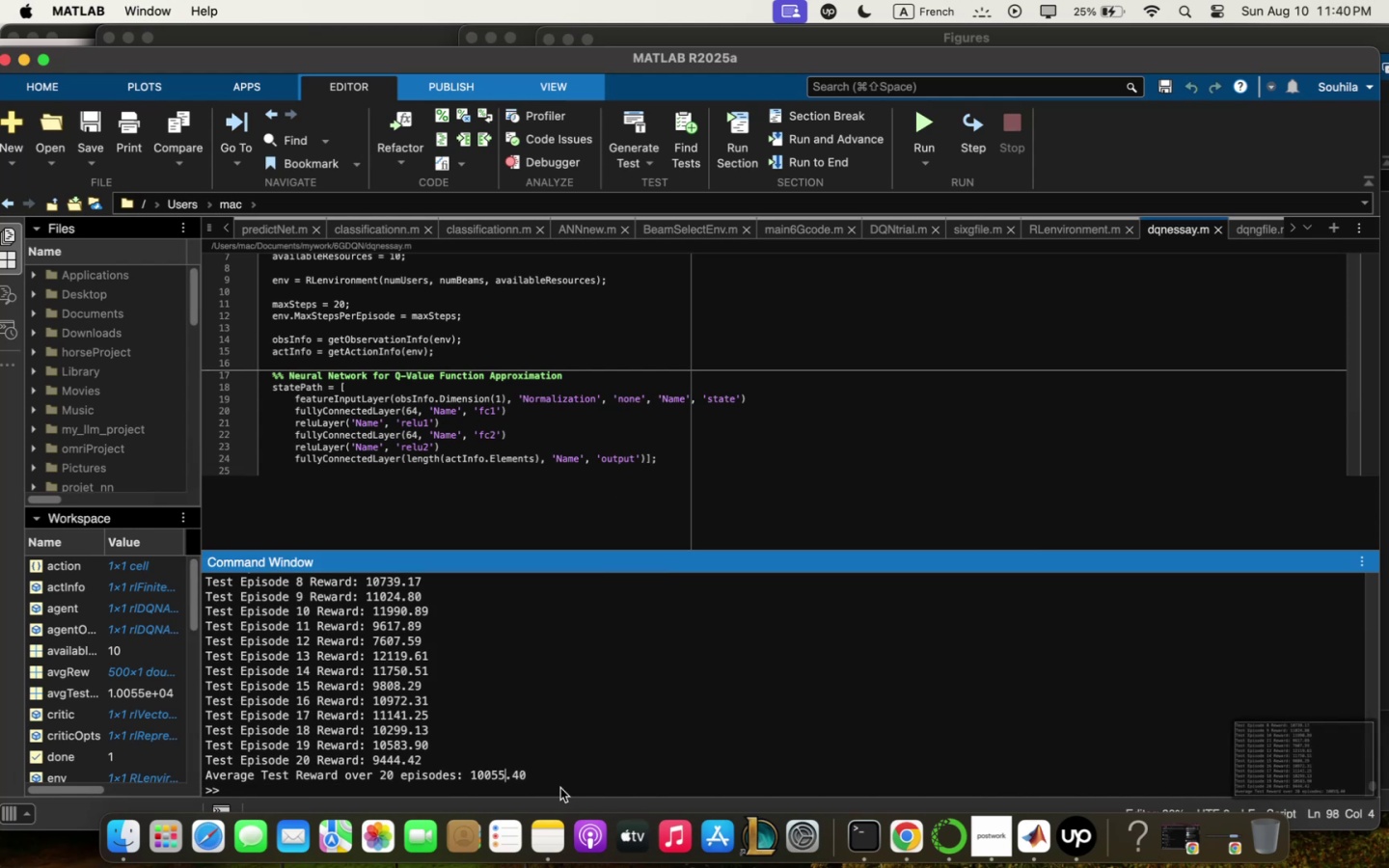 
left_click([558, 789])
 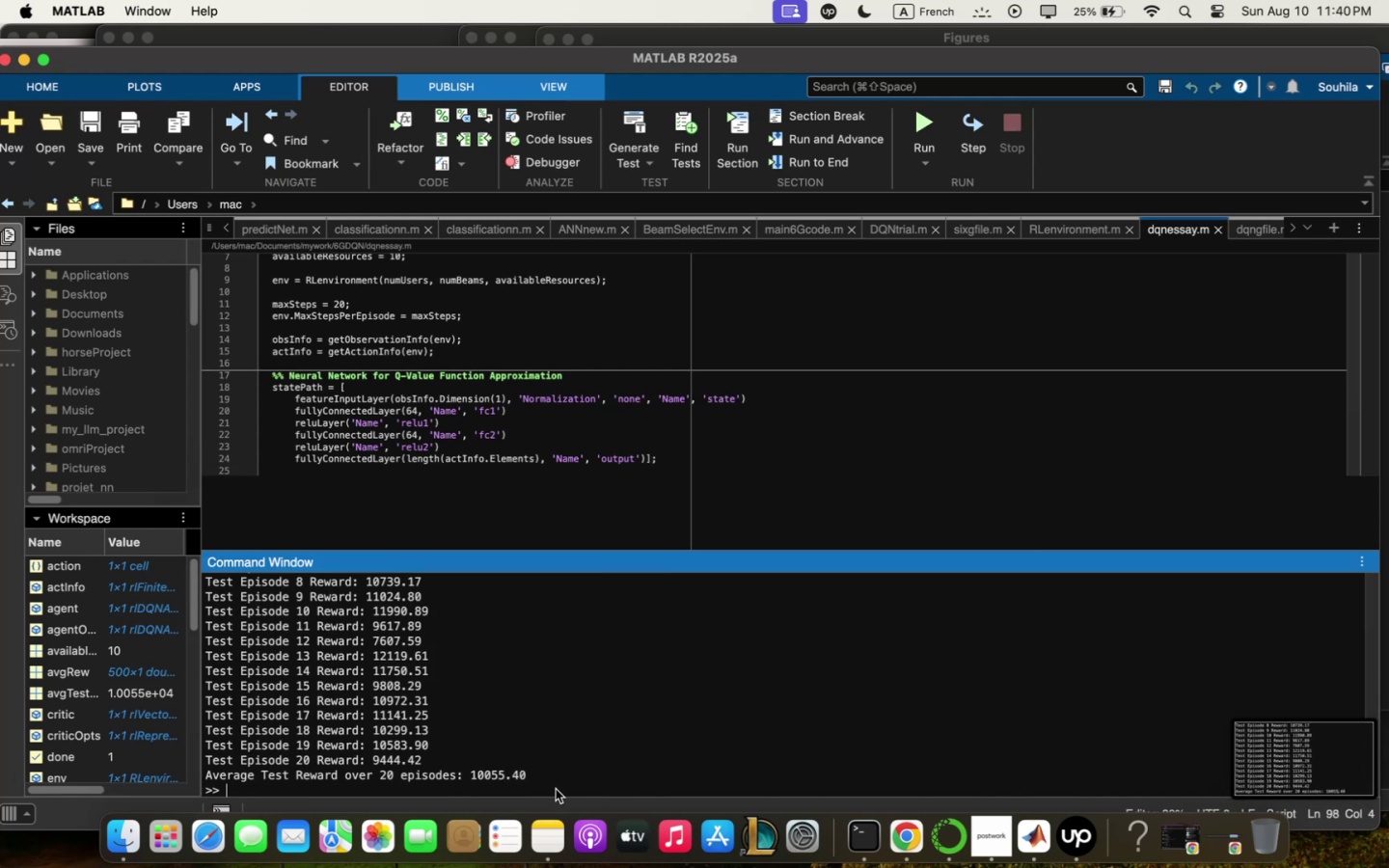 
key(Meta+V)
 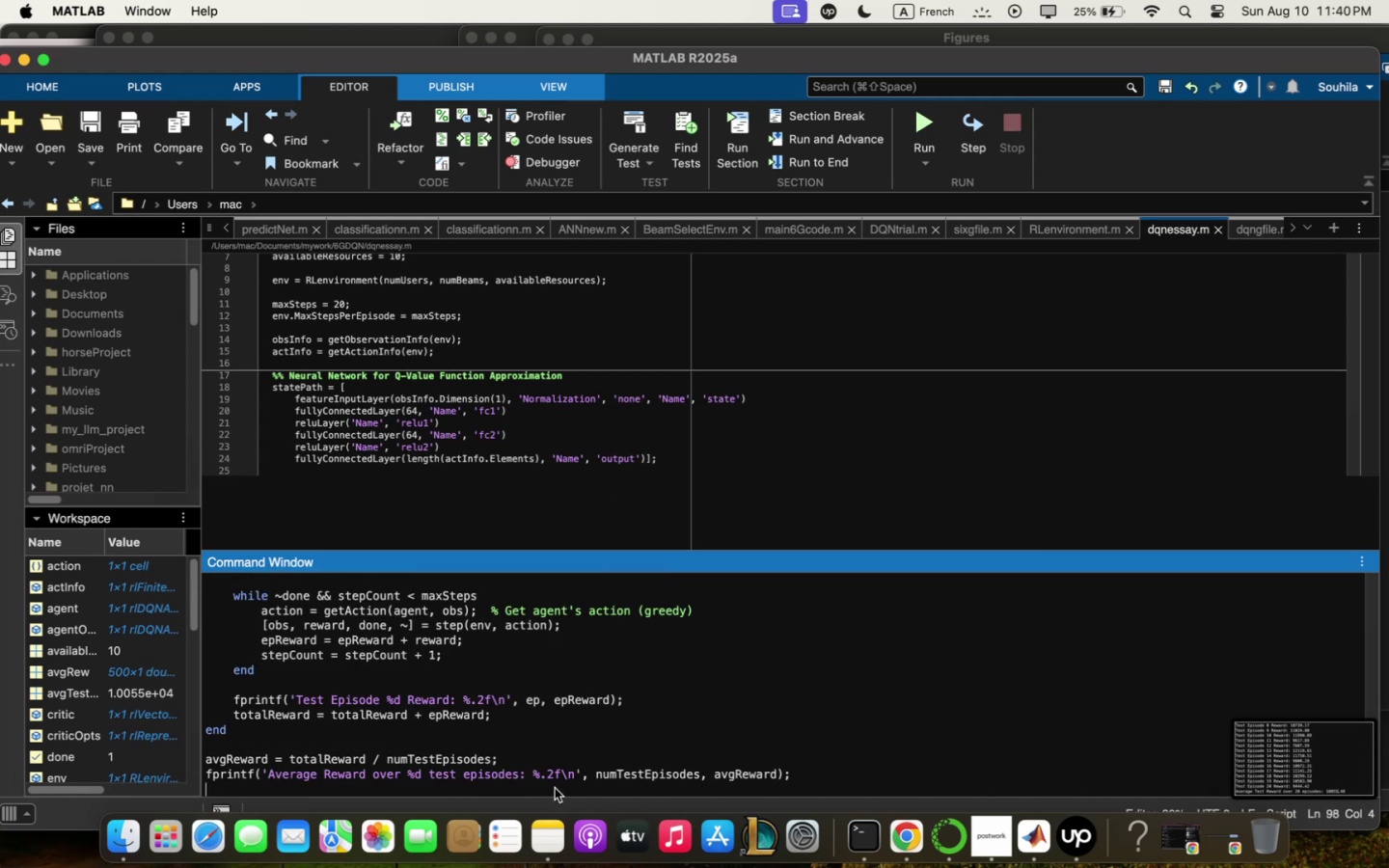 
key(Enter)
 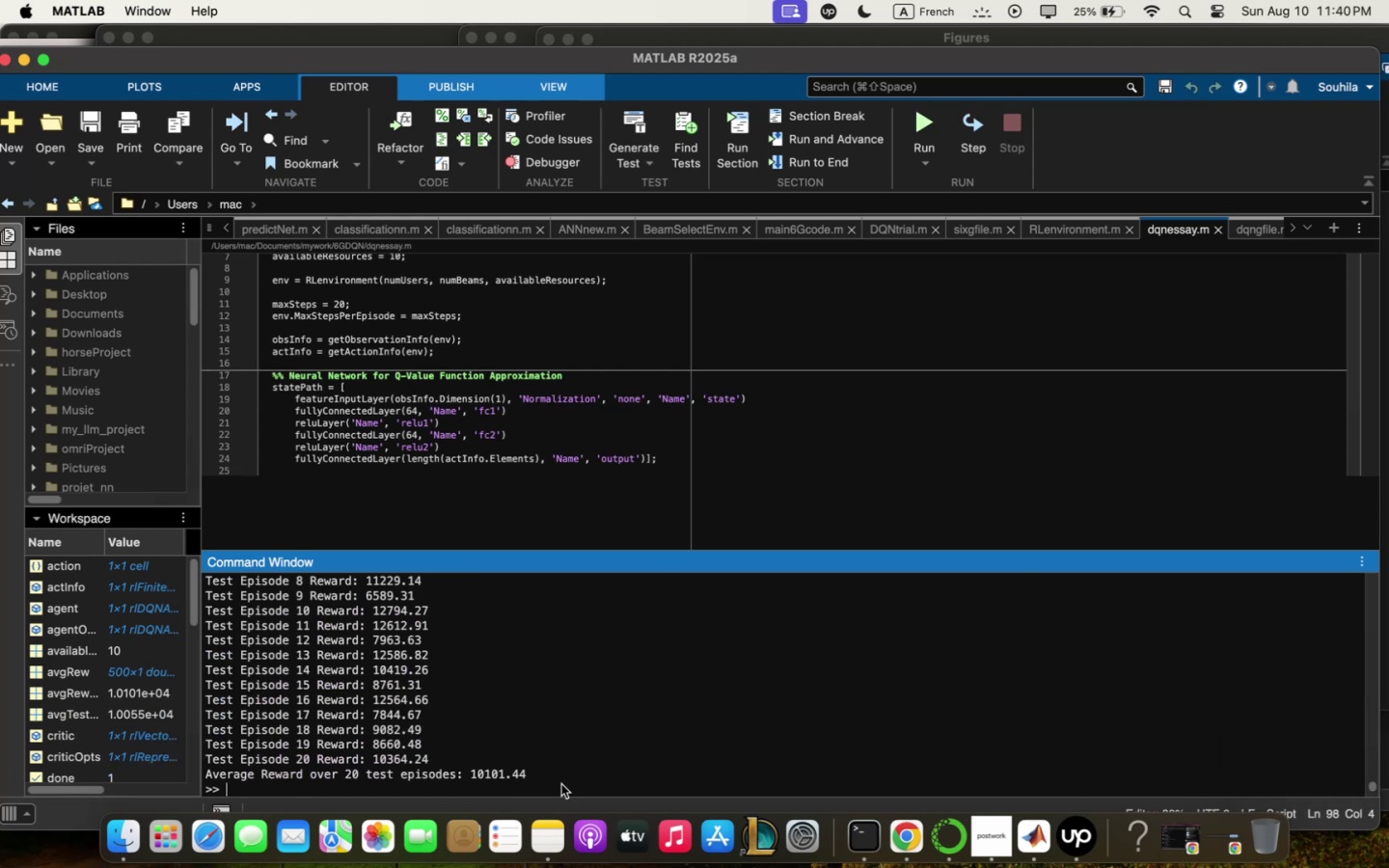 
wait(5.53)
 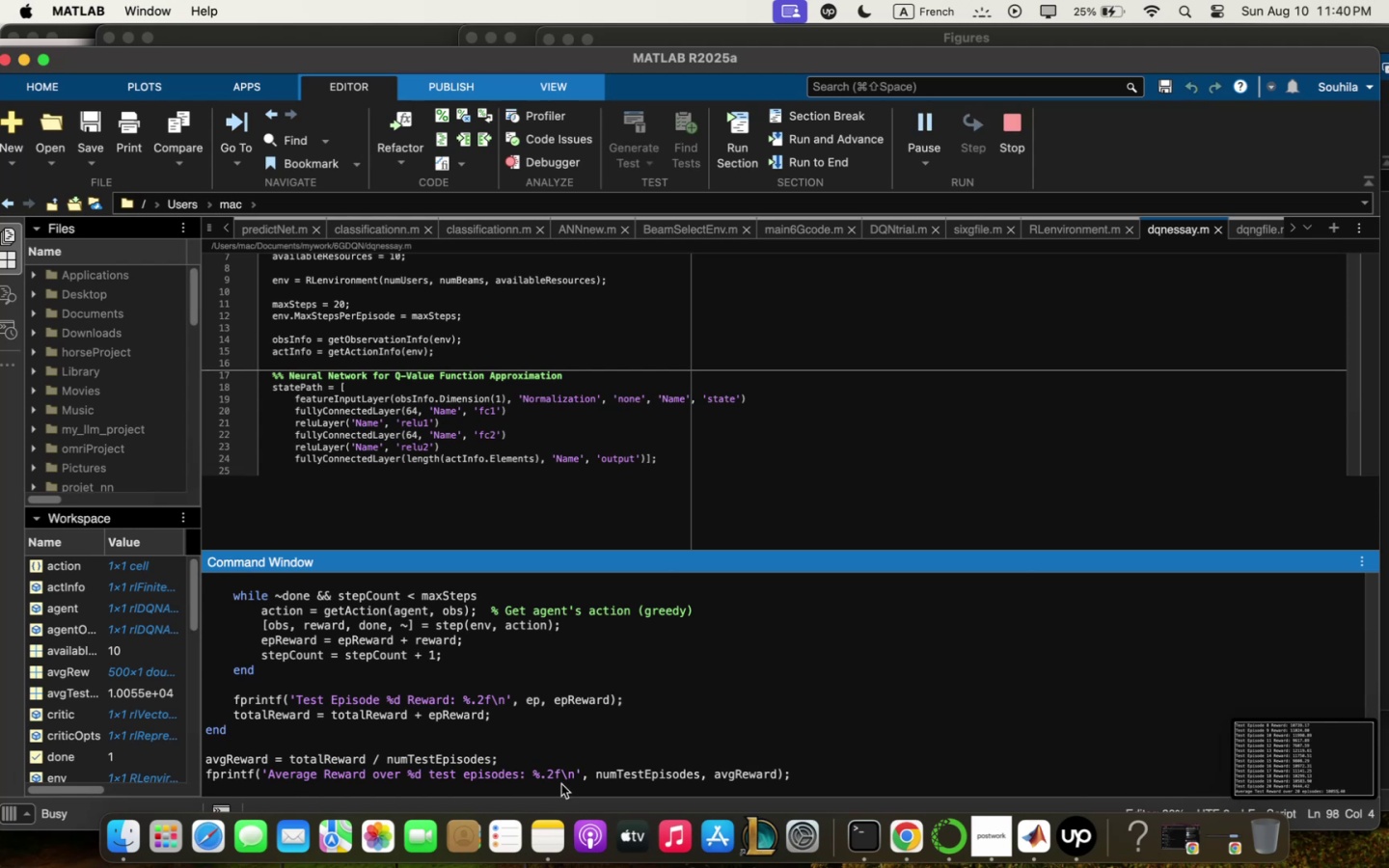 
key(Shift+ShiftLeft)
 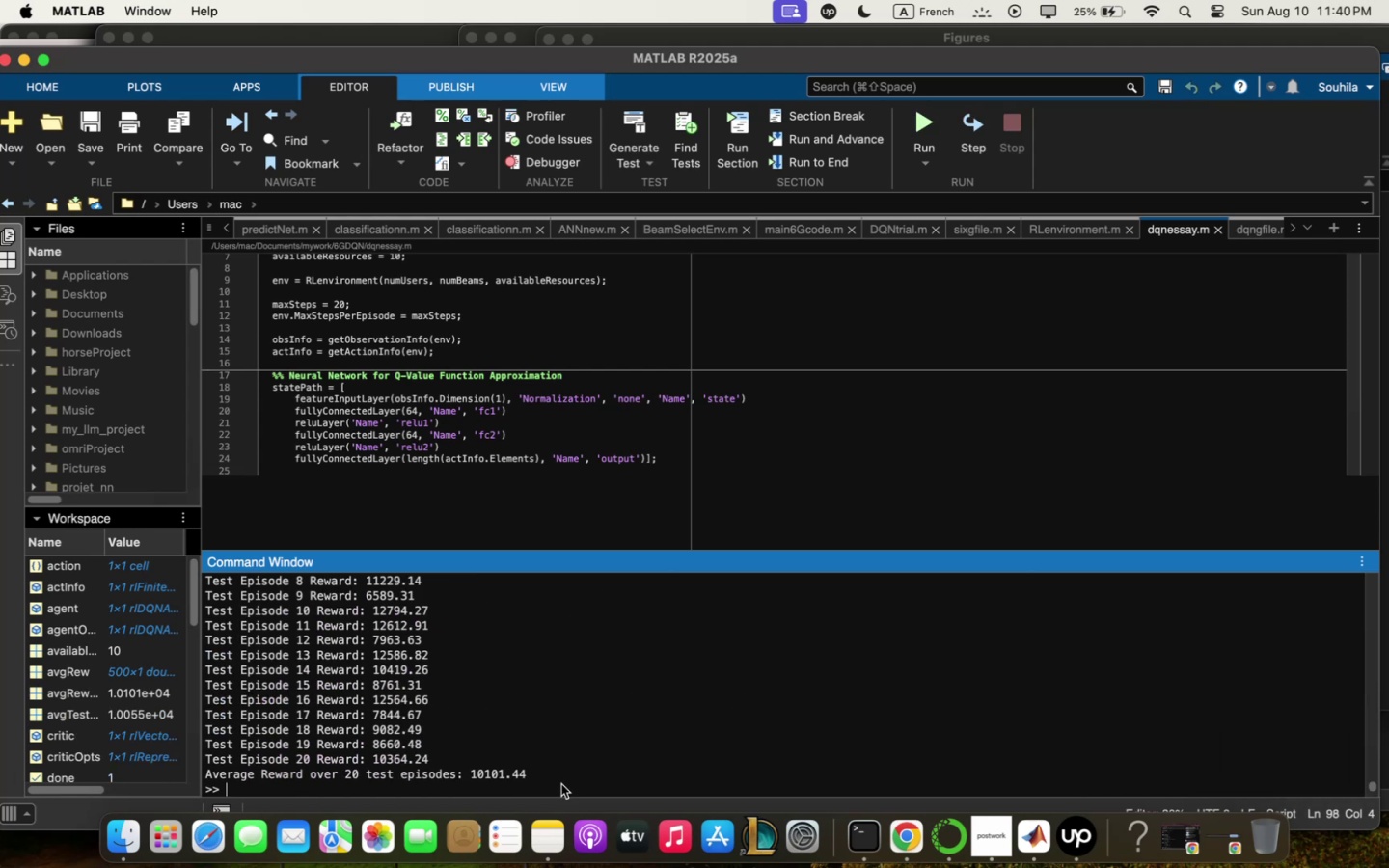 
key(Meta+Shift+4)
 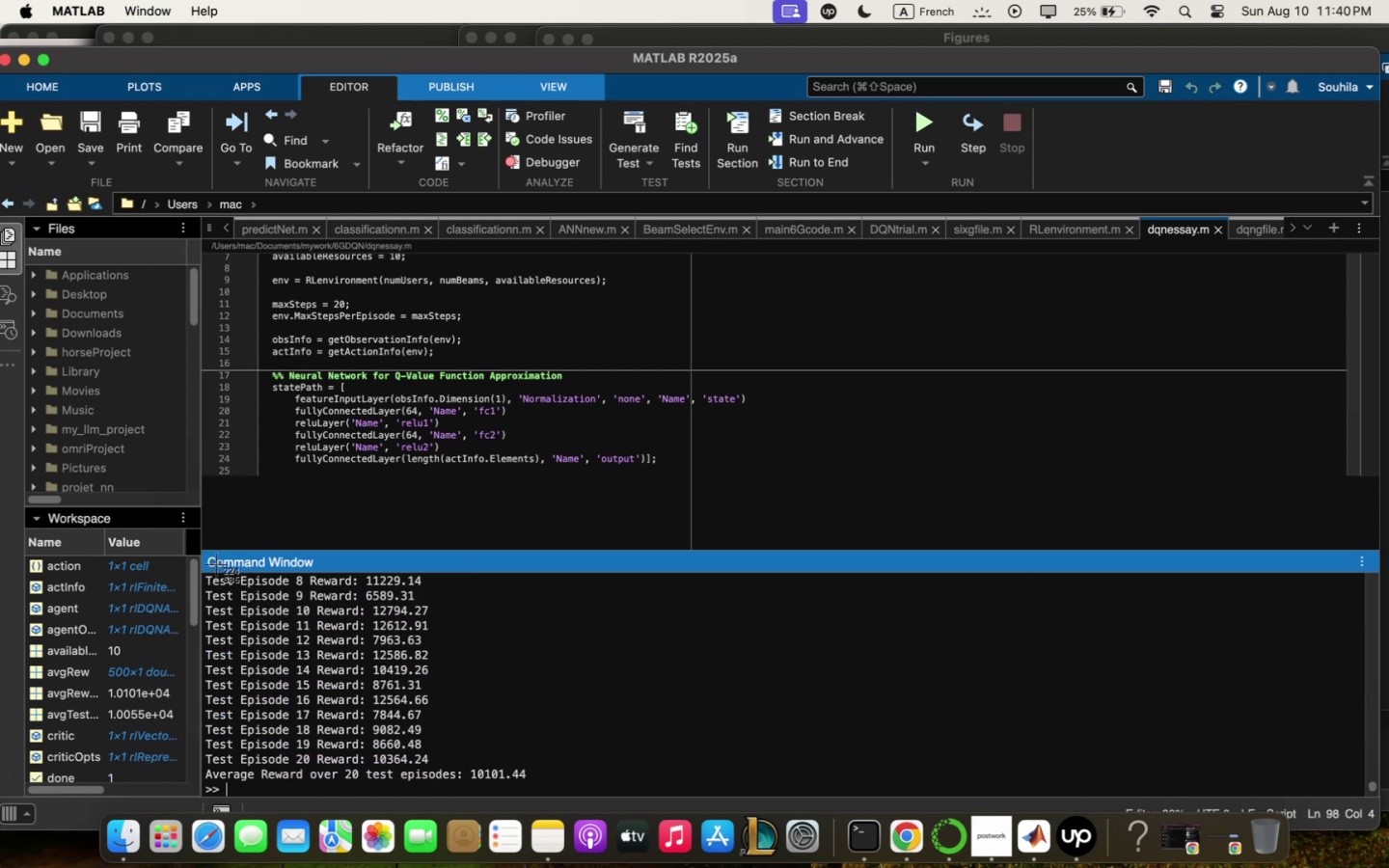 
left_click_drag(start_coordinate=[204, 571], to_coordinate=[637, 788])
 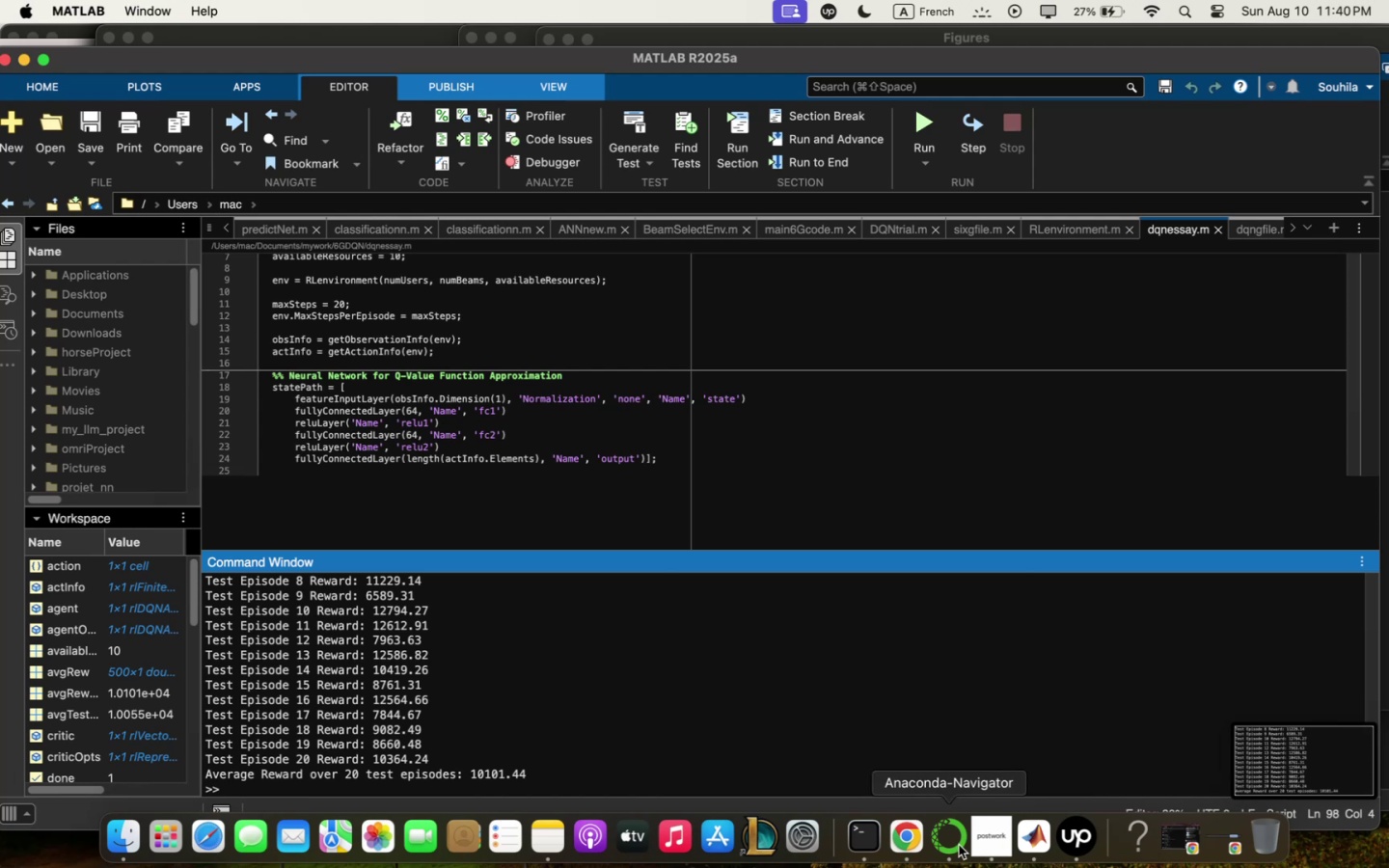 
left_click([909, 837])
 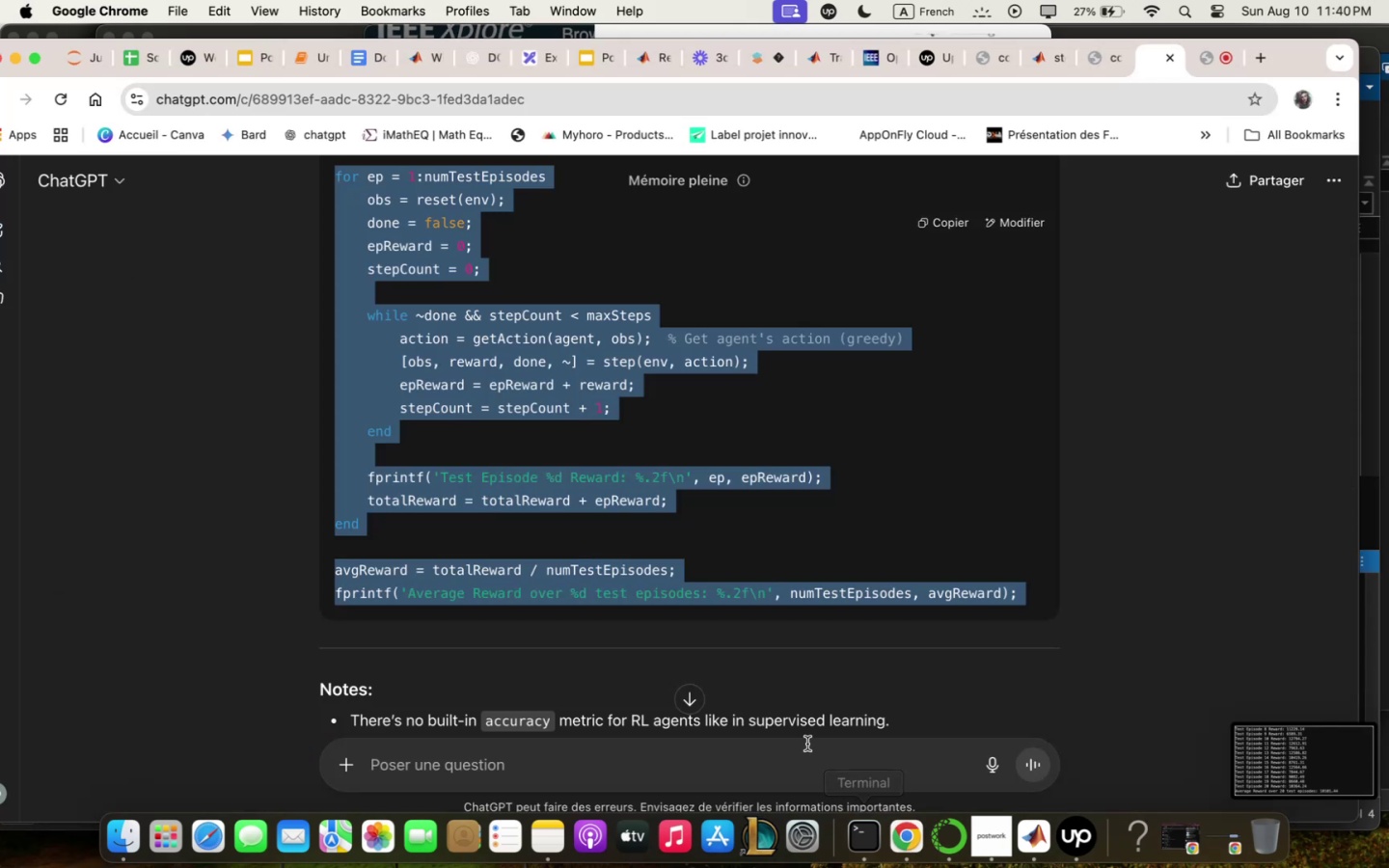 
scroll: coordinate [814, 663], scroll_direction: down, amount: 10.0
 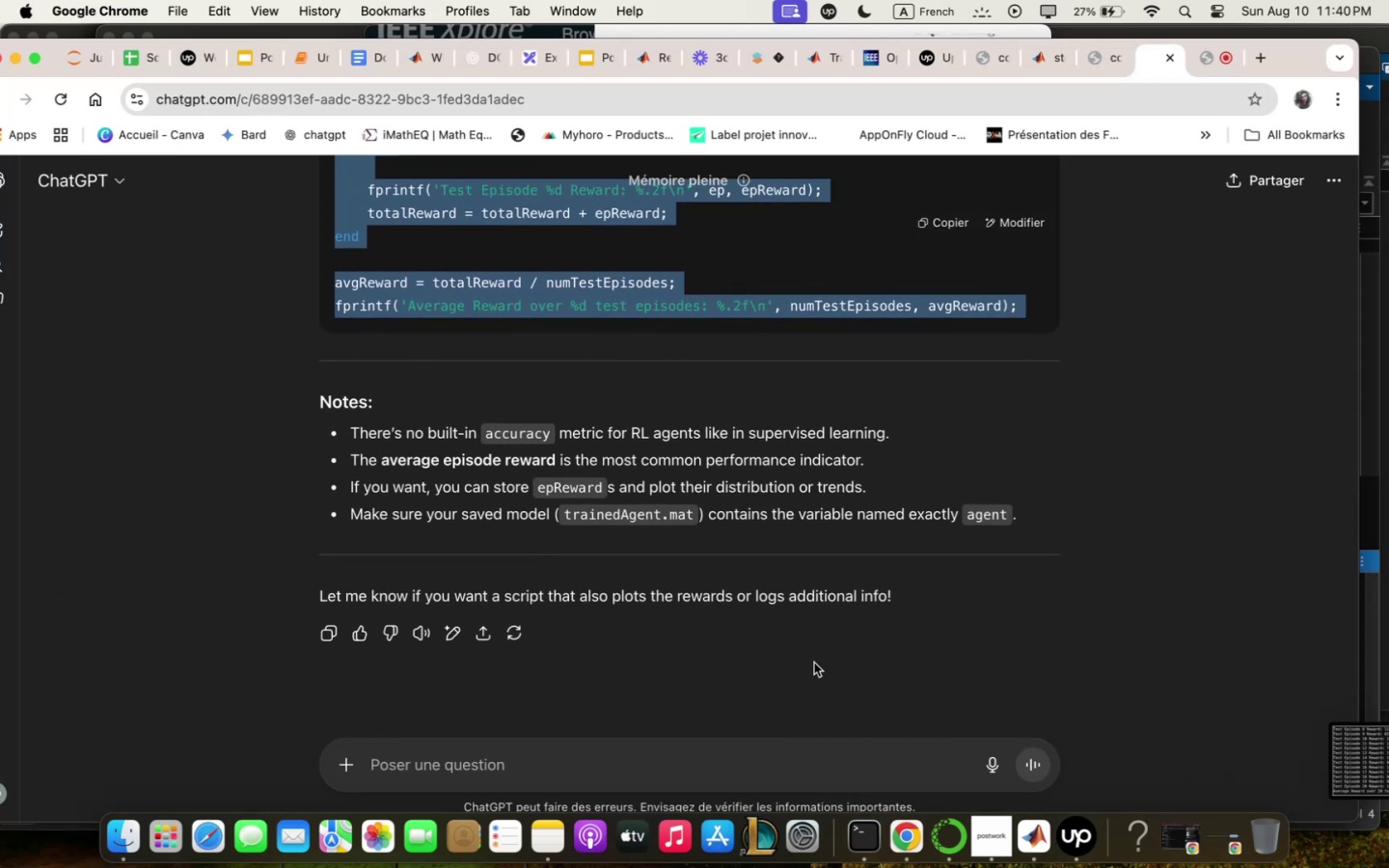 
scroll: coordinate [813, 663], scroll_direction: up, amount: 3.0
 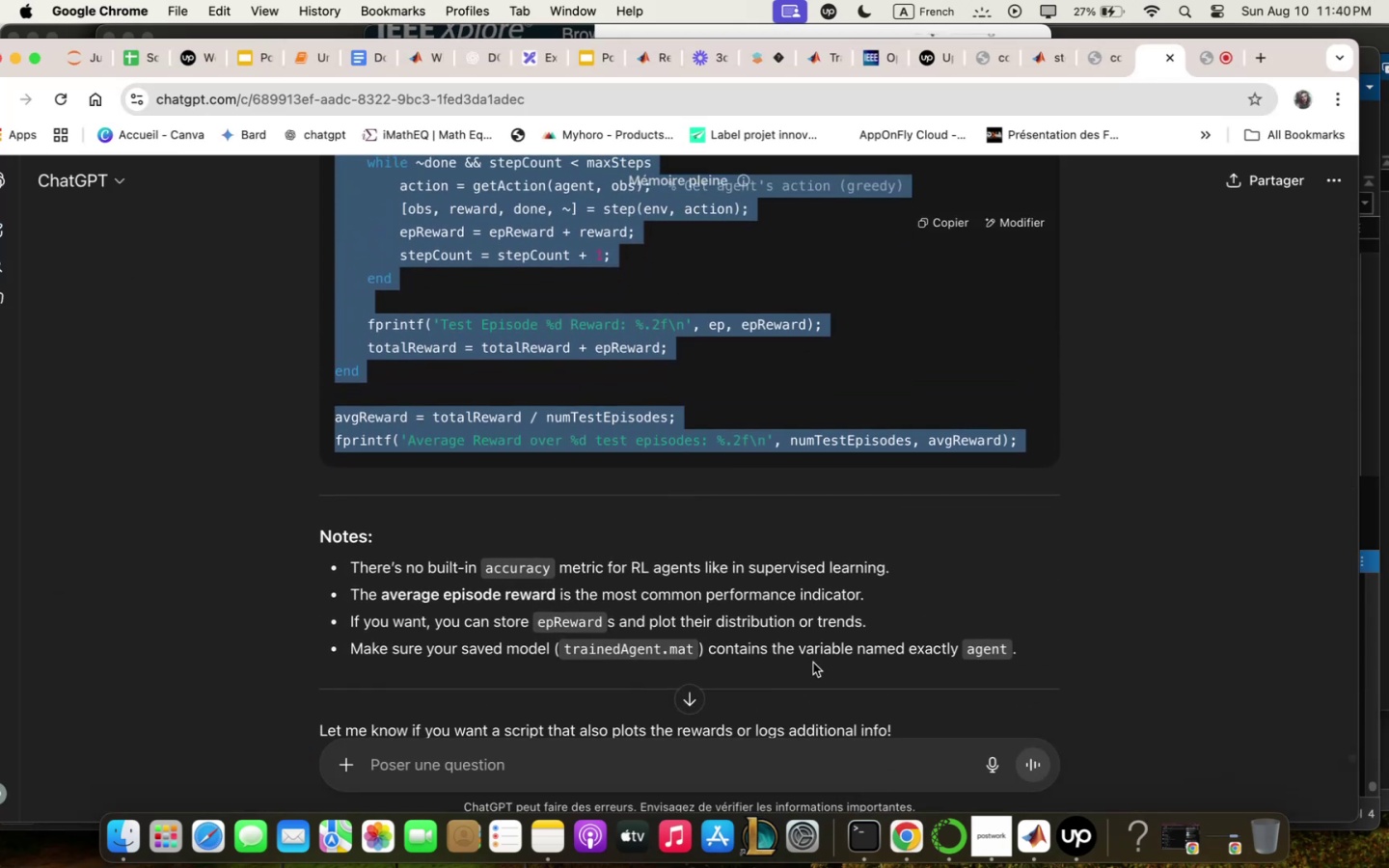 
scroll: coordinate [787, 714], scroll_direction: down, amount: 2.0
 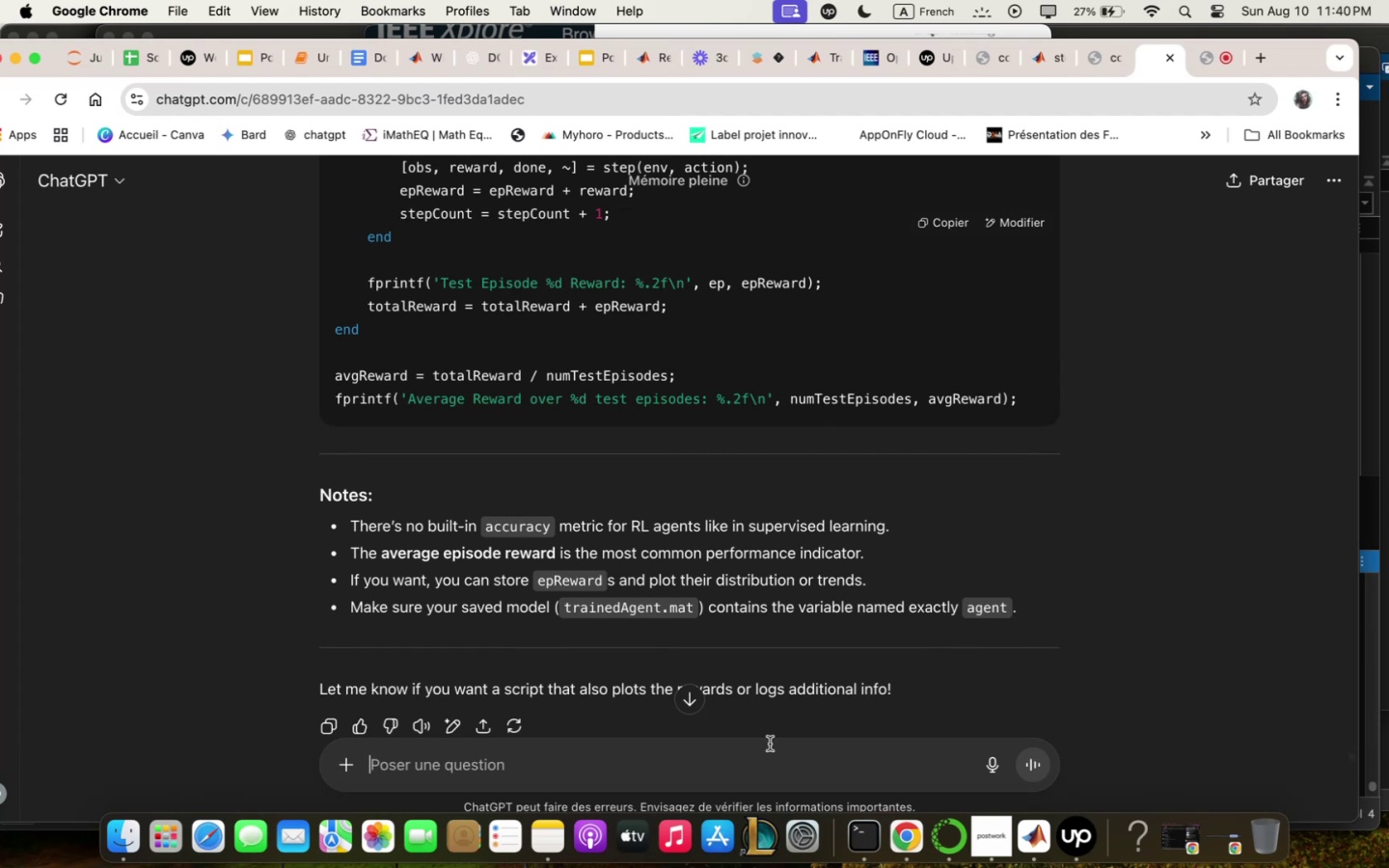 
type(voisuql)
key(Backspace)
key(Backspace)
key(Backspace)
key(Backspace)
key(Backspace)
key(Backspace)
type(isuqliwe )
 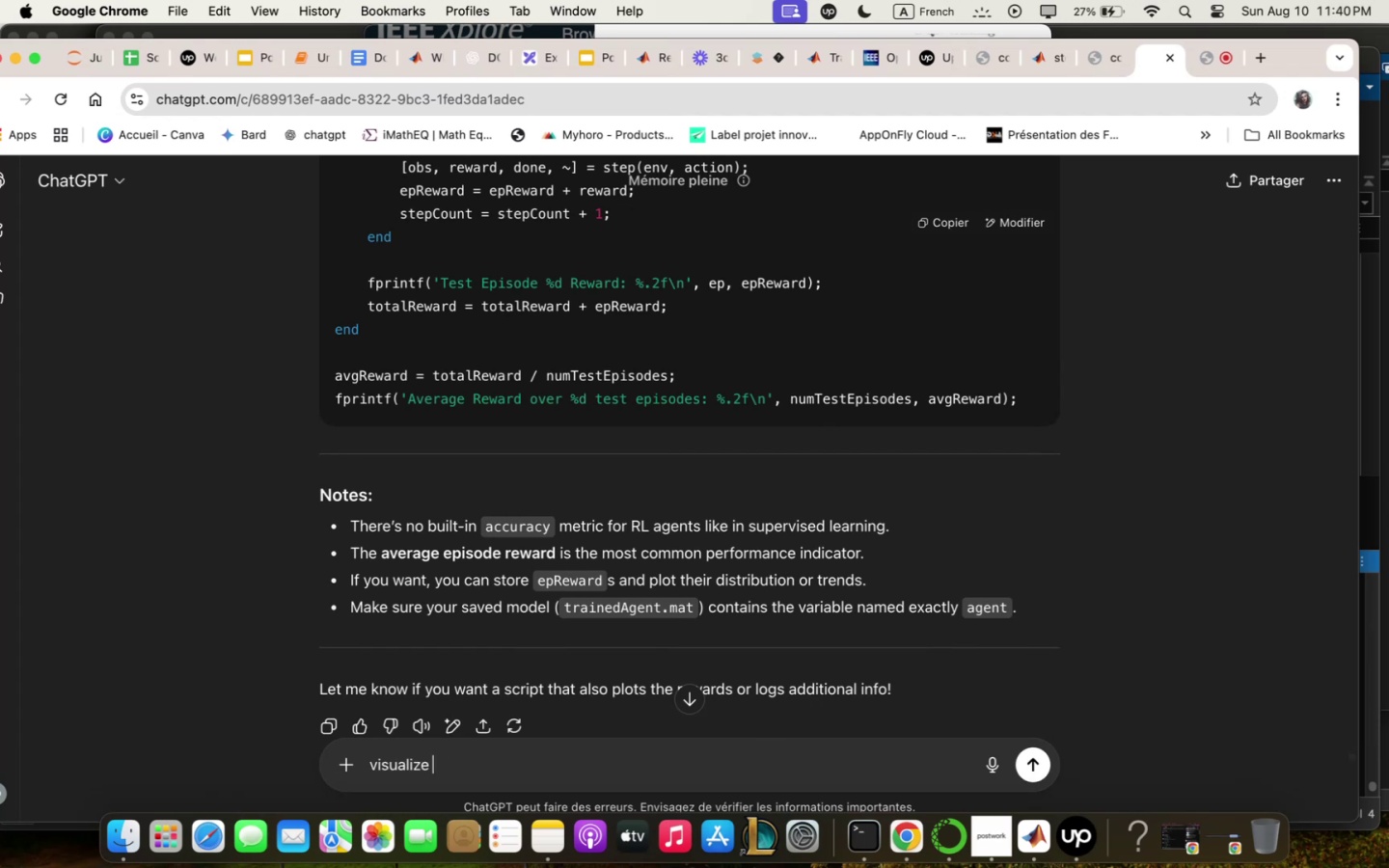 
hold_key(key=Backspace, duration=1.5)
 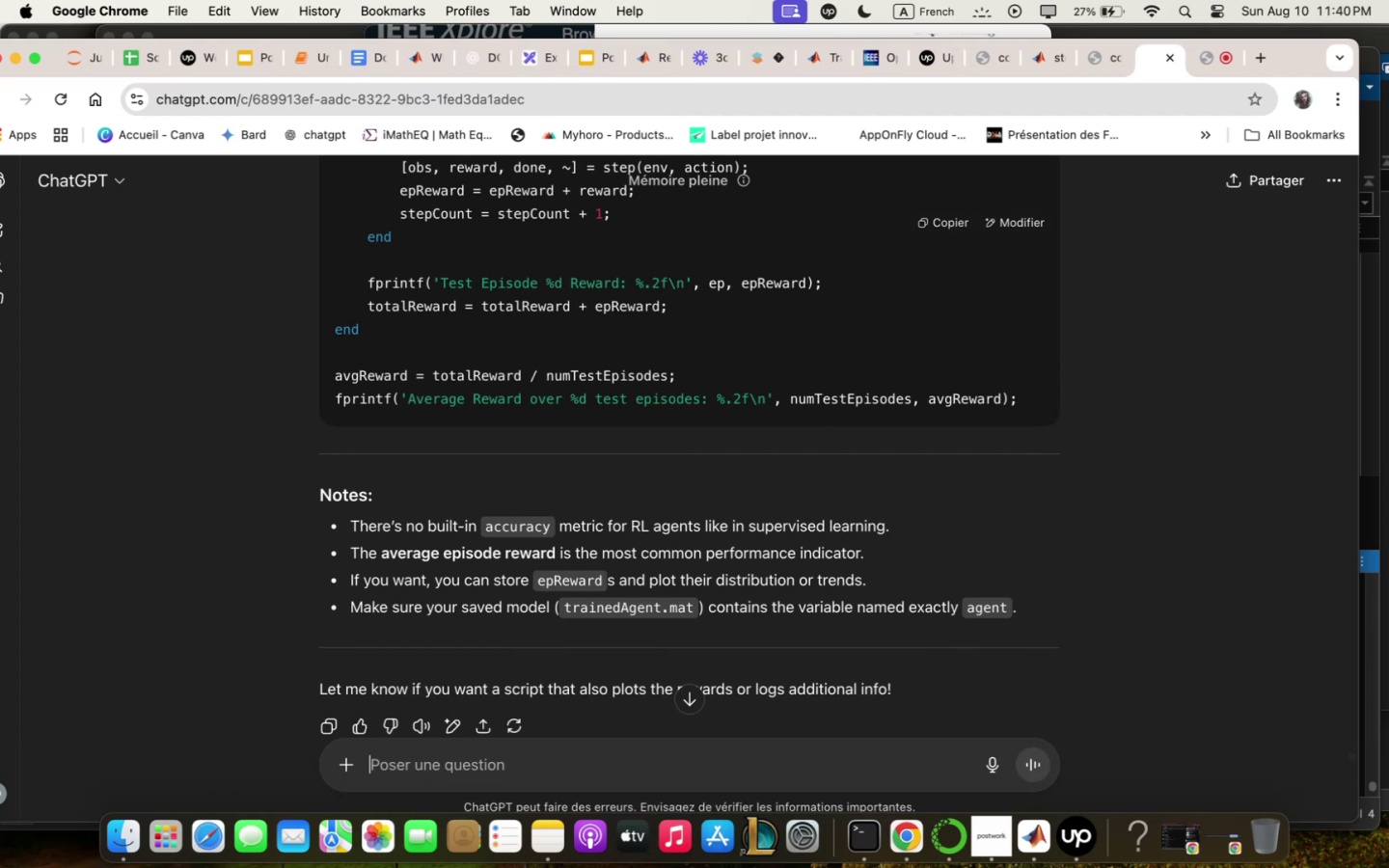 
key(Backspace)
 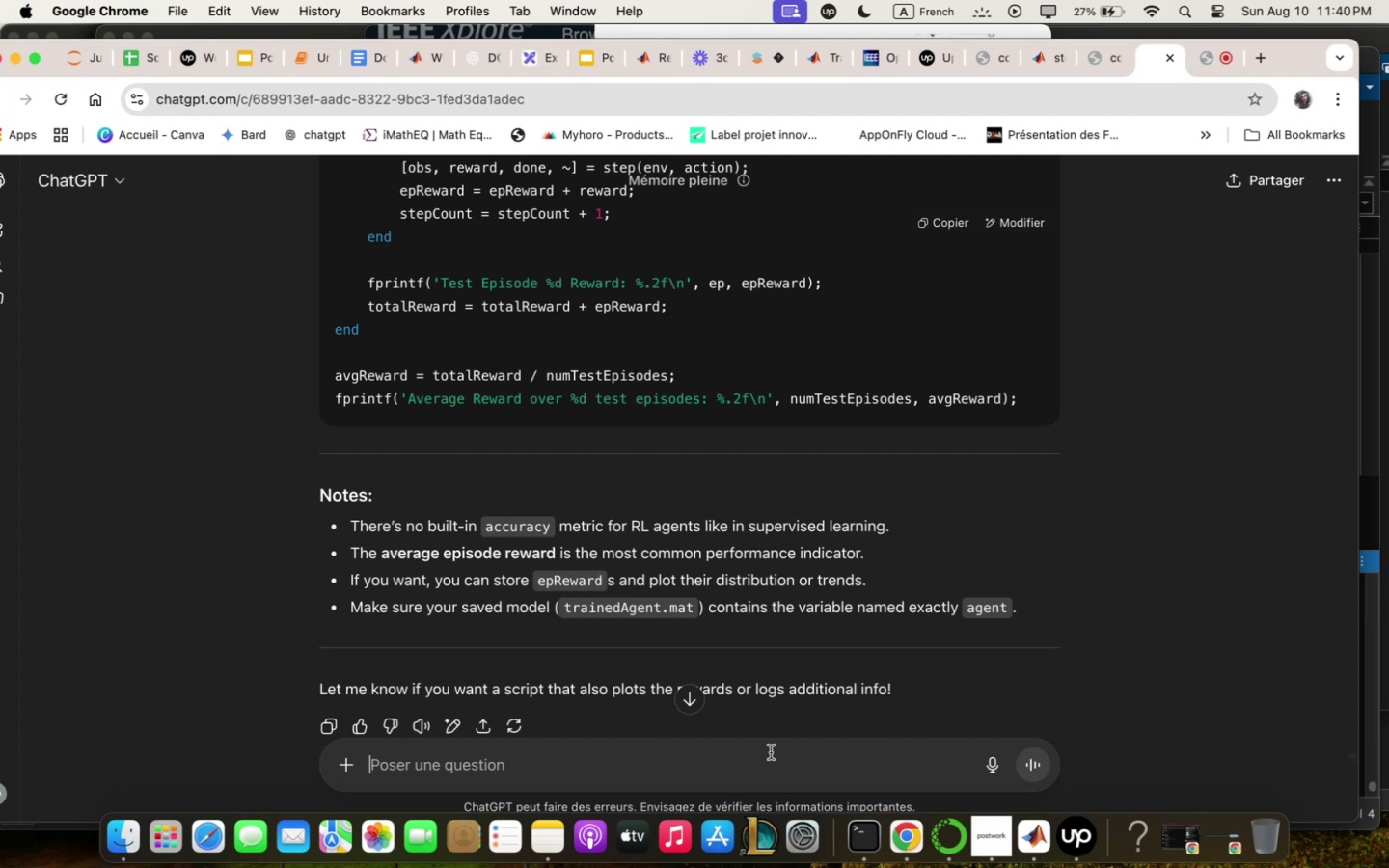 
scroll: coordinate [893, 582], scroll_direction: up, amount: 11.0
 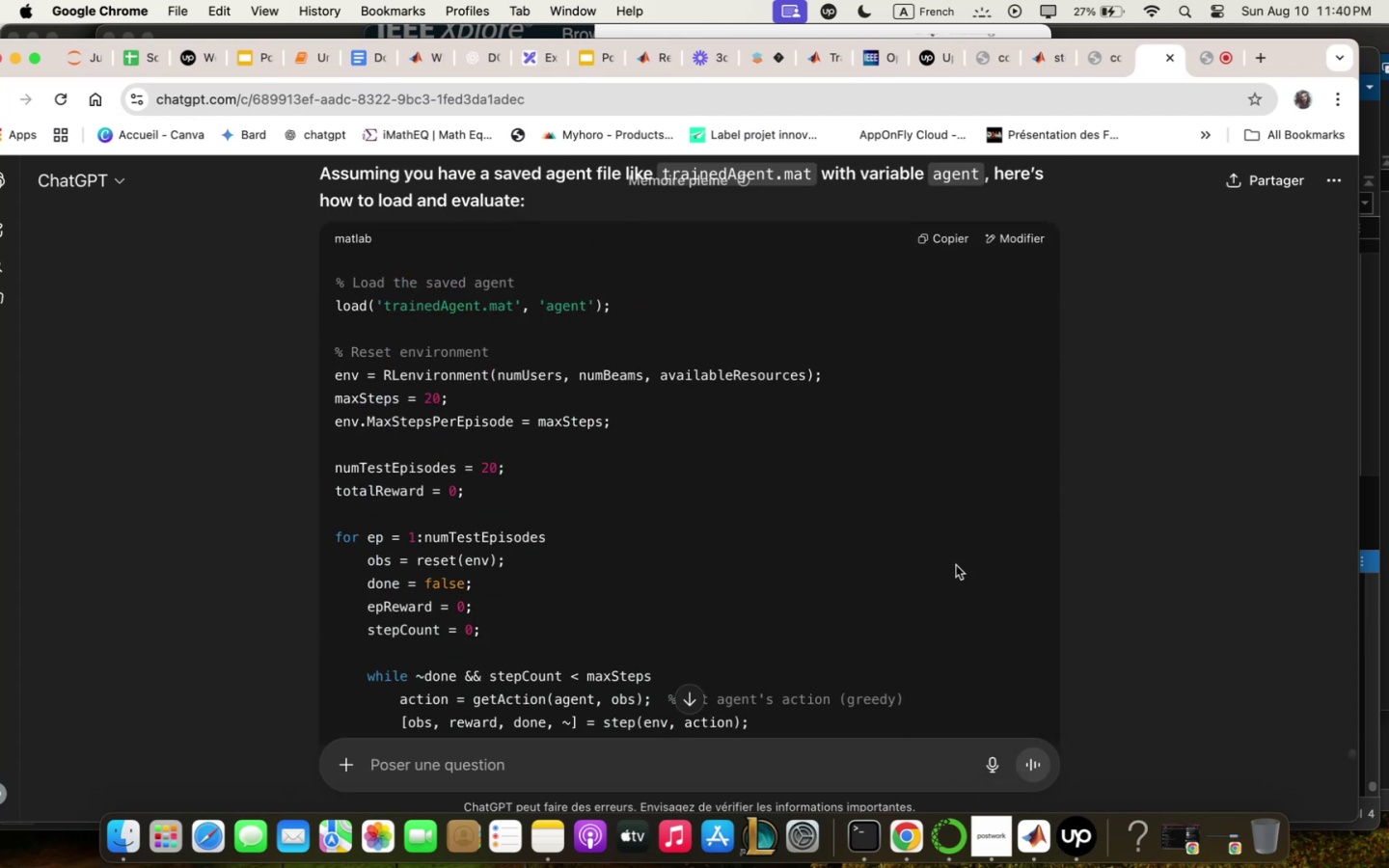 
scroll: coordinate [936, 574], scroll_direction: down, amount: 2.0
 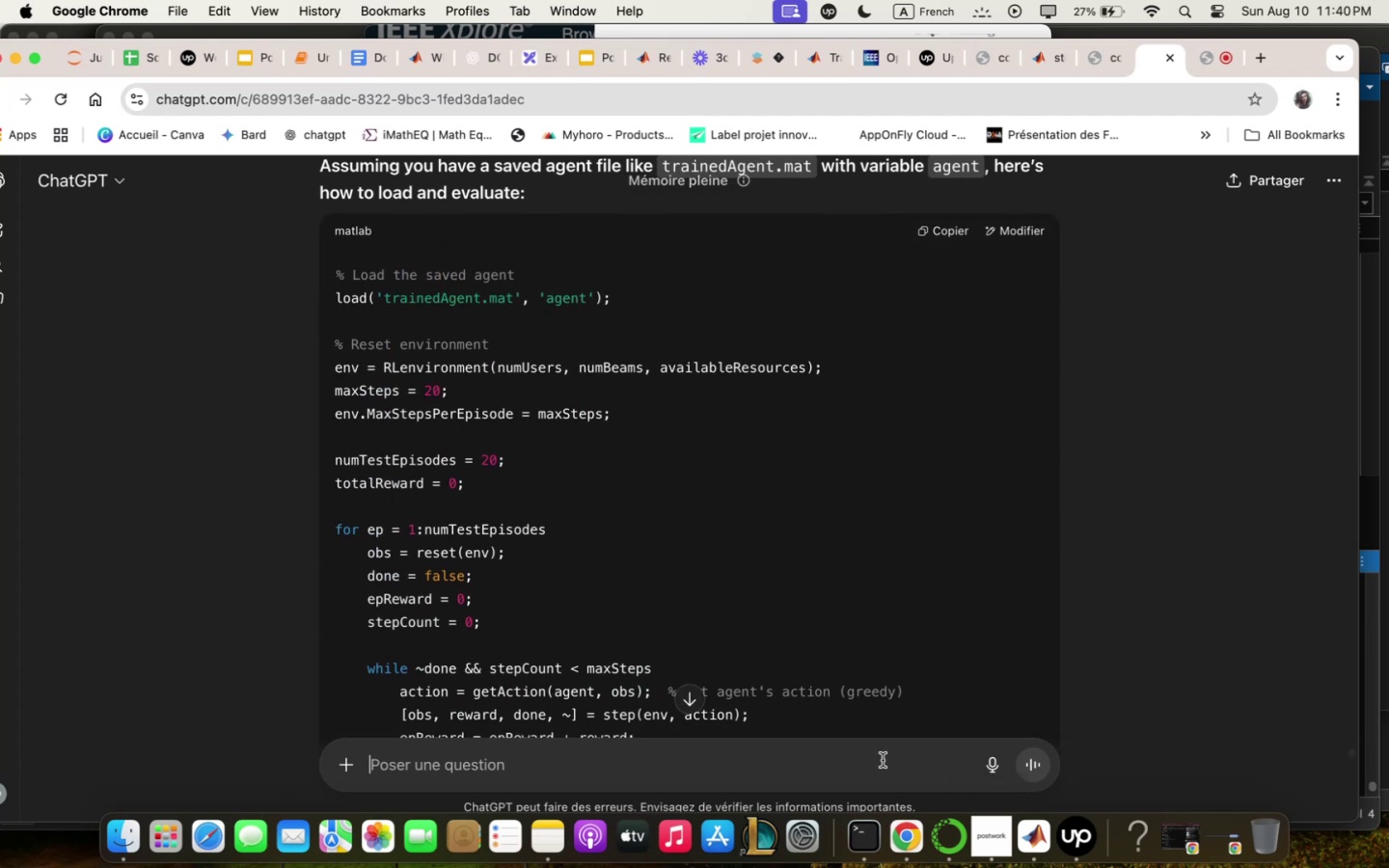 
type(for plottinhg)
 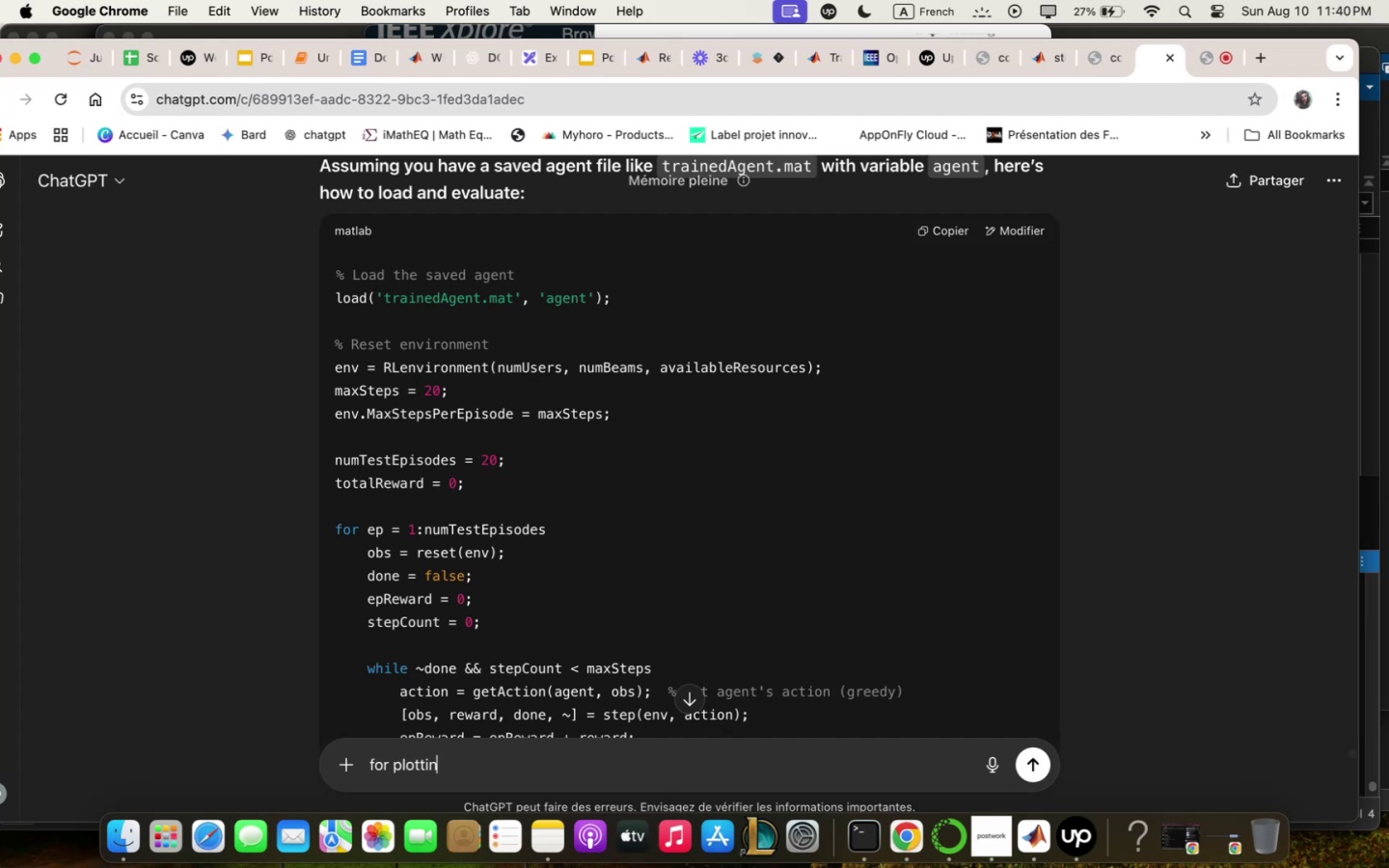 
key(Enter)
 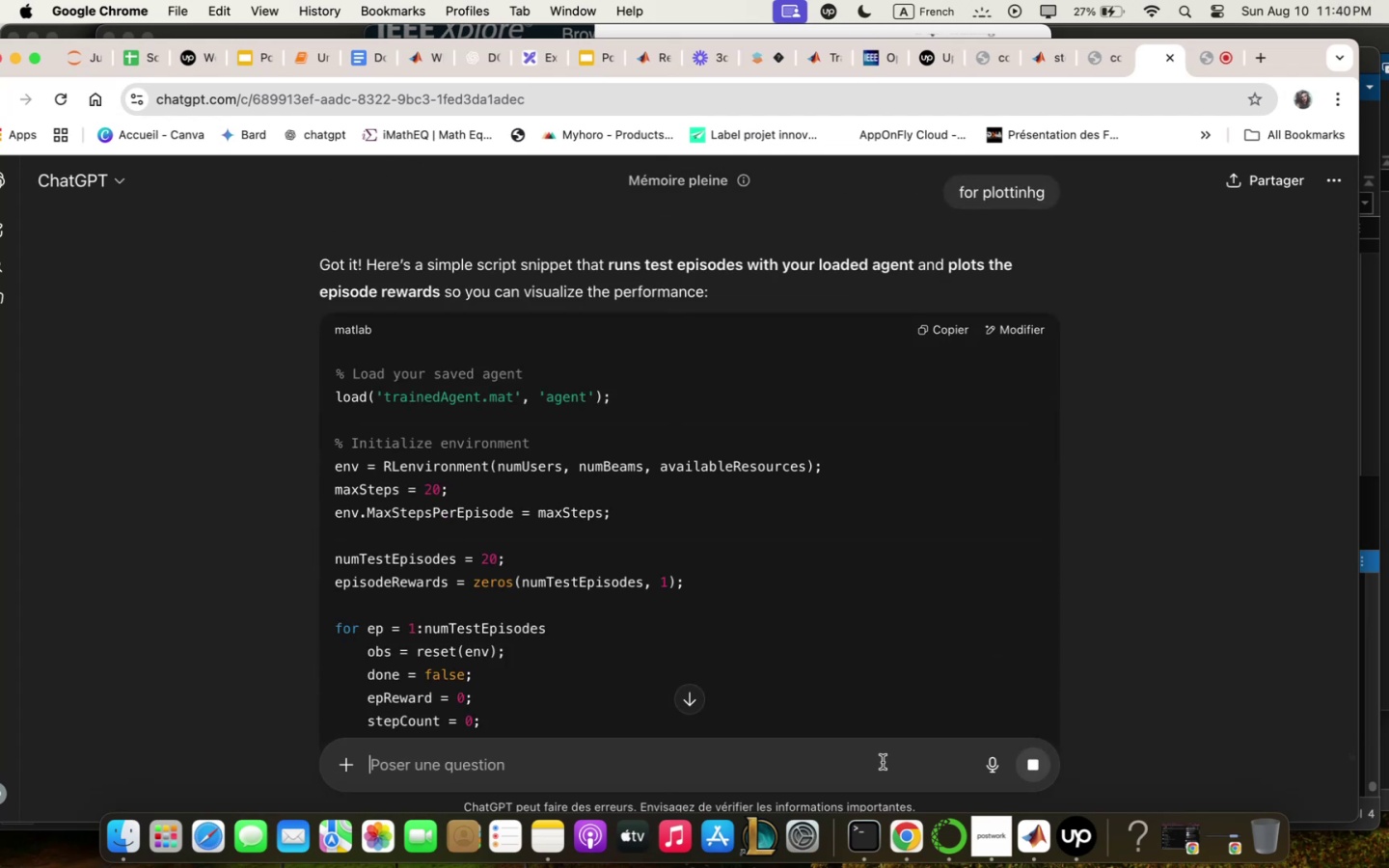 
scroll: coordinate [661, 550], scroll_direction: down, amount: 11.0
 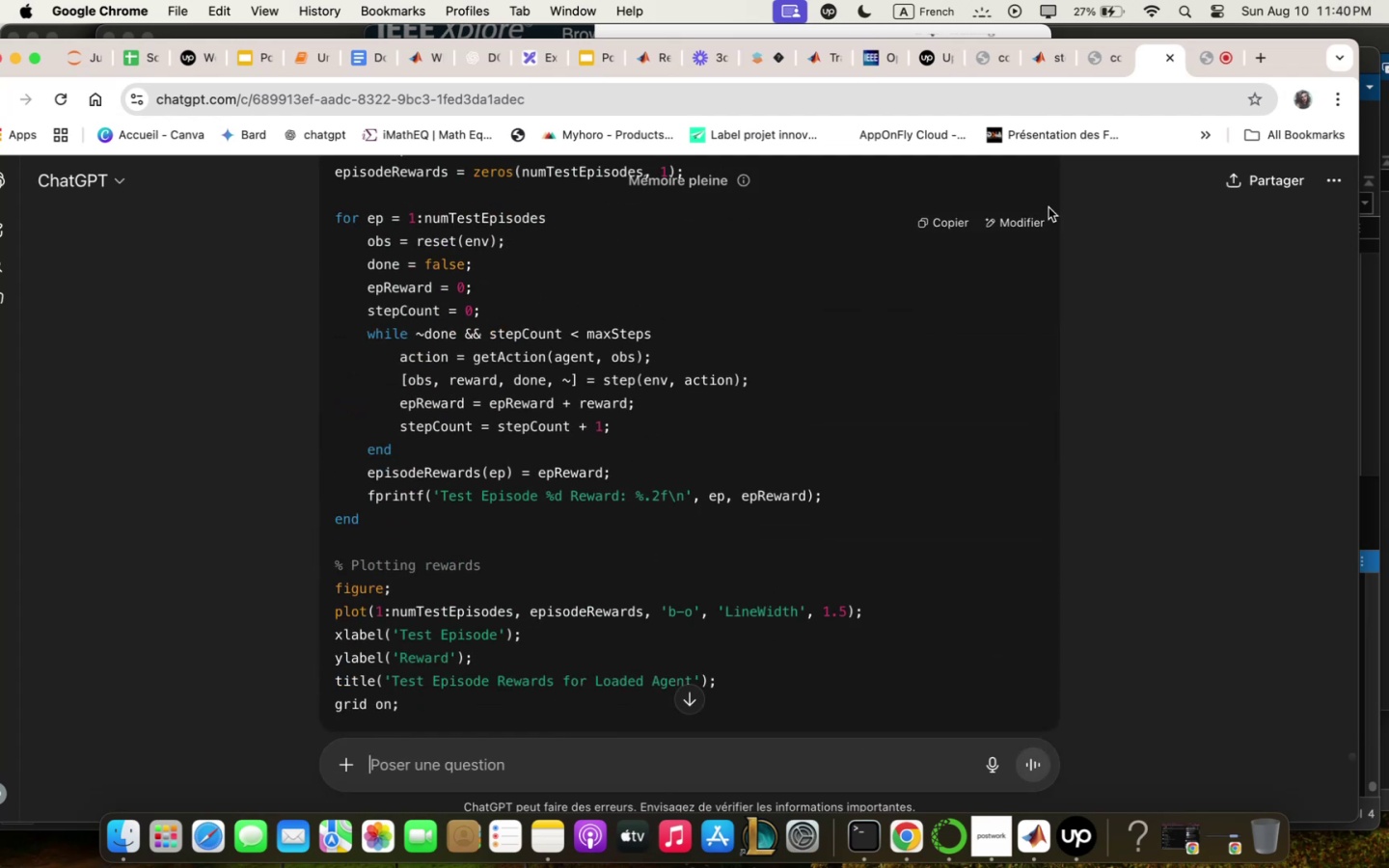 
scroll: coordinate [761, 333], scroll_direction: up, amount: 10.0
 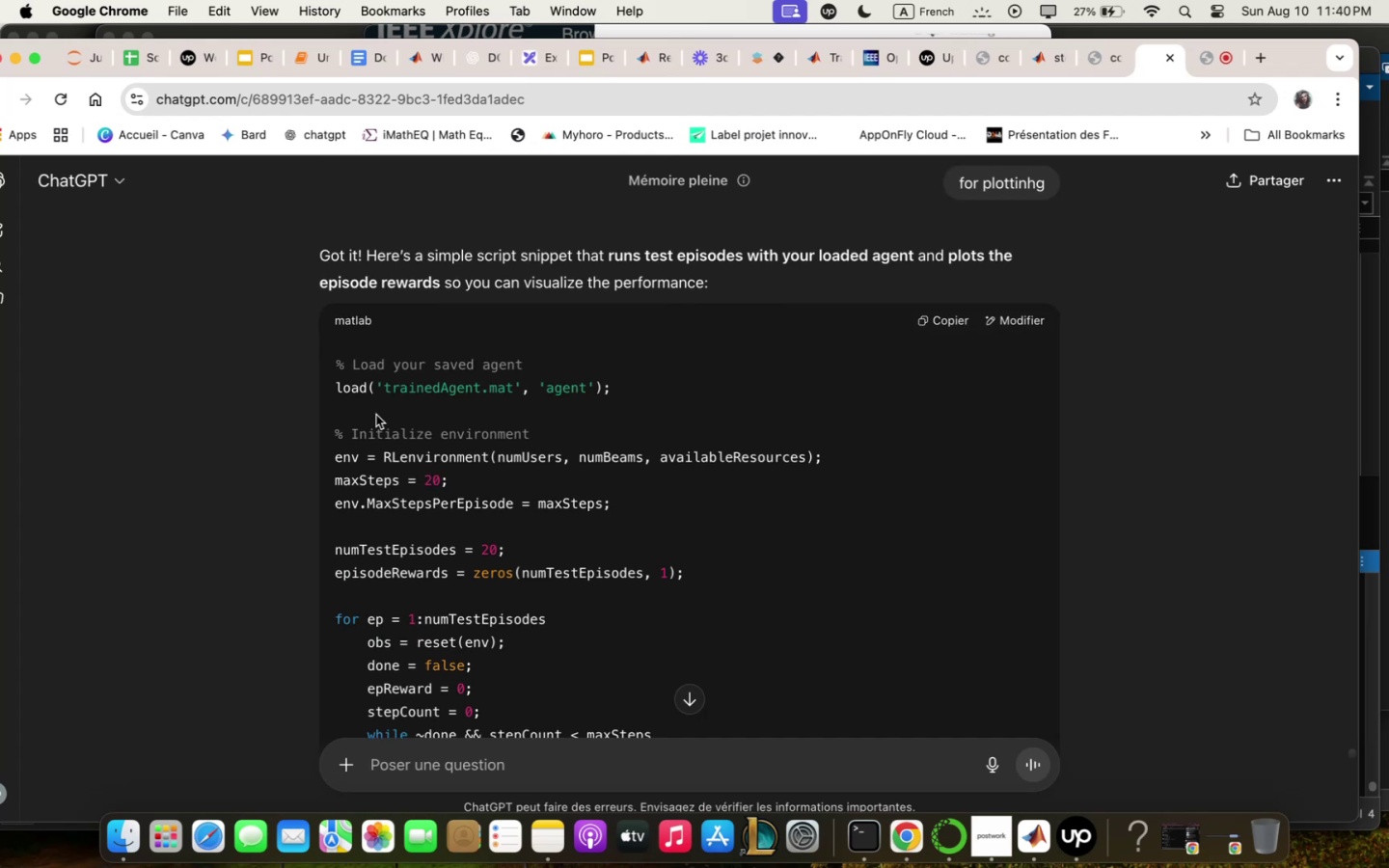 
left_click_drag(start_coordinate=[331, 413], to_coordinate=[524, 371])
 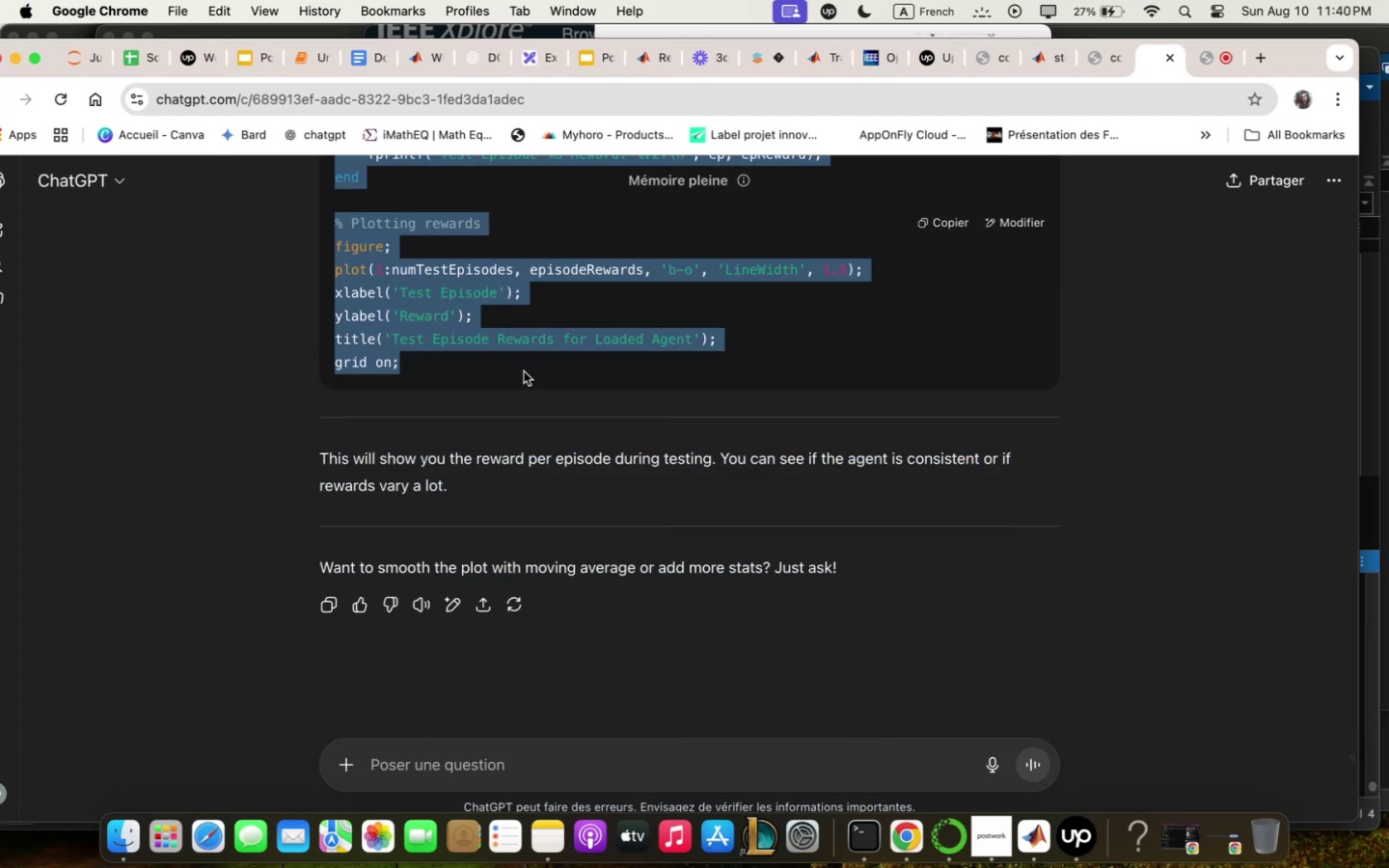 
key(Meta+C)
 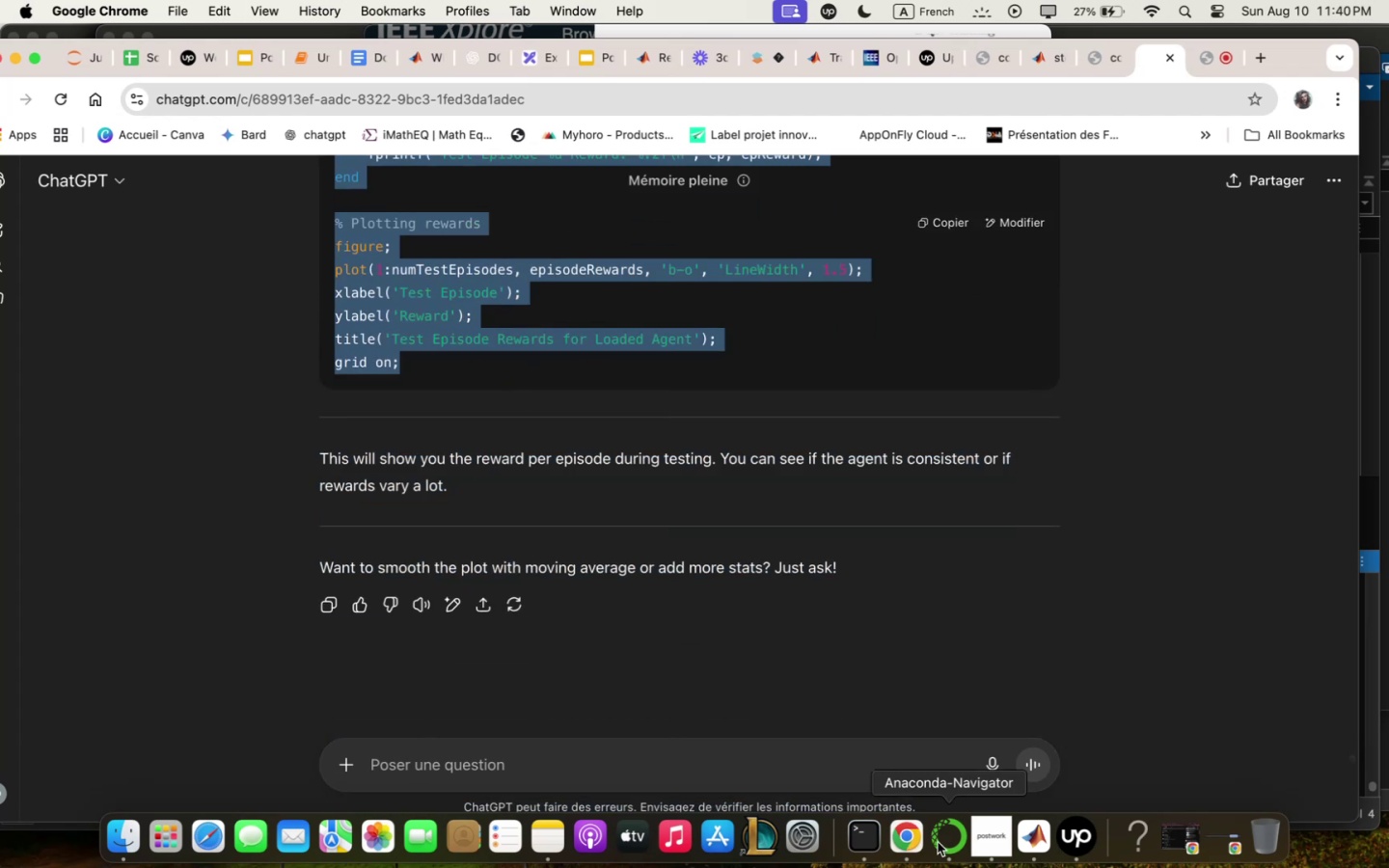 
left_click([1034, 834])
 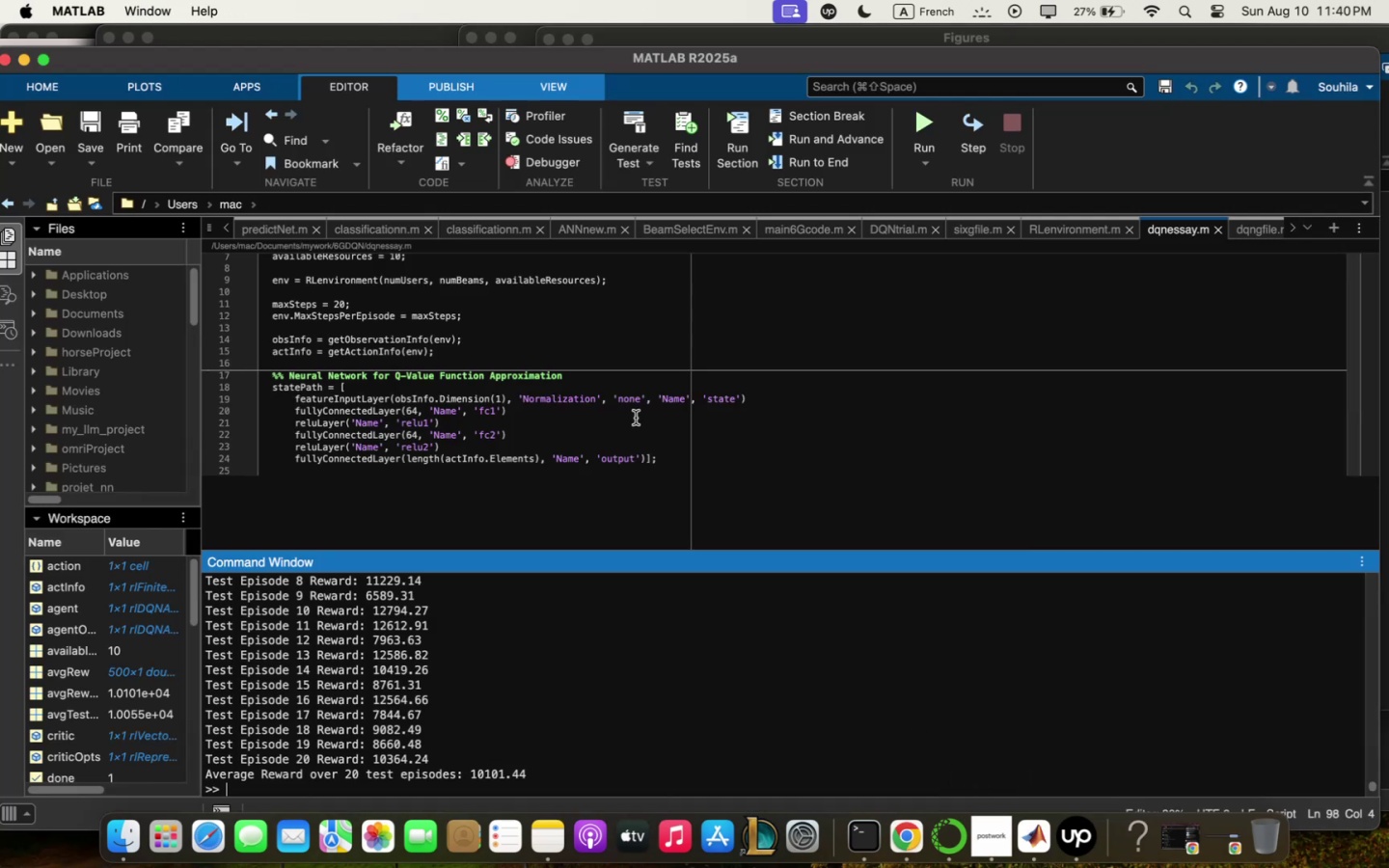 
scroll: coordinate [634, 417], scroll_direction: down, amount: 29.0
 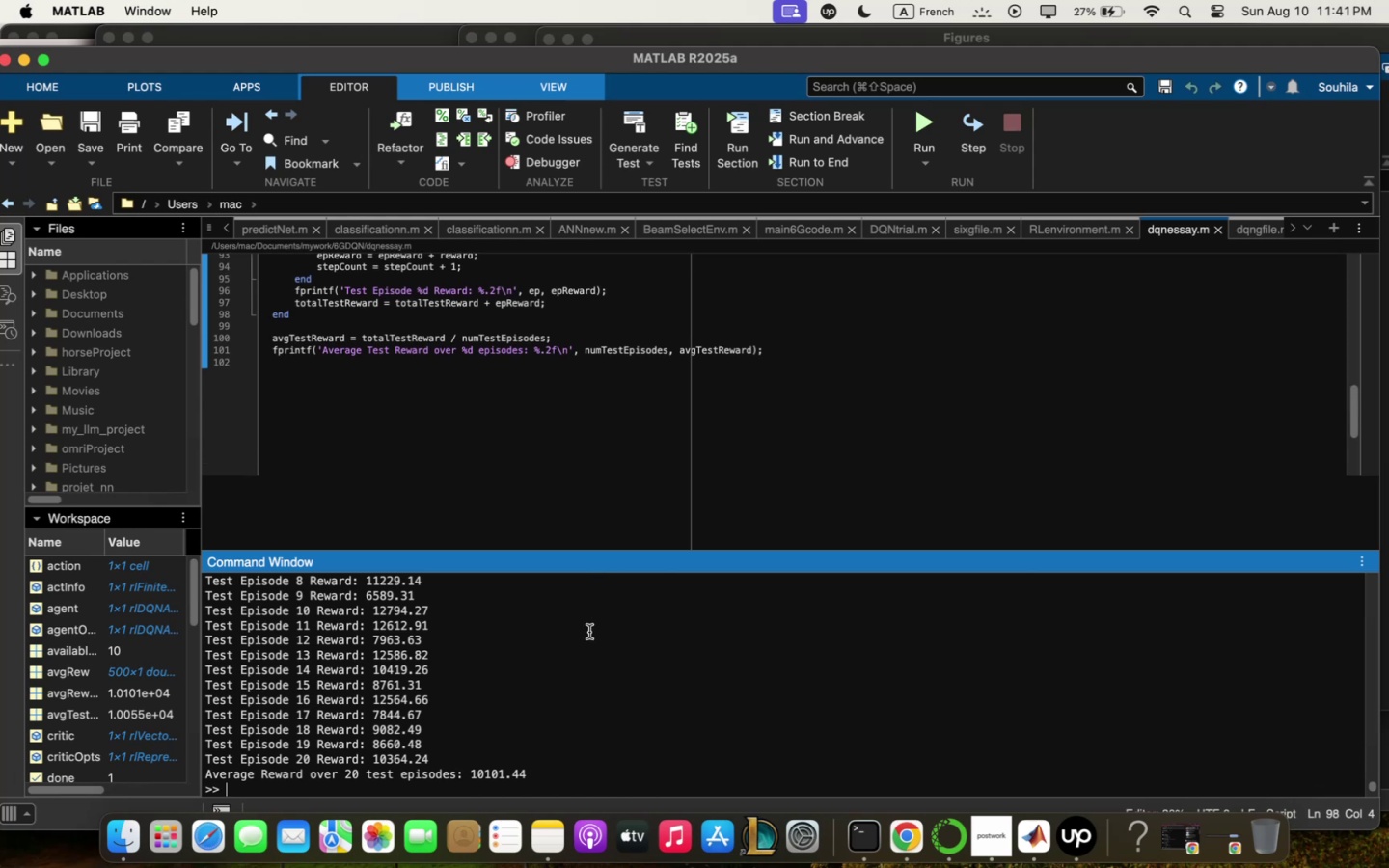 
left_click([588, 712])
 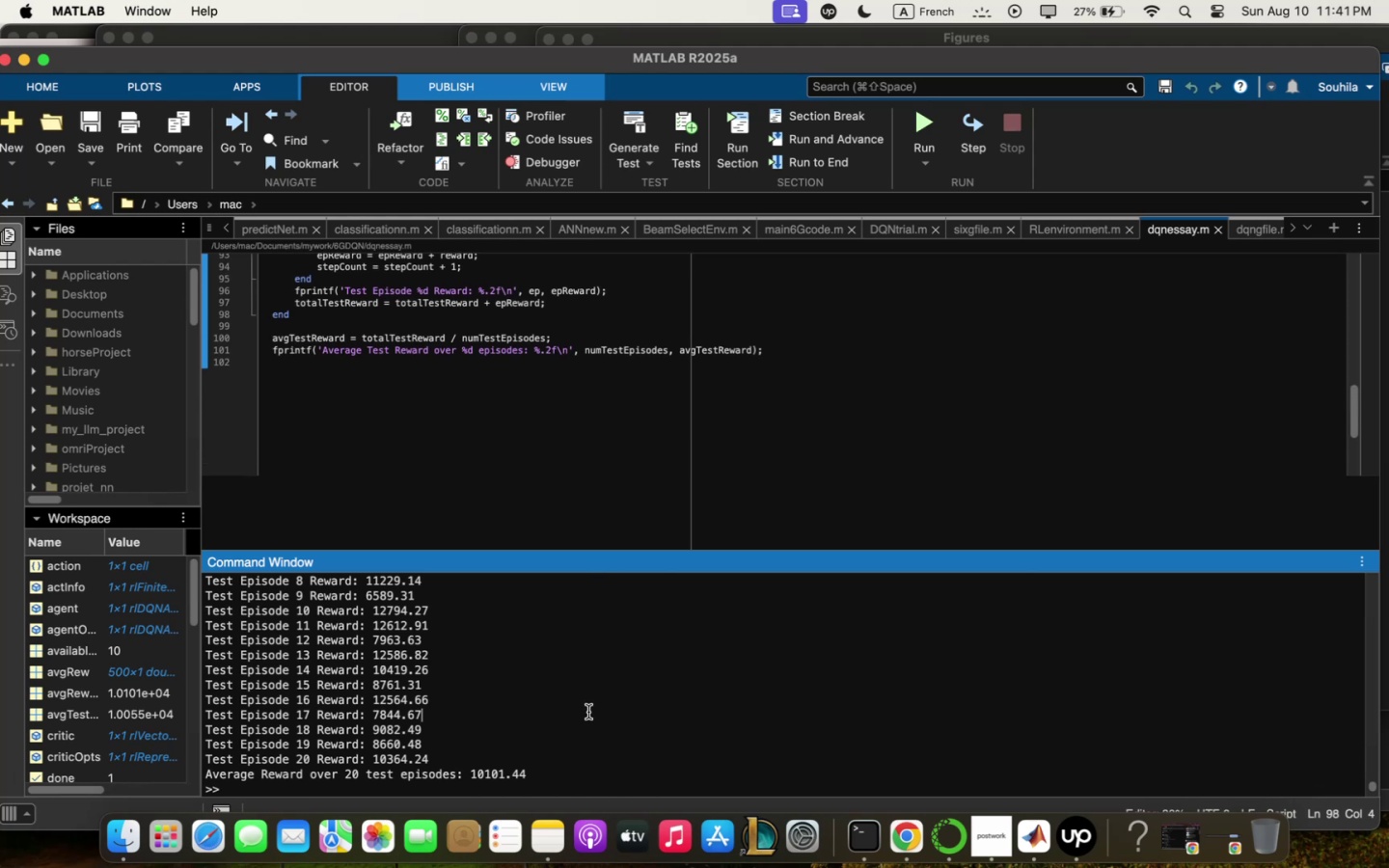 
key(Meta+V)
 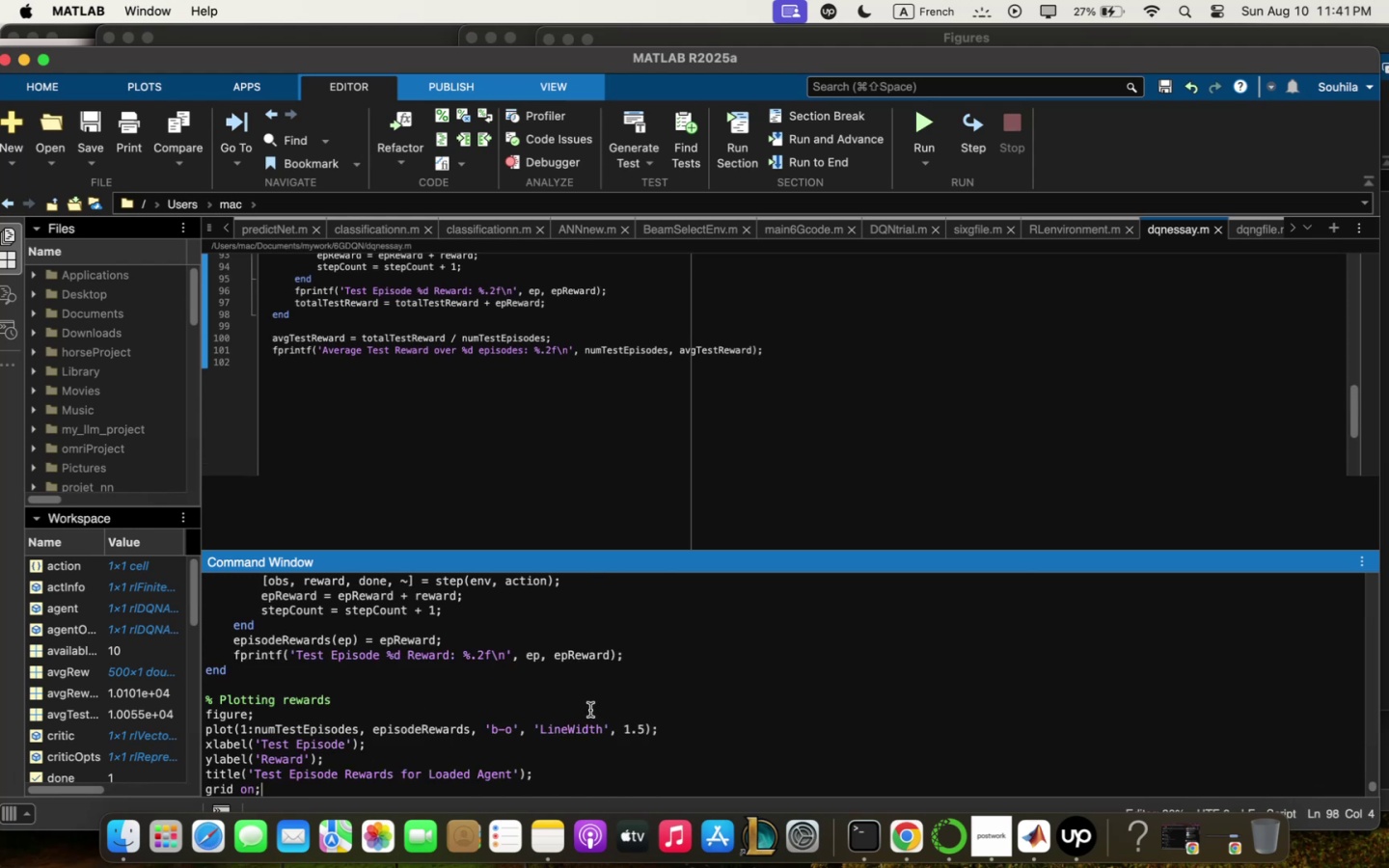 
key(Enter)
 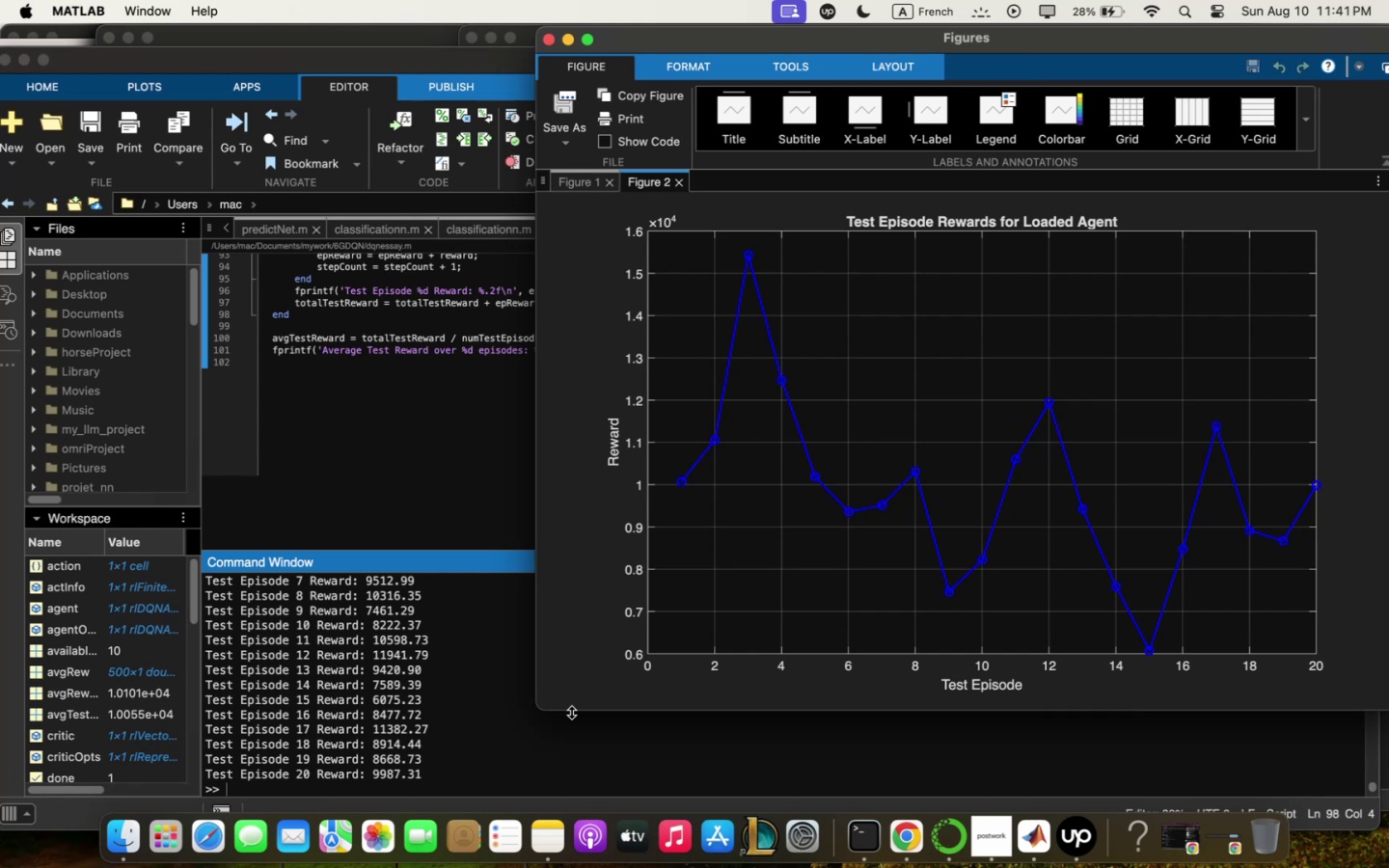 
wait(12.22)
 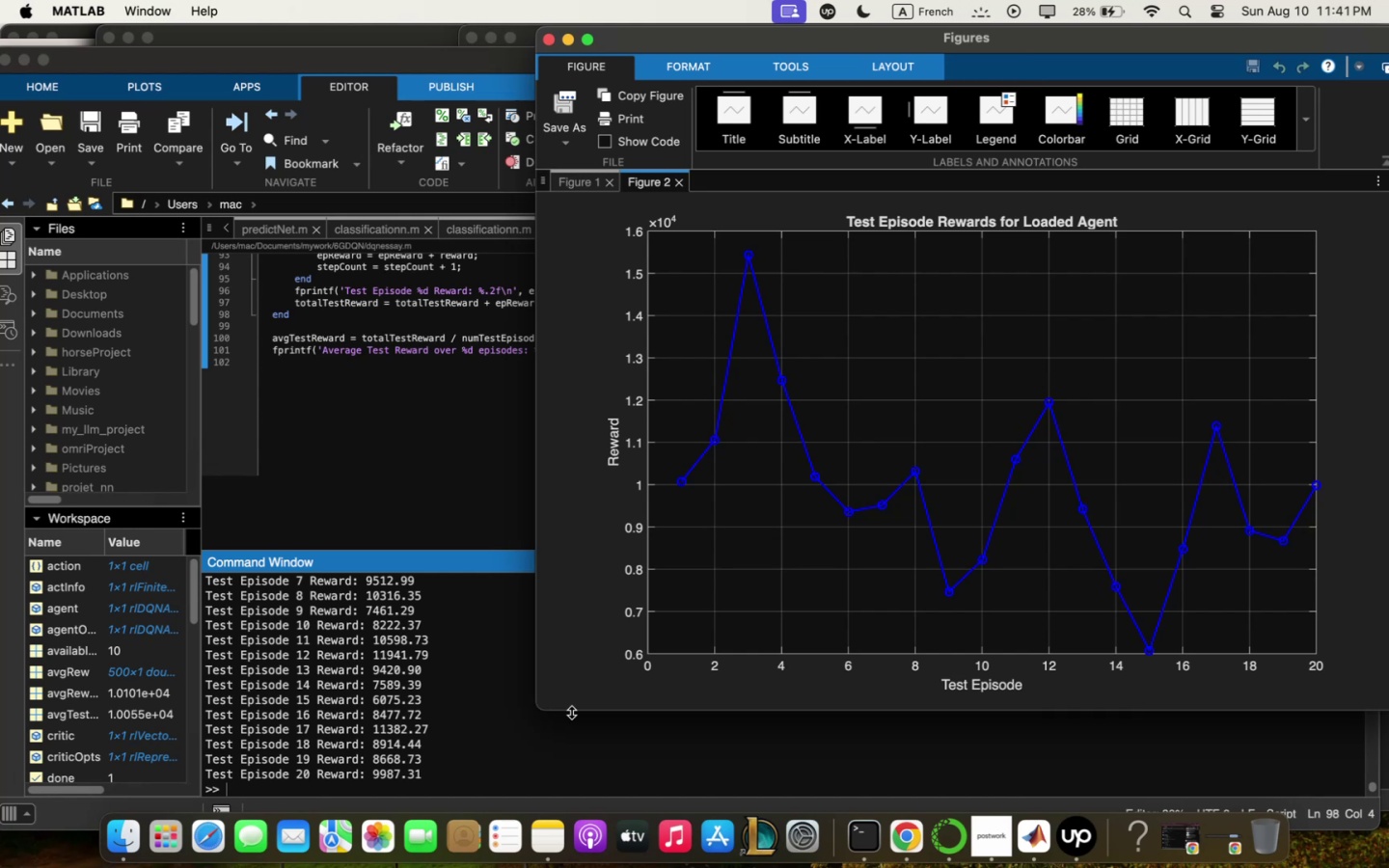 
key(Enter)
 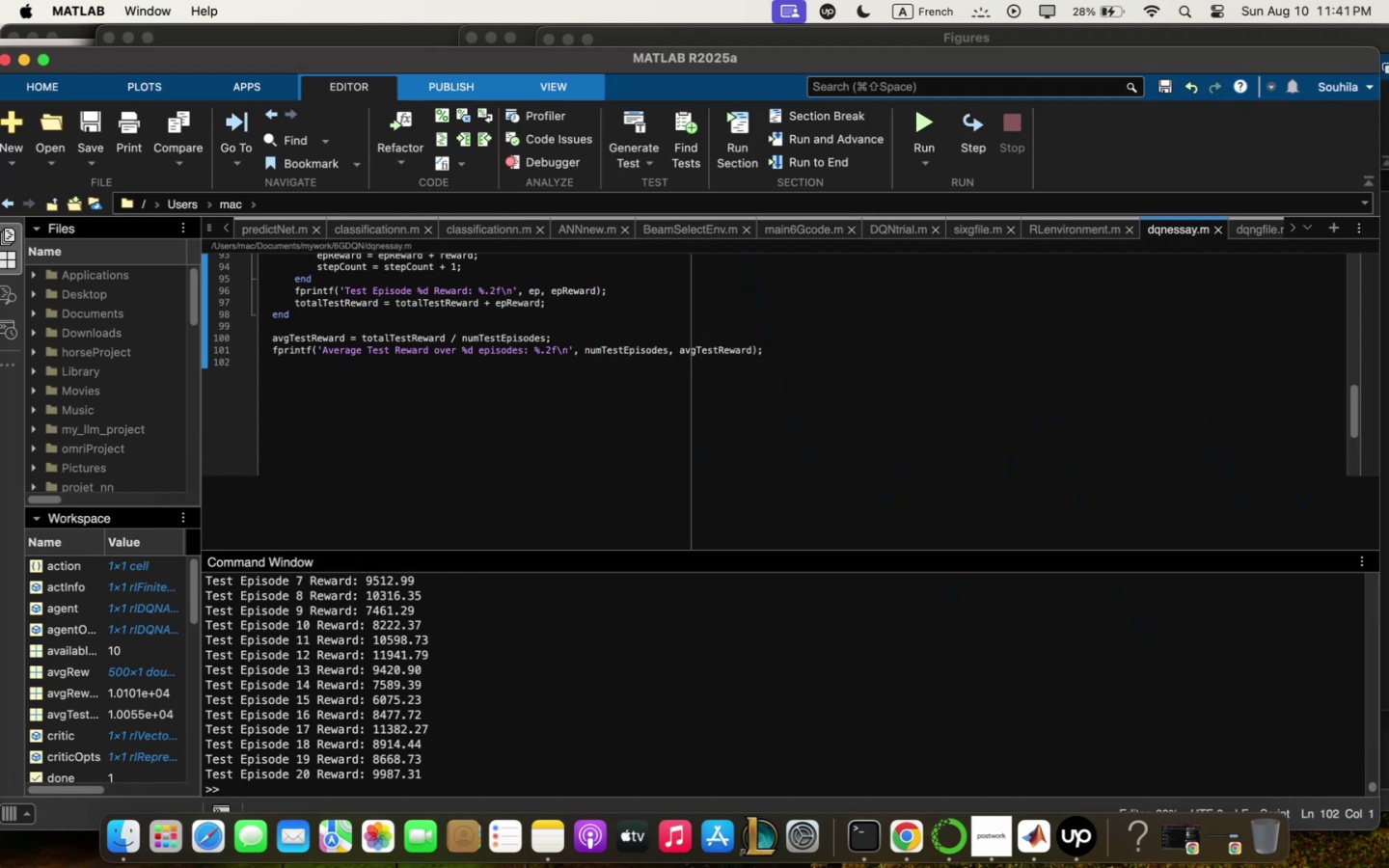 
key(Shift+Quote)
 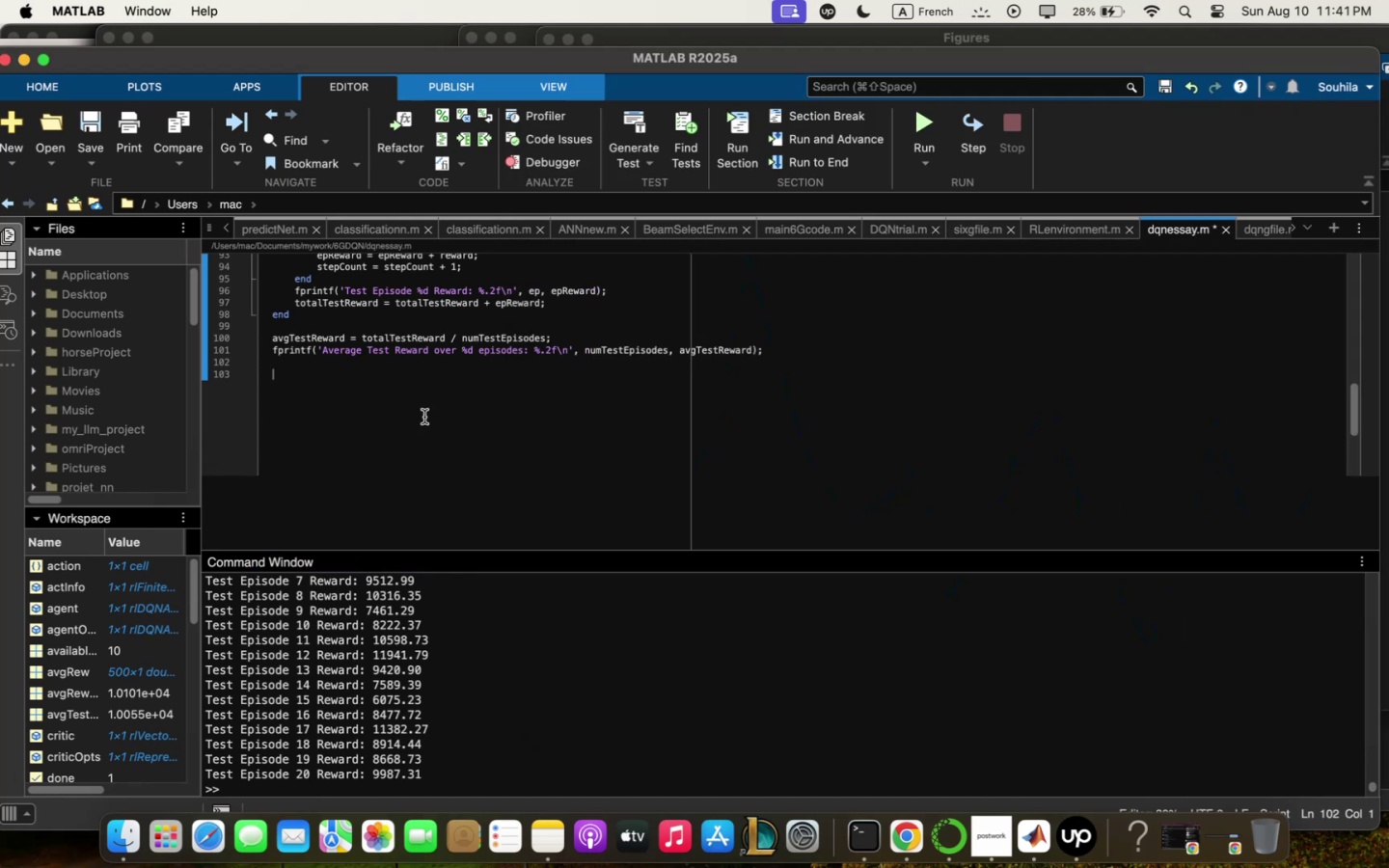 
key(Shift+Quote)
 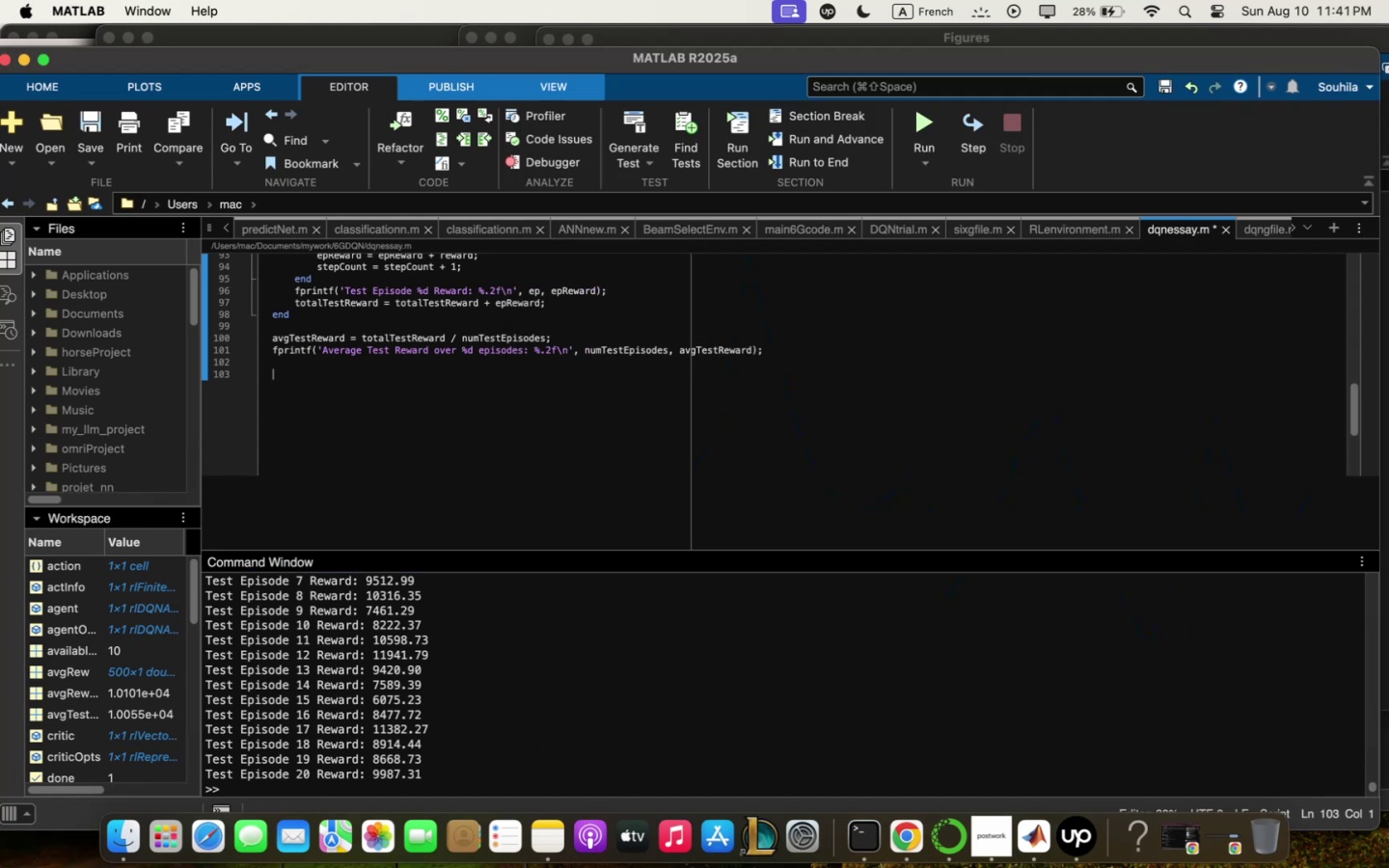 
key(Shift+Quote)
 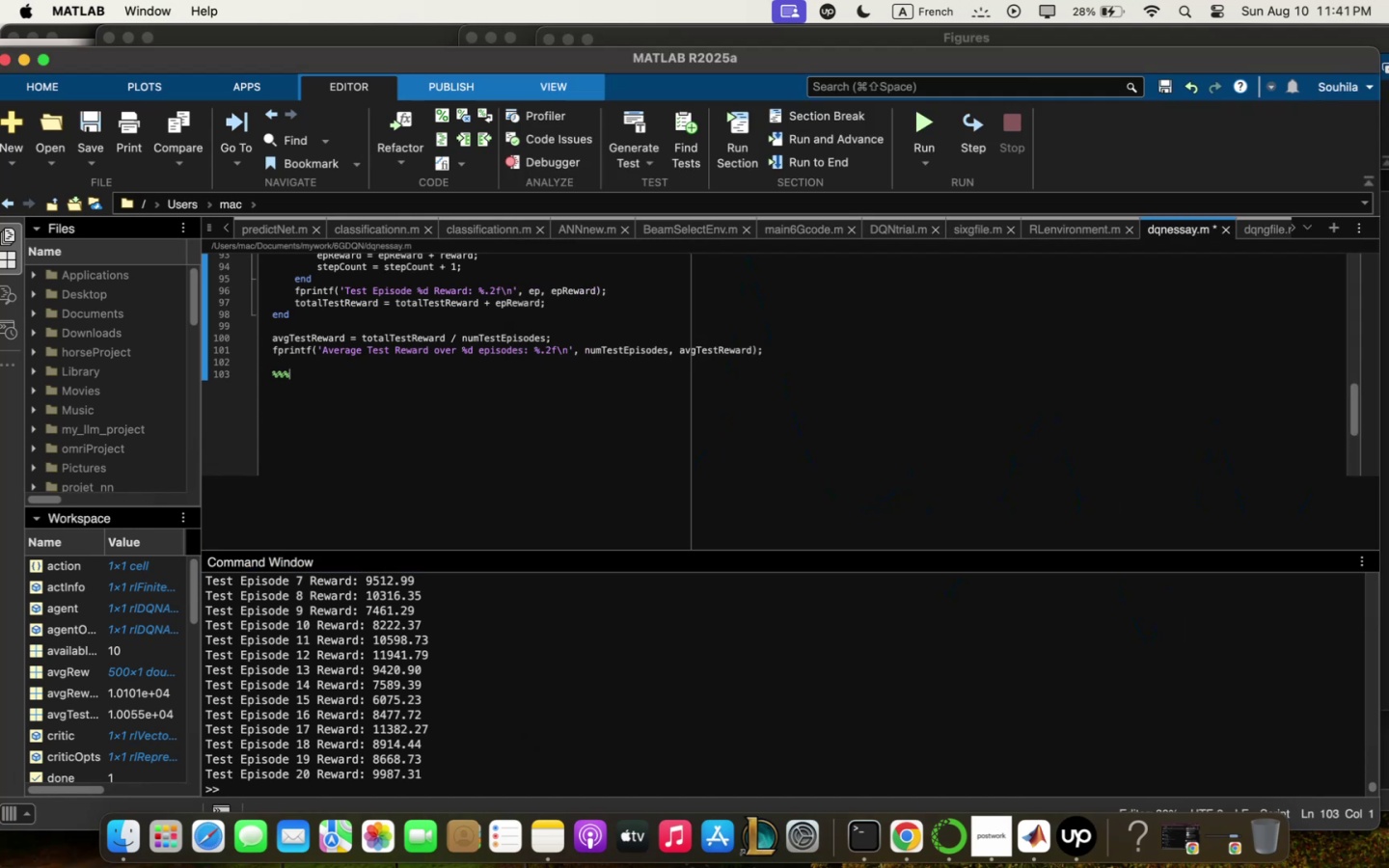 
key(Enter)
 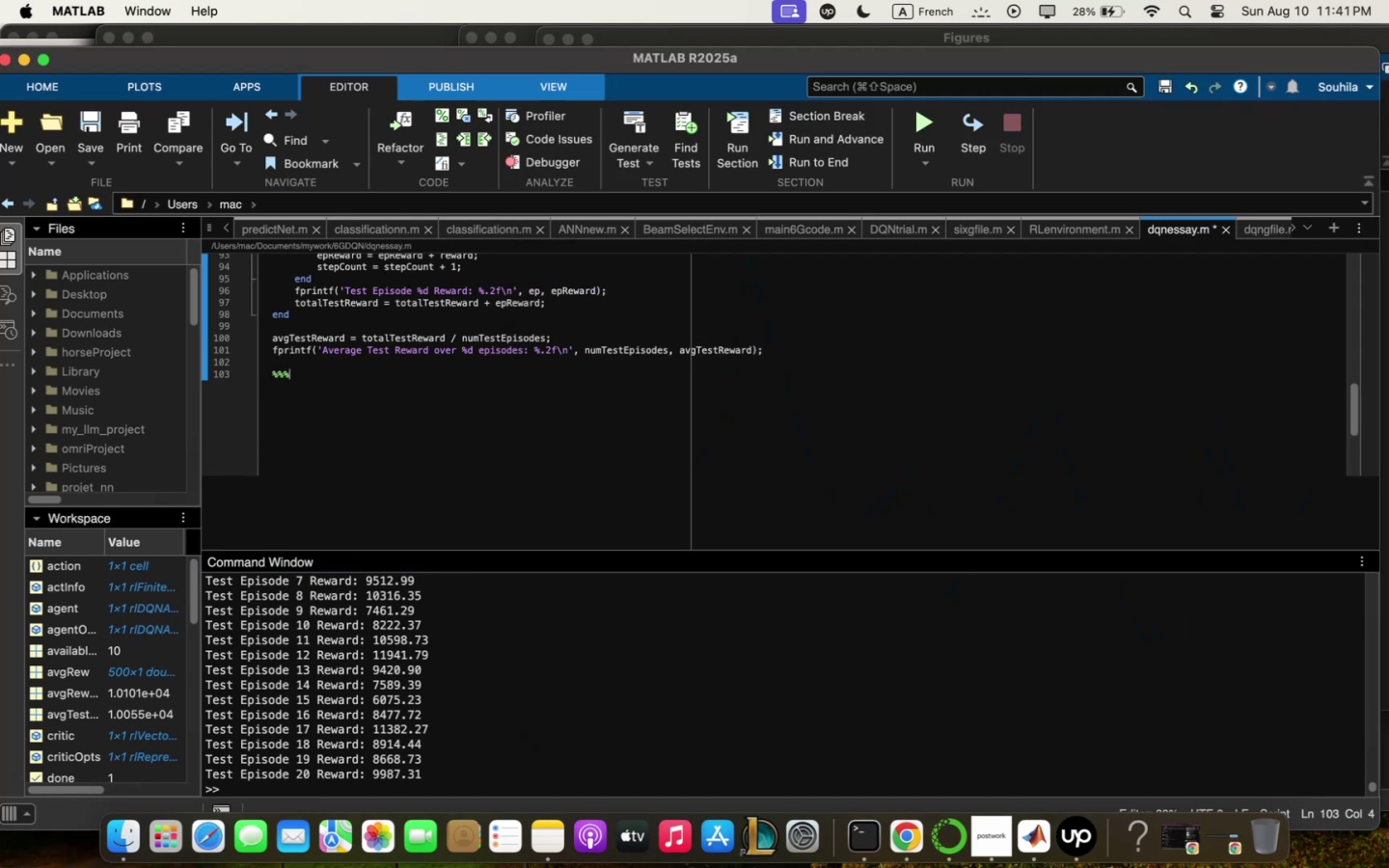 
key(Enter)
 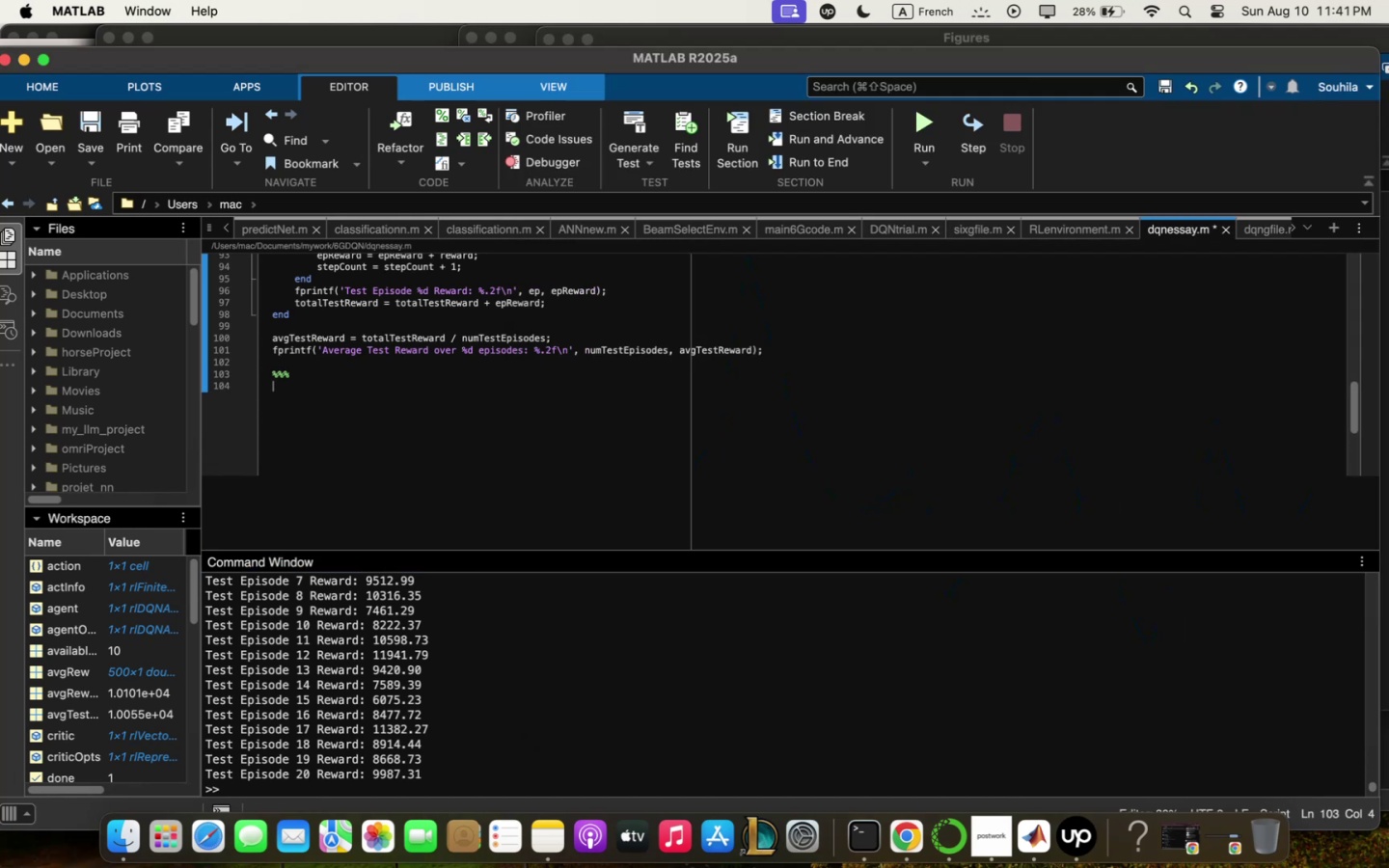 
key(Enter)
 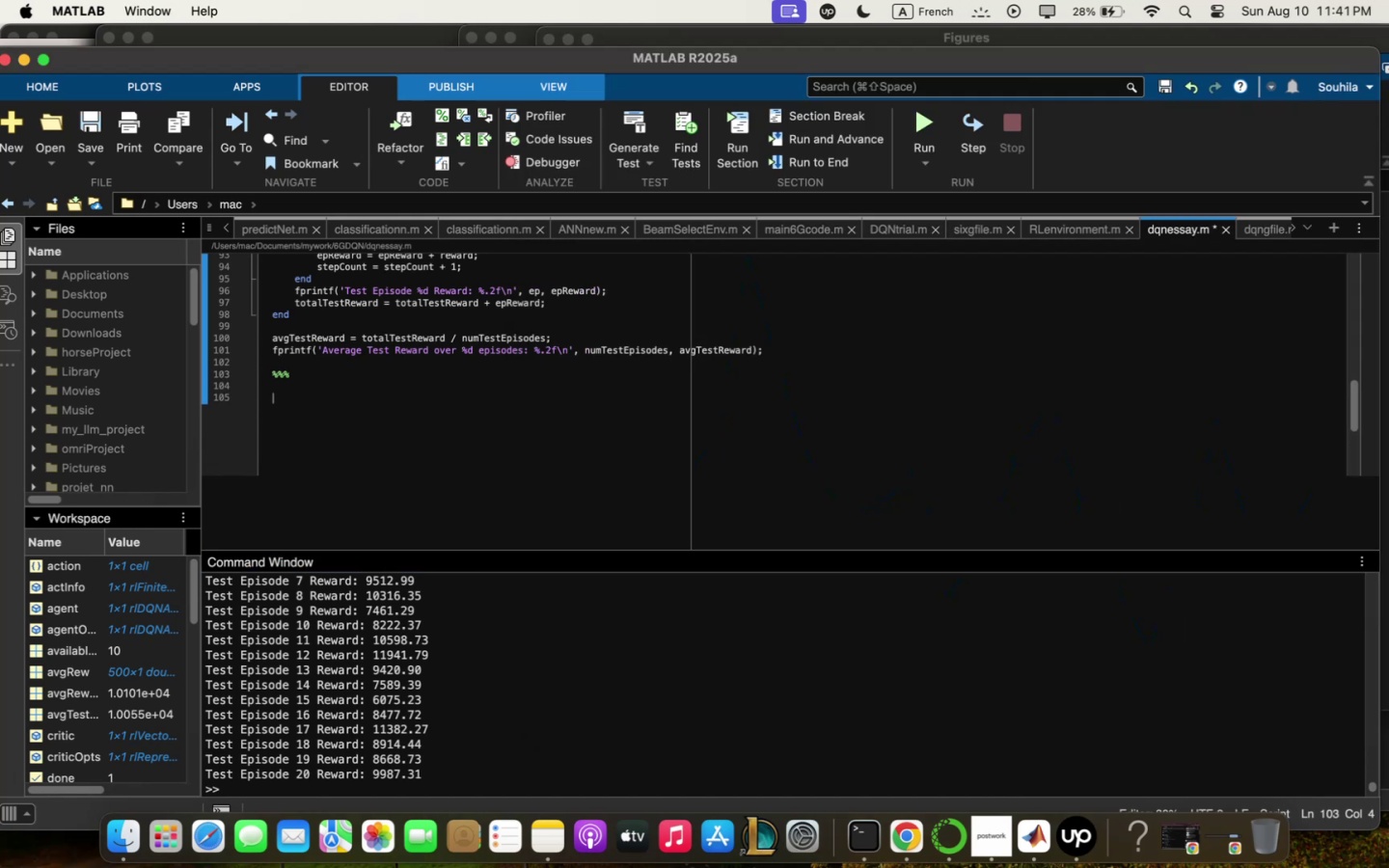 
key(Meta+CommandLeft)
 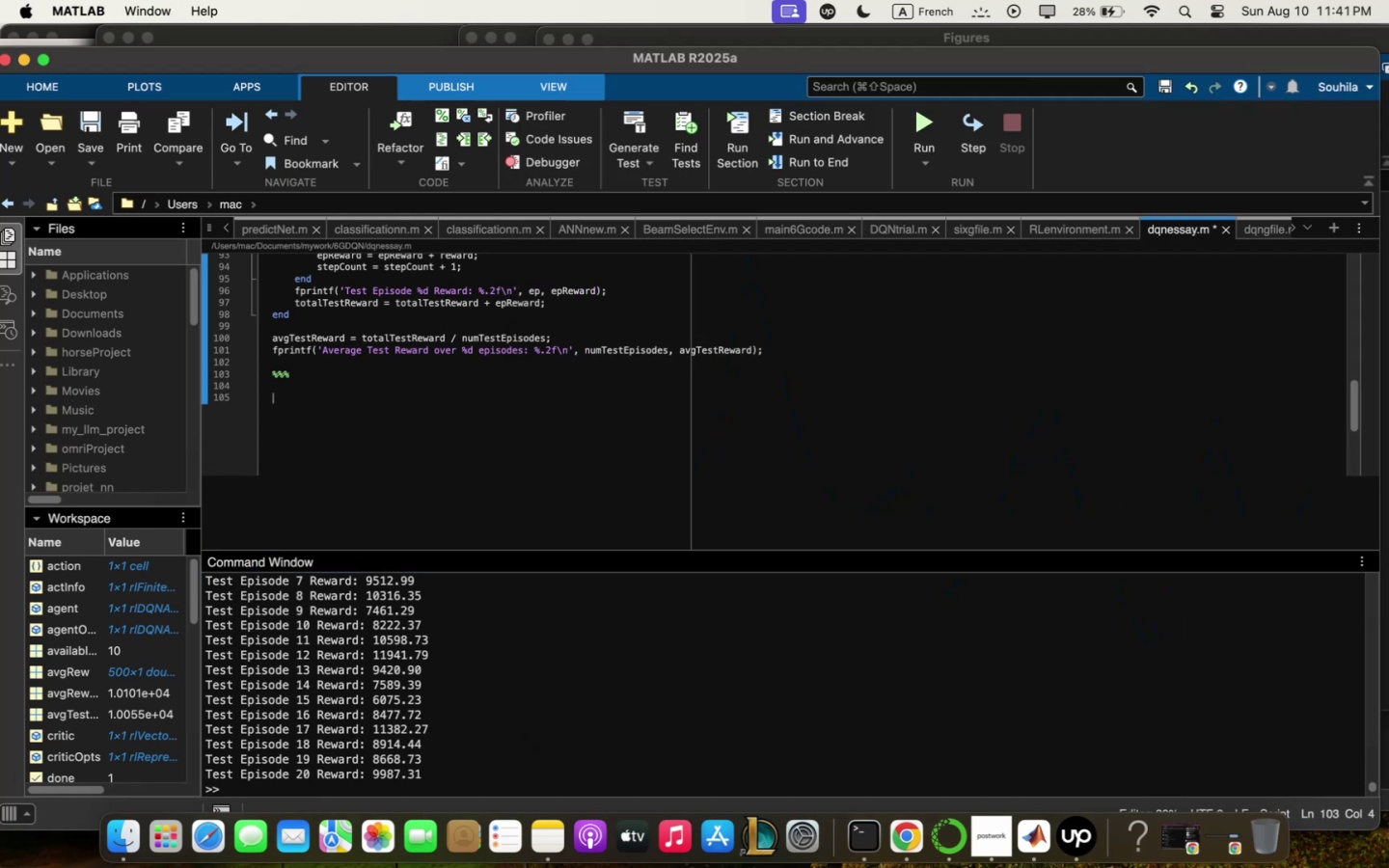 
key(Meta+V)
 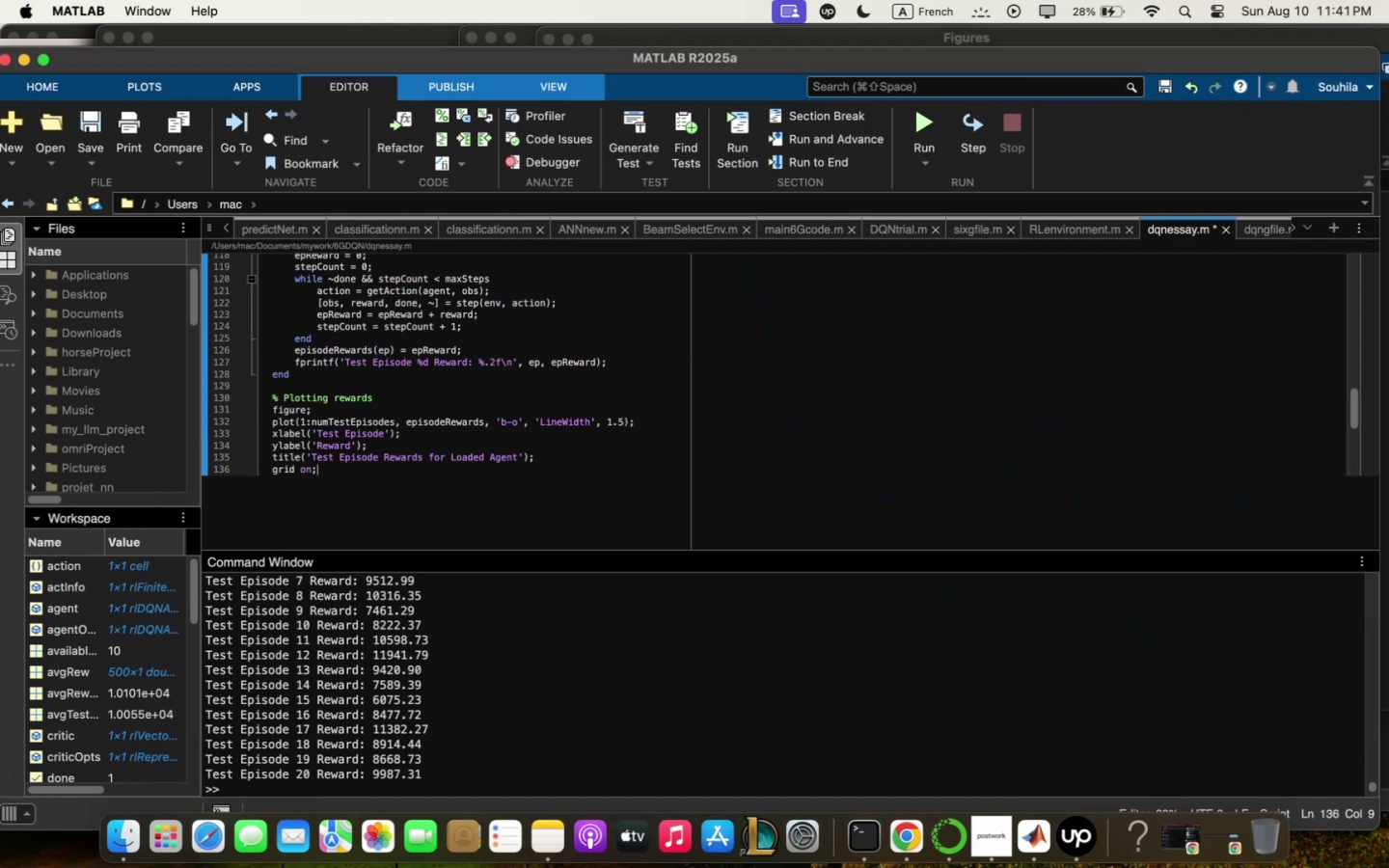 
key(Meta+Q)
 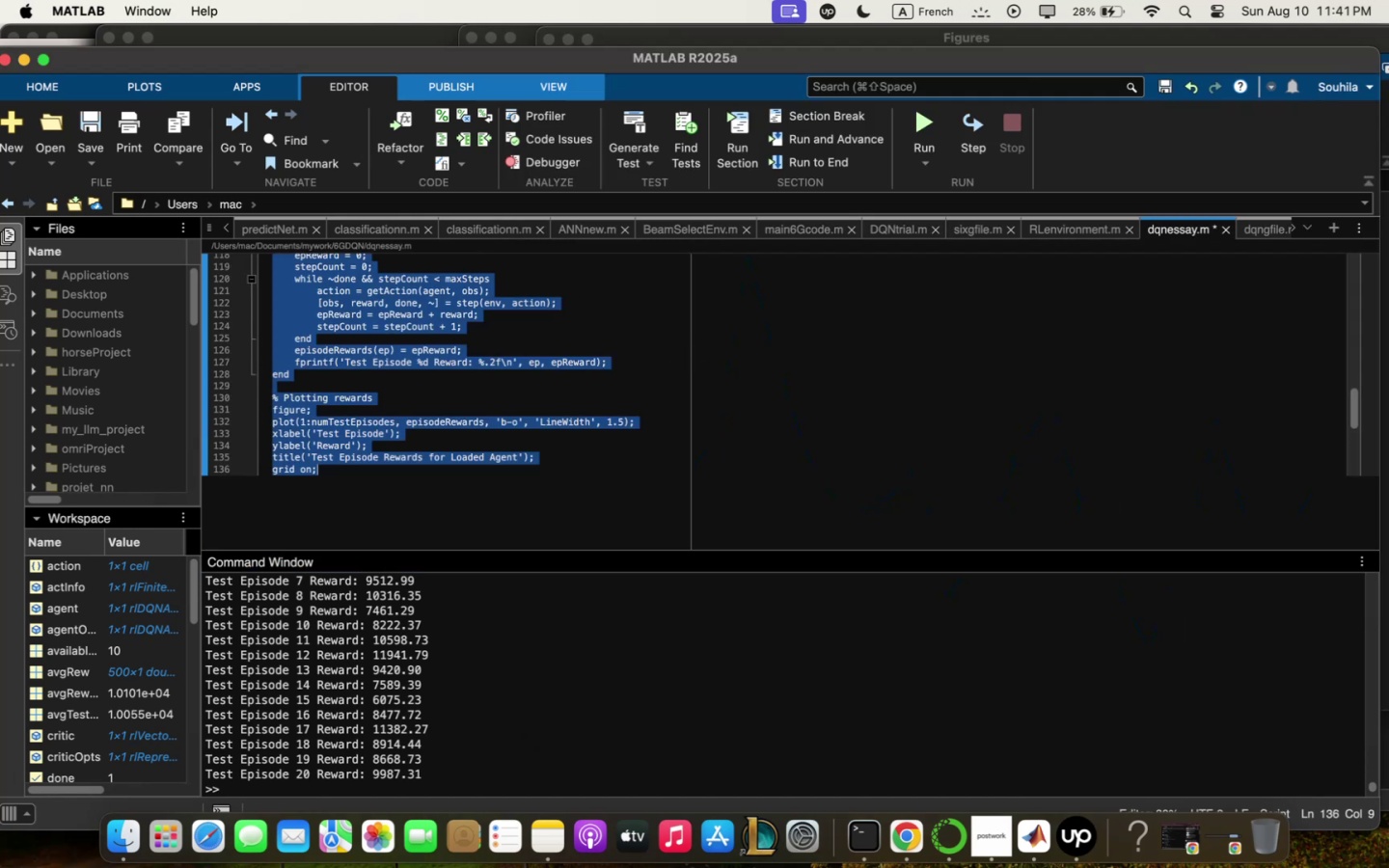 
key(Meta+C)
 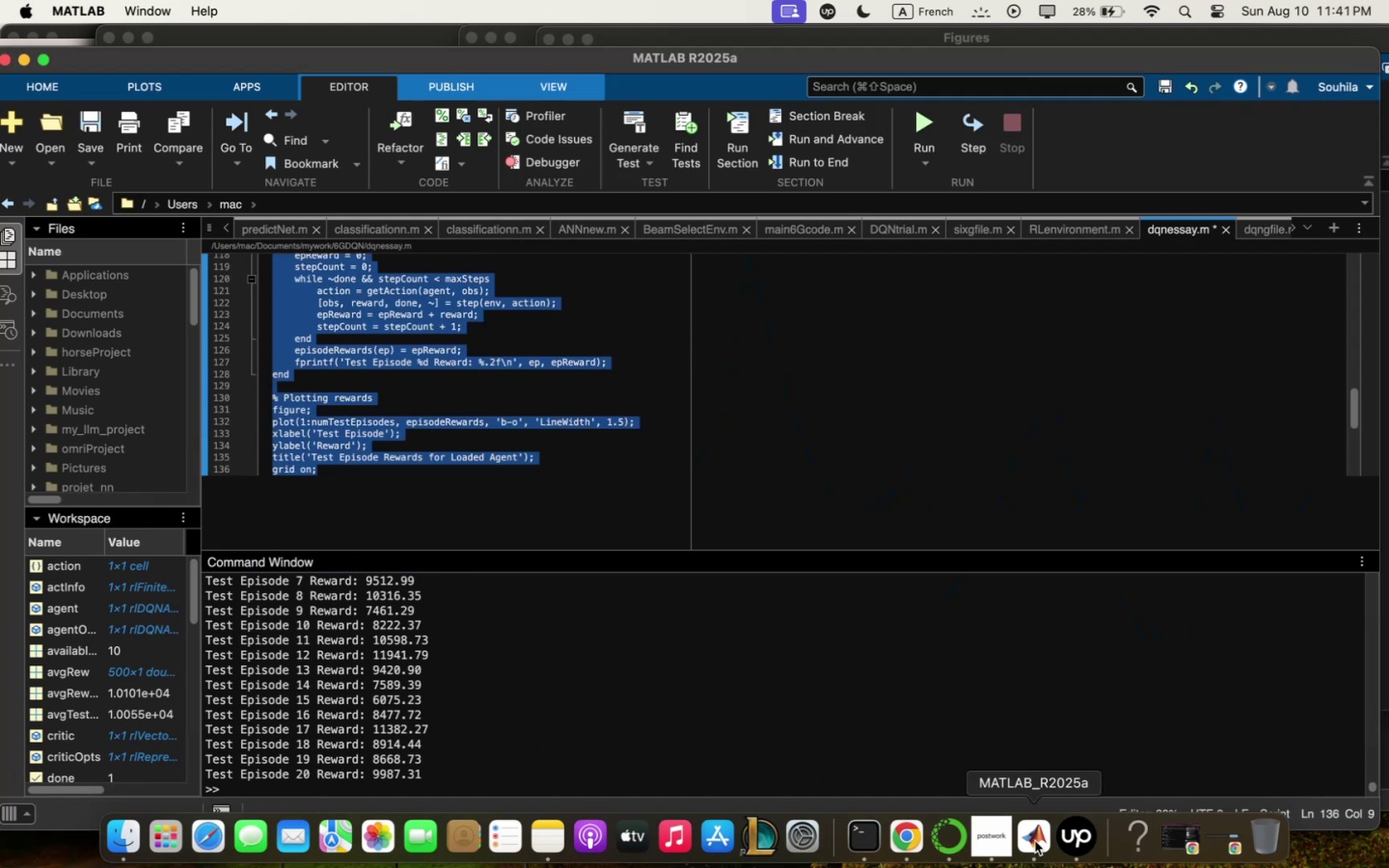 
left_click([909, 825])
 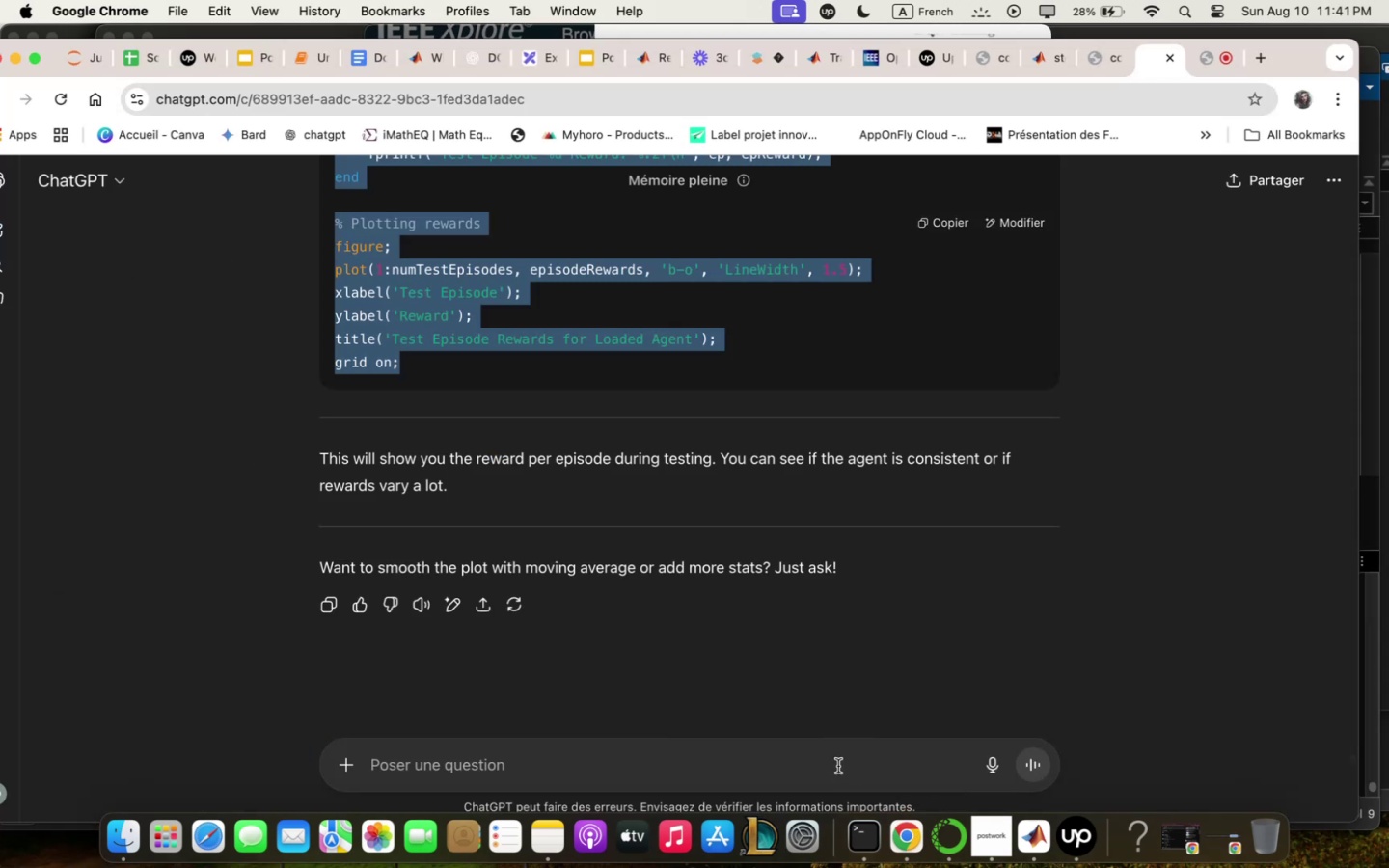 
type(verify c)
key(Backspace)
type(the ciode)
key(Backspace)
key(Backspace)
key(Backspace)
key(Backspace)
type(ode . )
 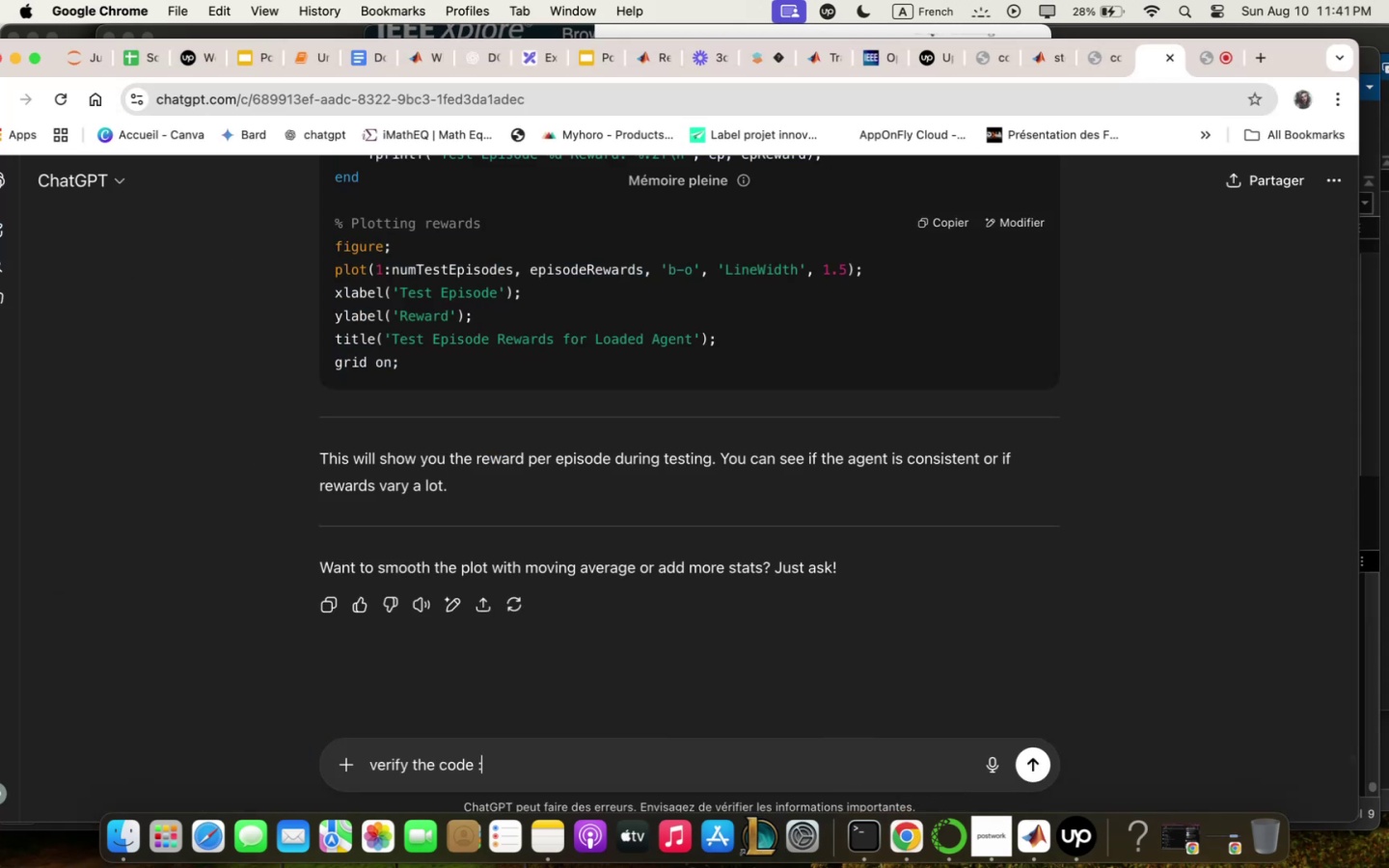 
key(Meta+CommandLeft)
 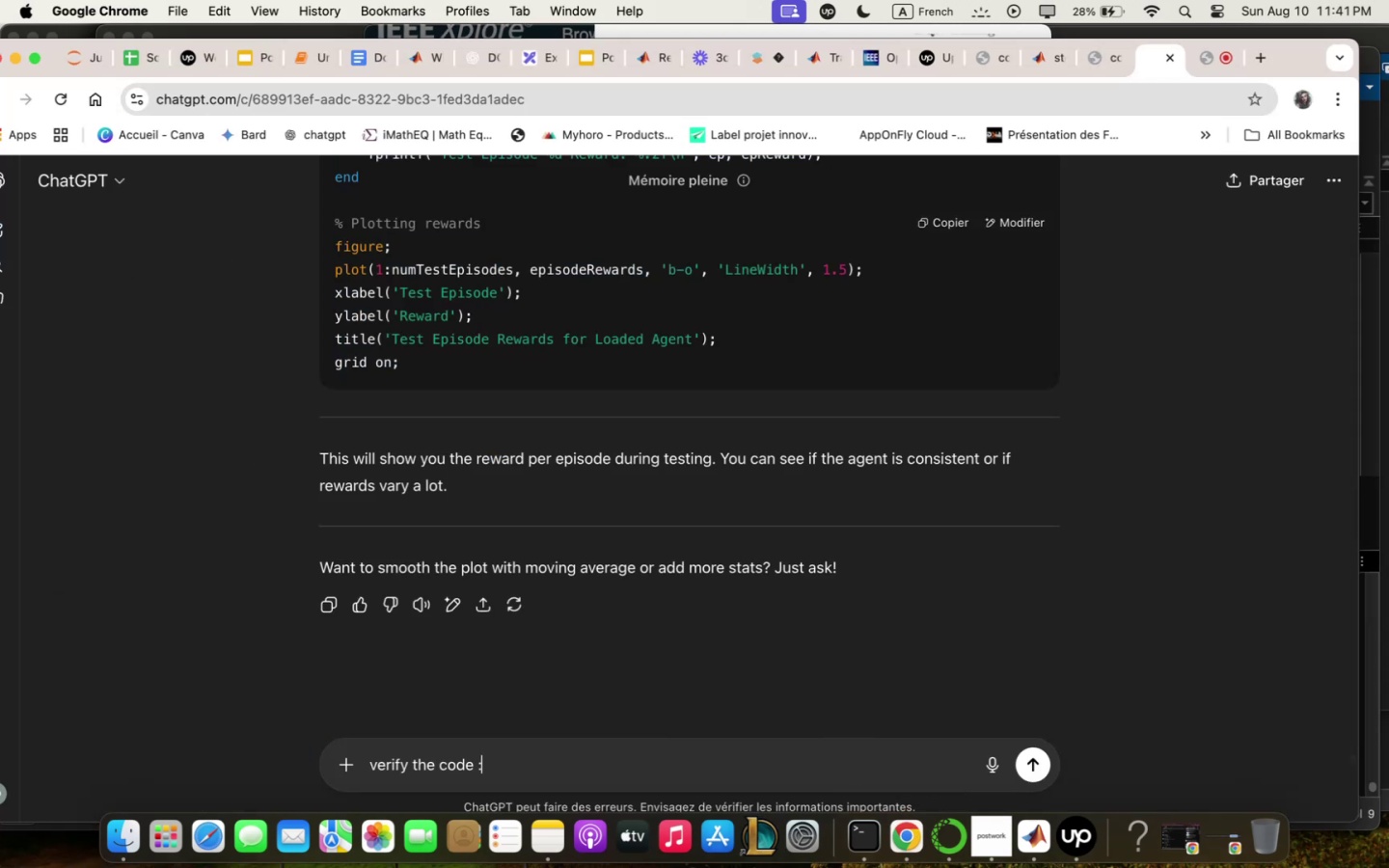 
key(Meta+V)
 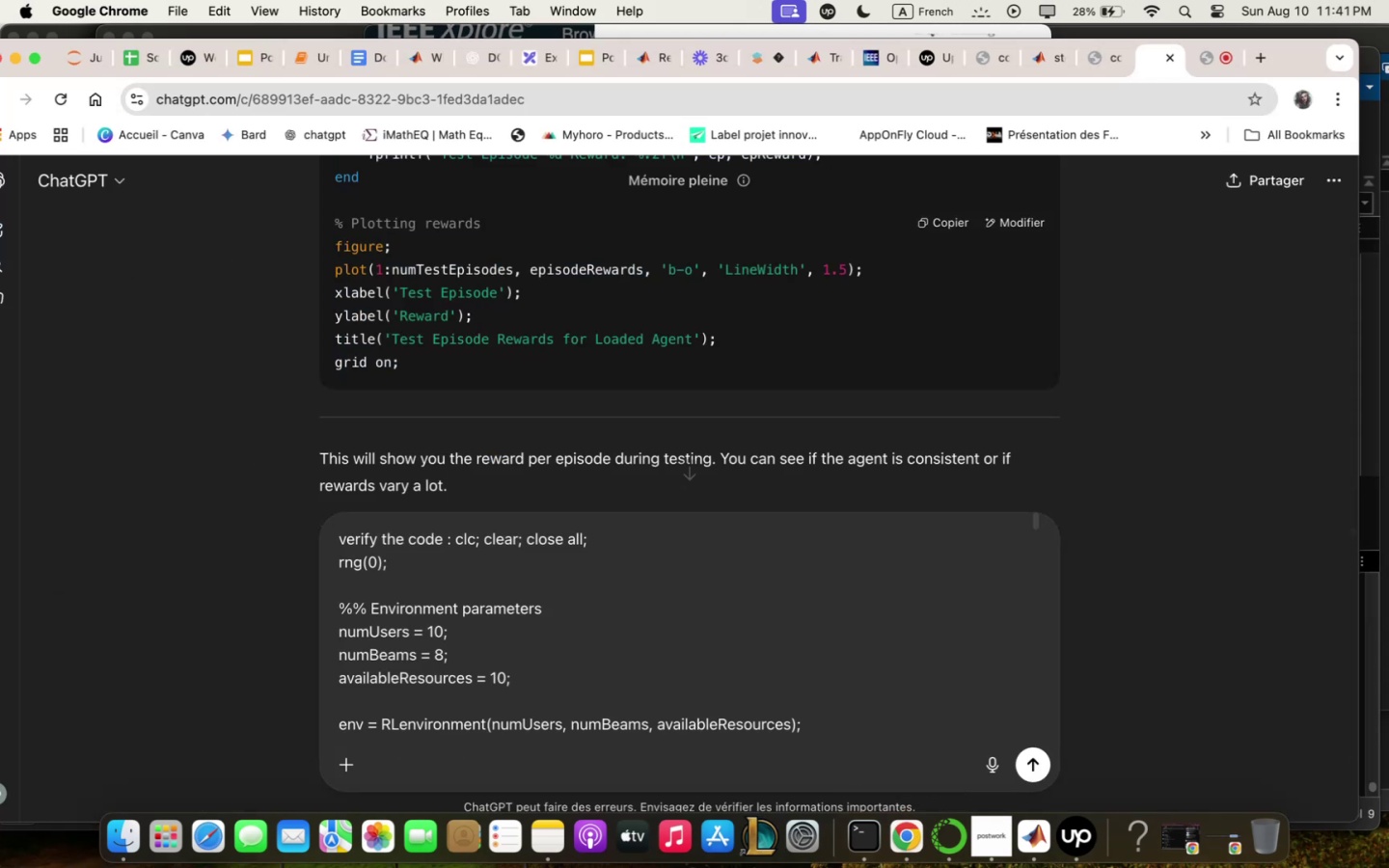 
key(Enter)
 